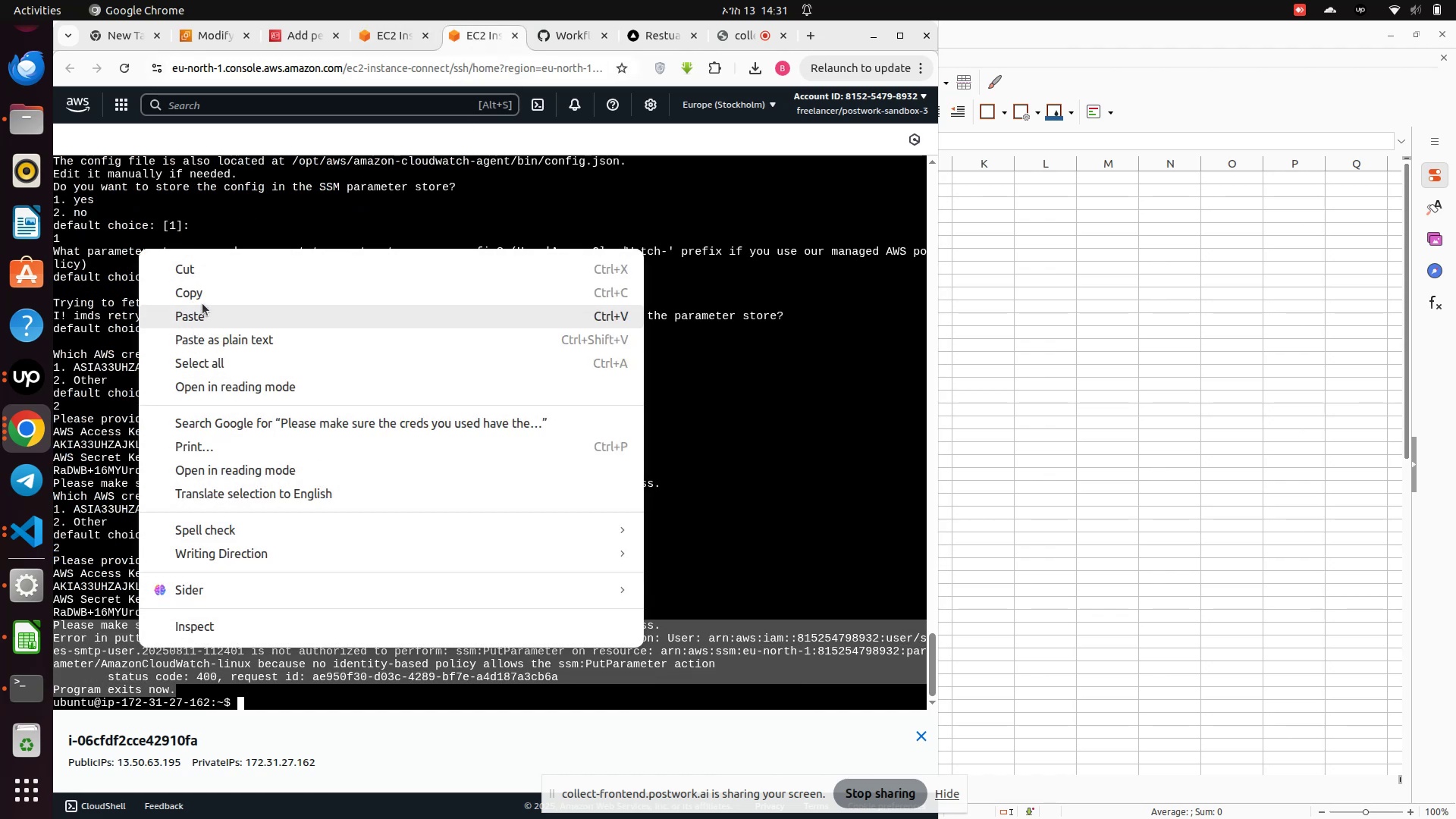 
left_click([202, 299])
 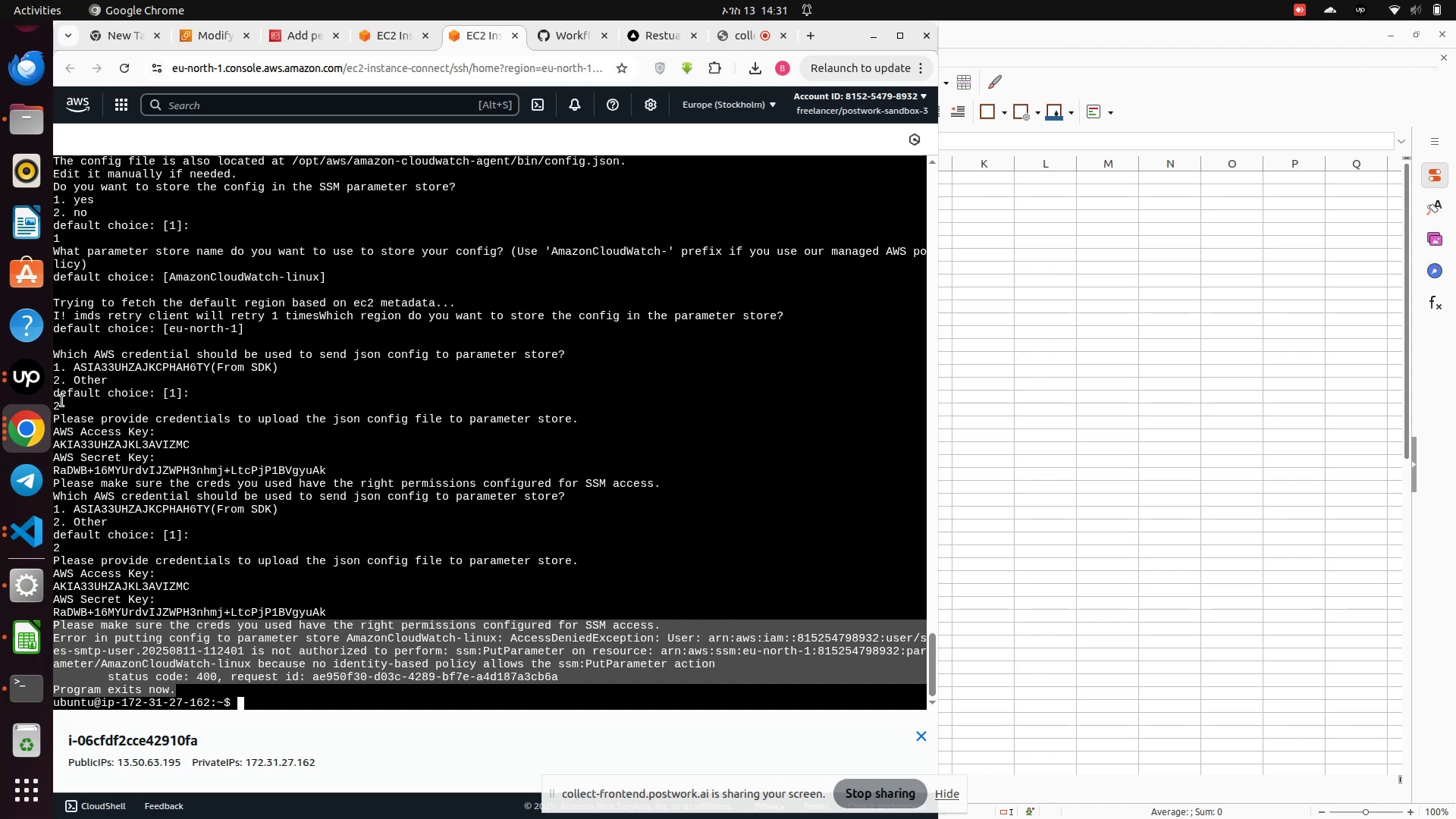 
wait(5.99)
 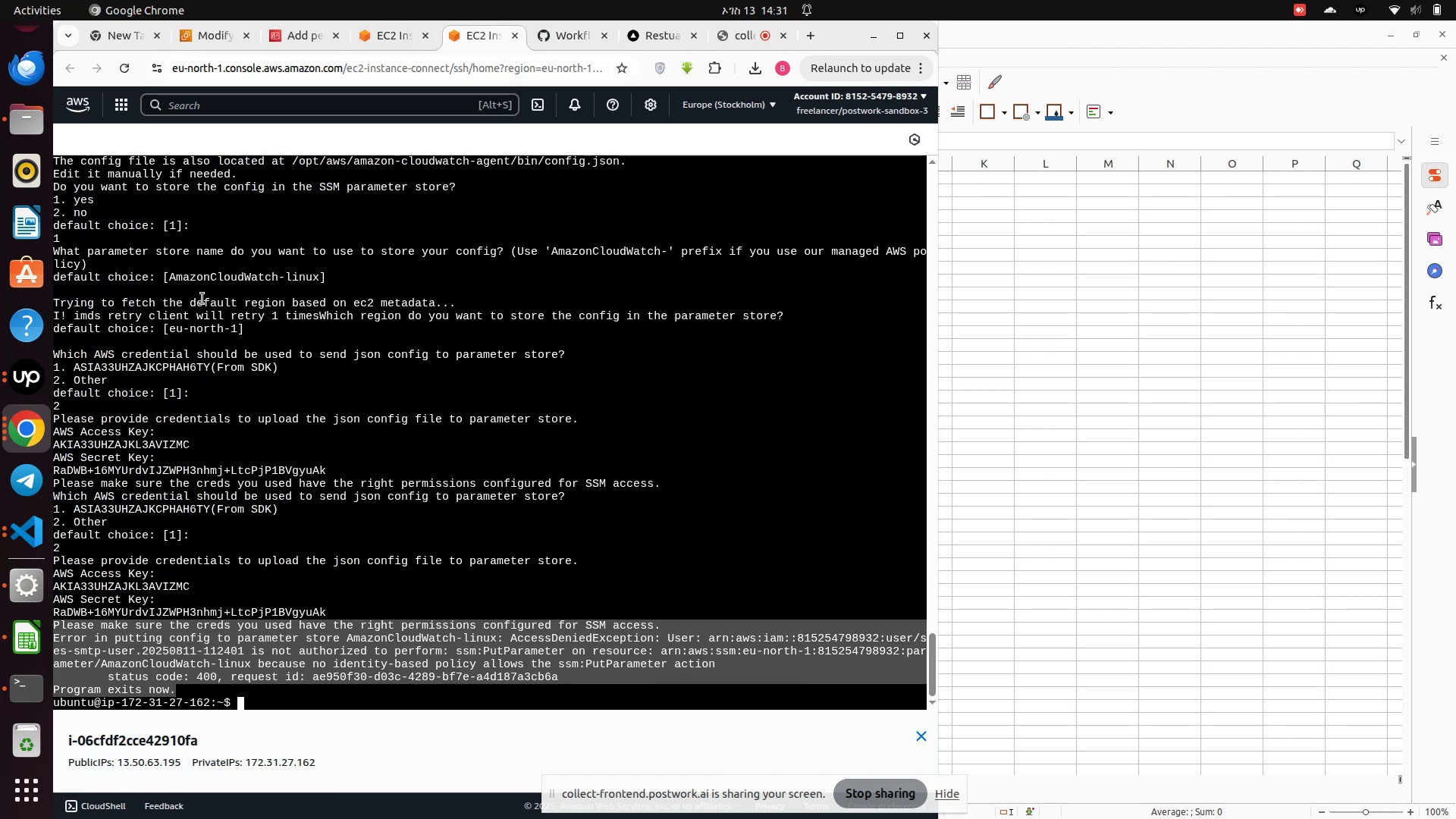 
left_click([34, 388])
 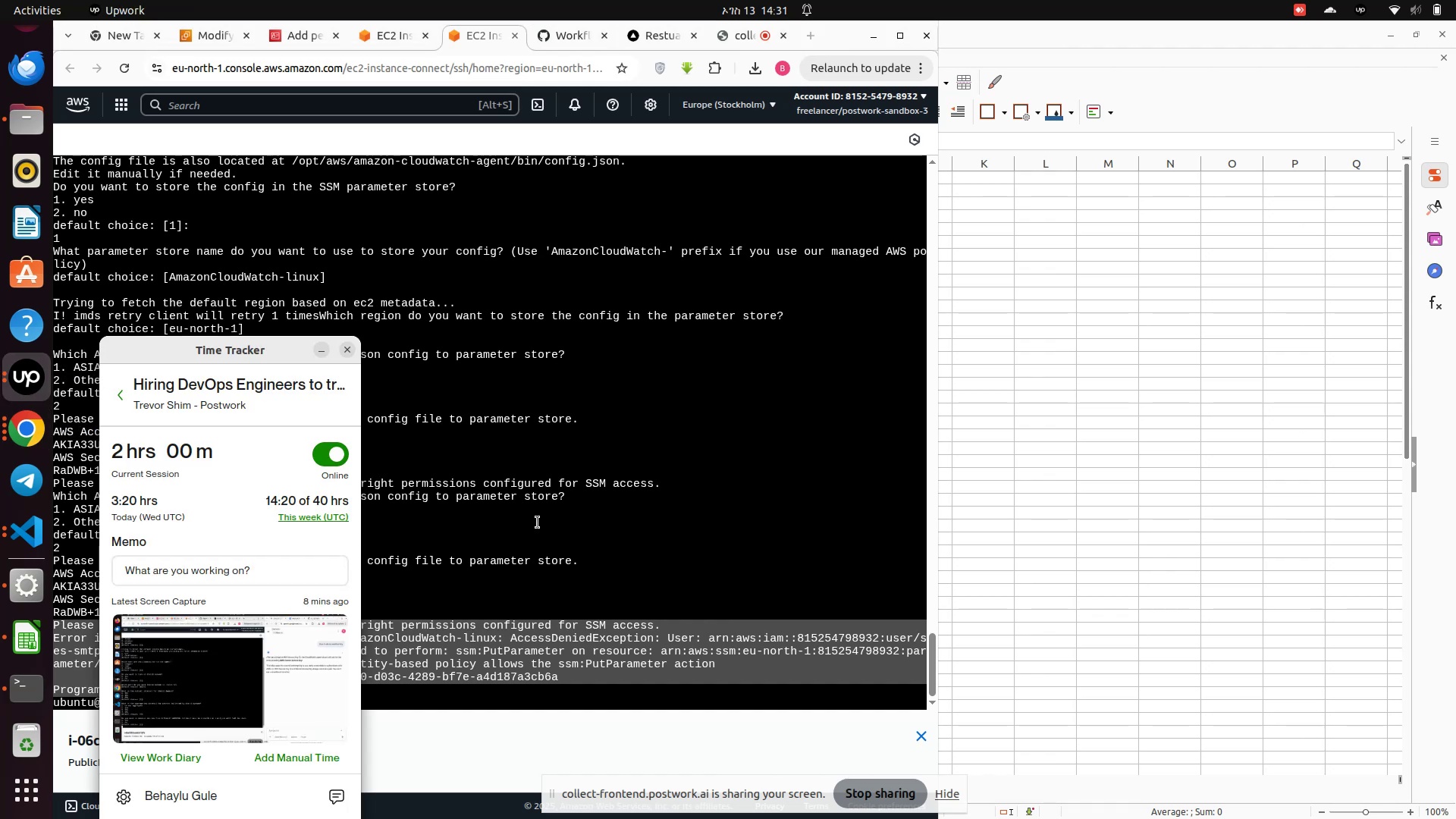 
wait(9.97)
 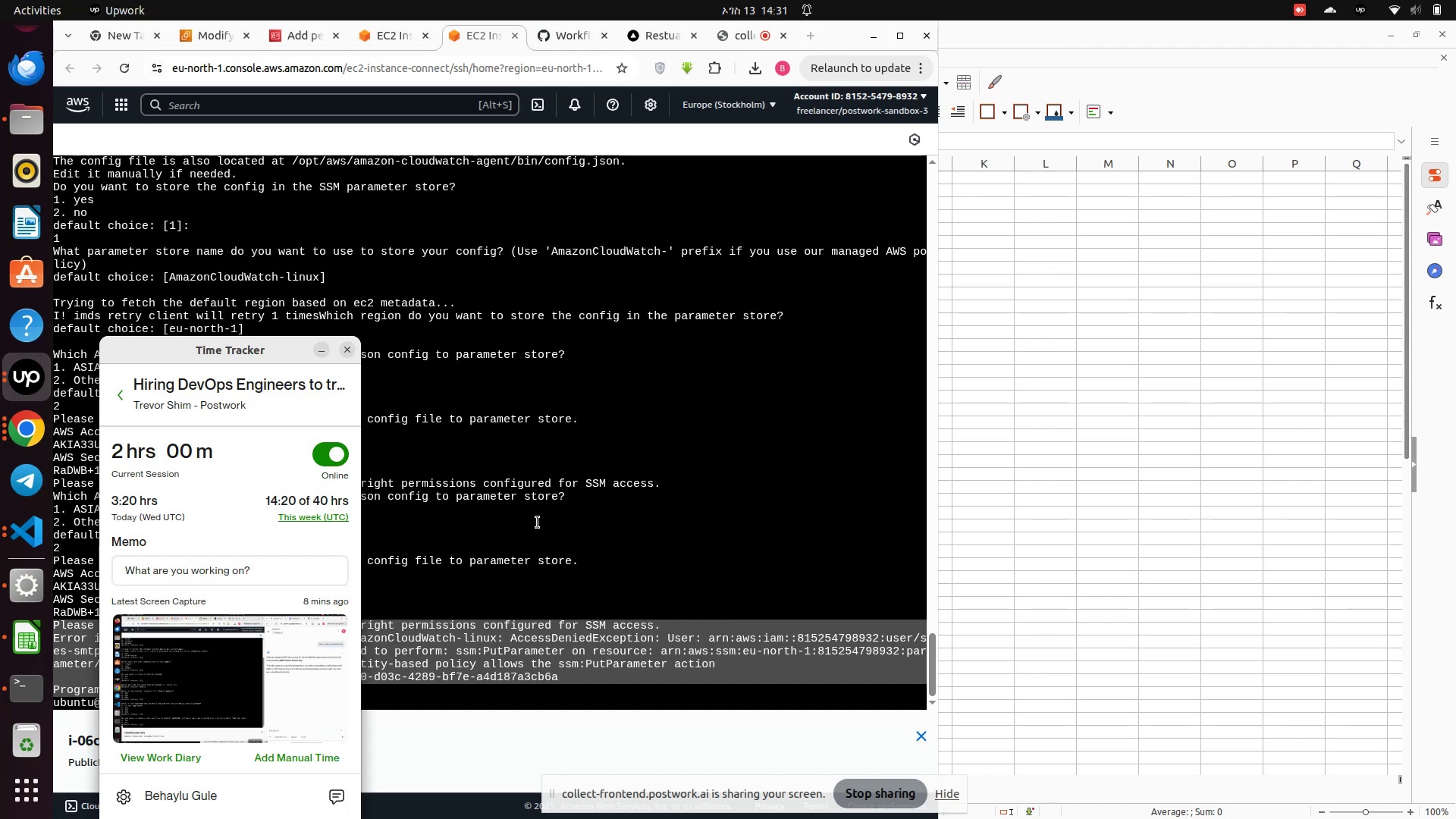 
left_click([729, 34])
 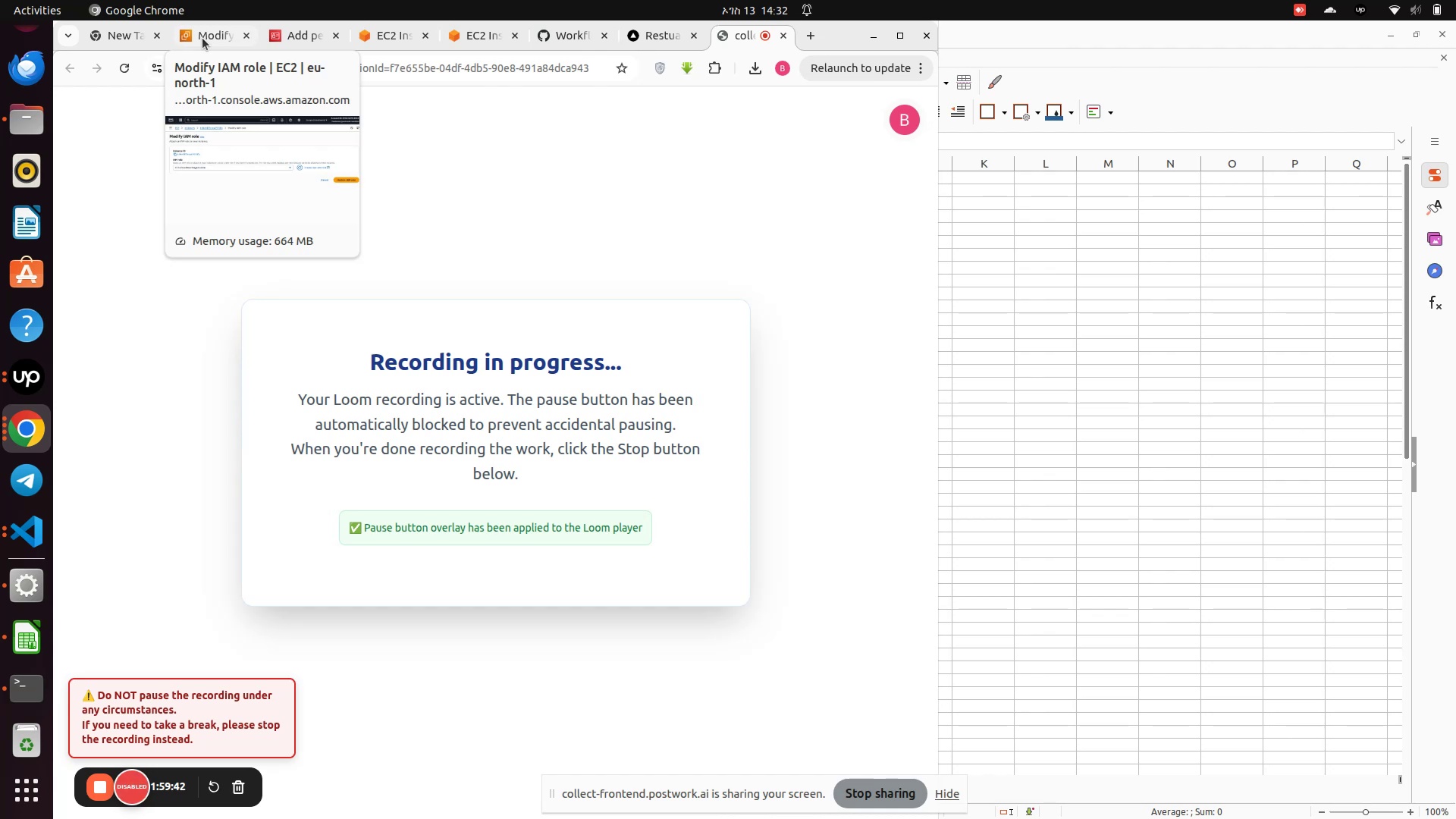 
wait(14.18)
 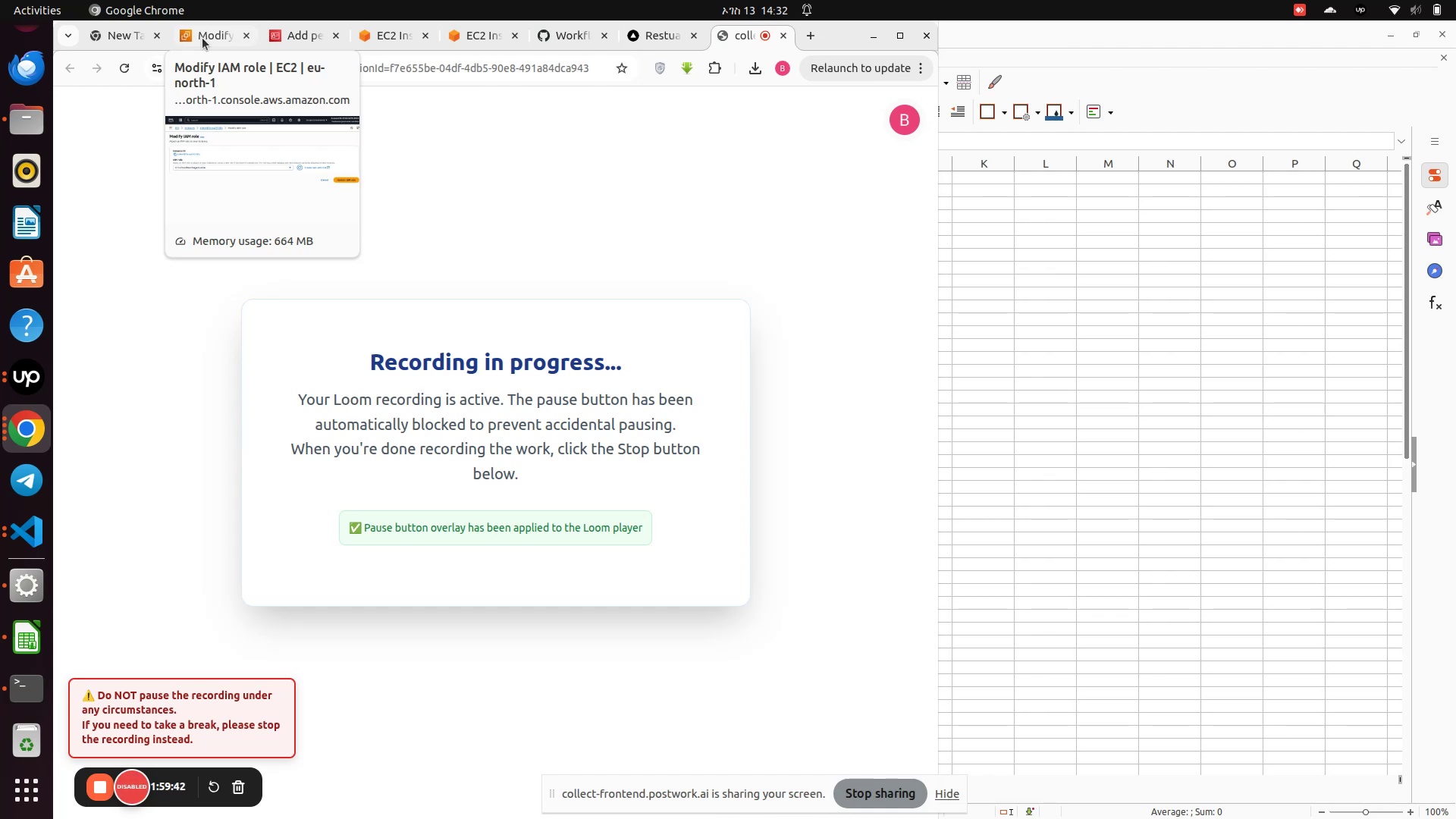 
left_click([202, 38])
 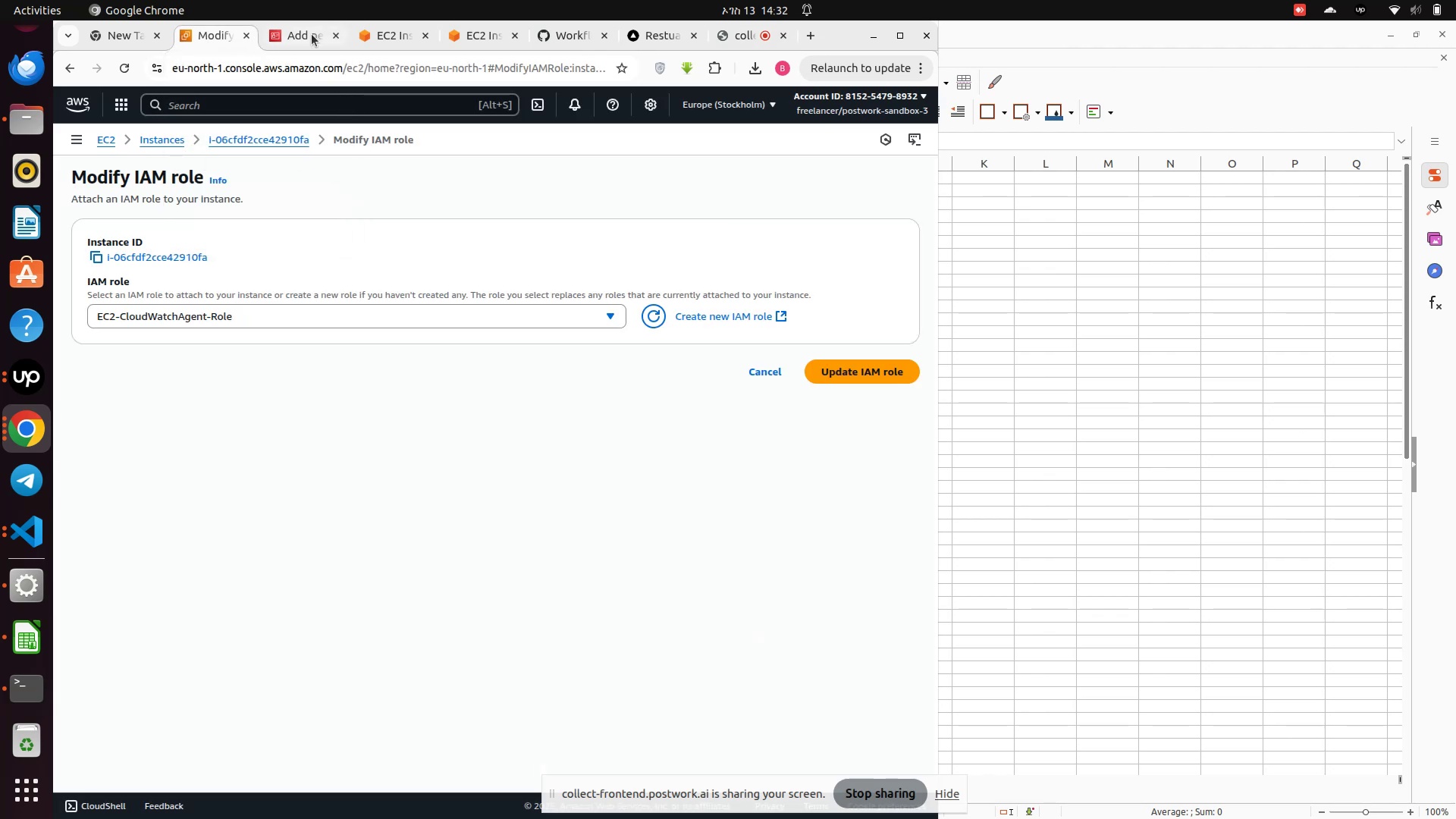 
left_click([289, 33])
 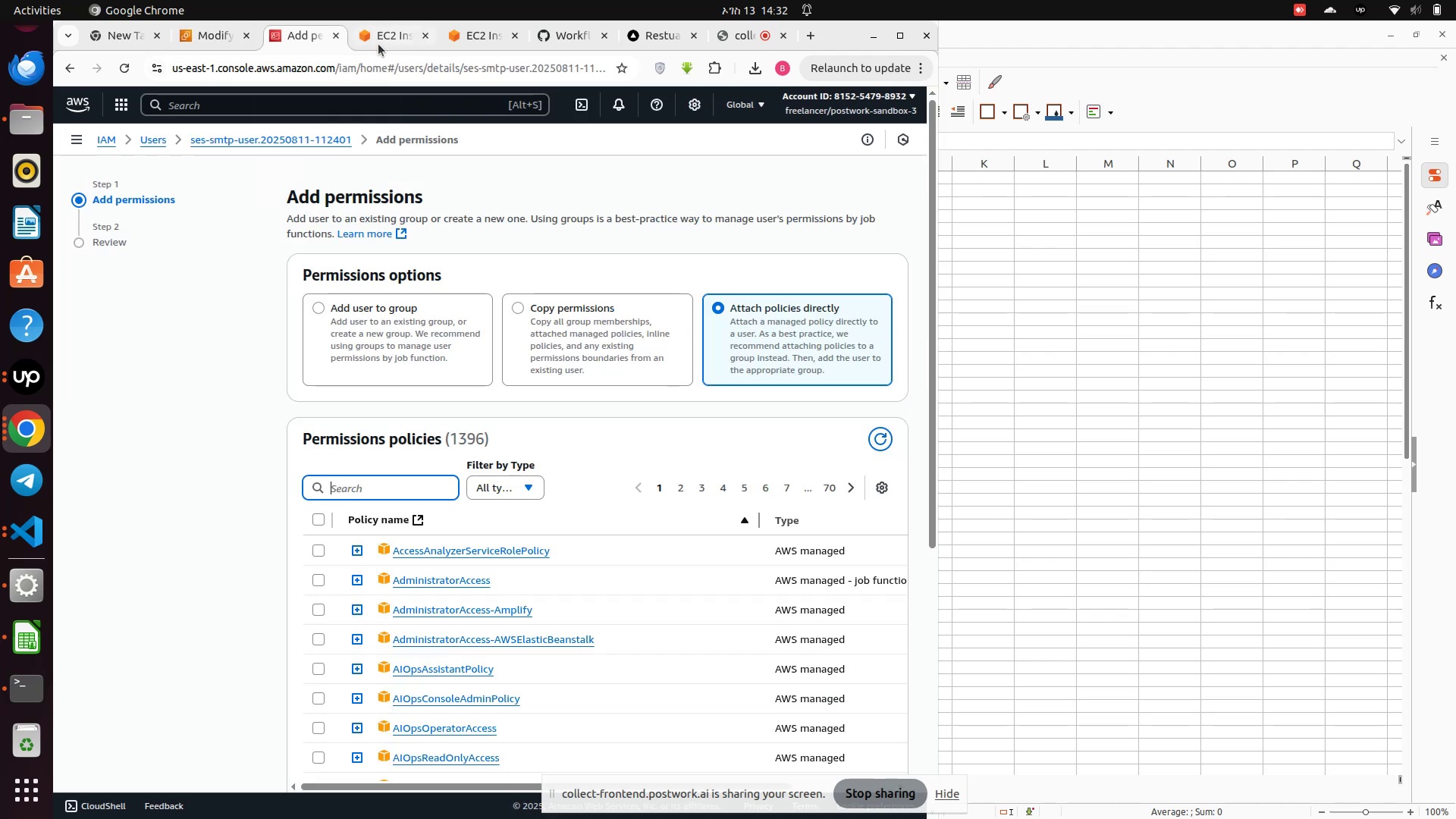 
left_click([378, 44])
 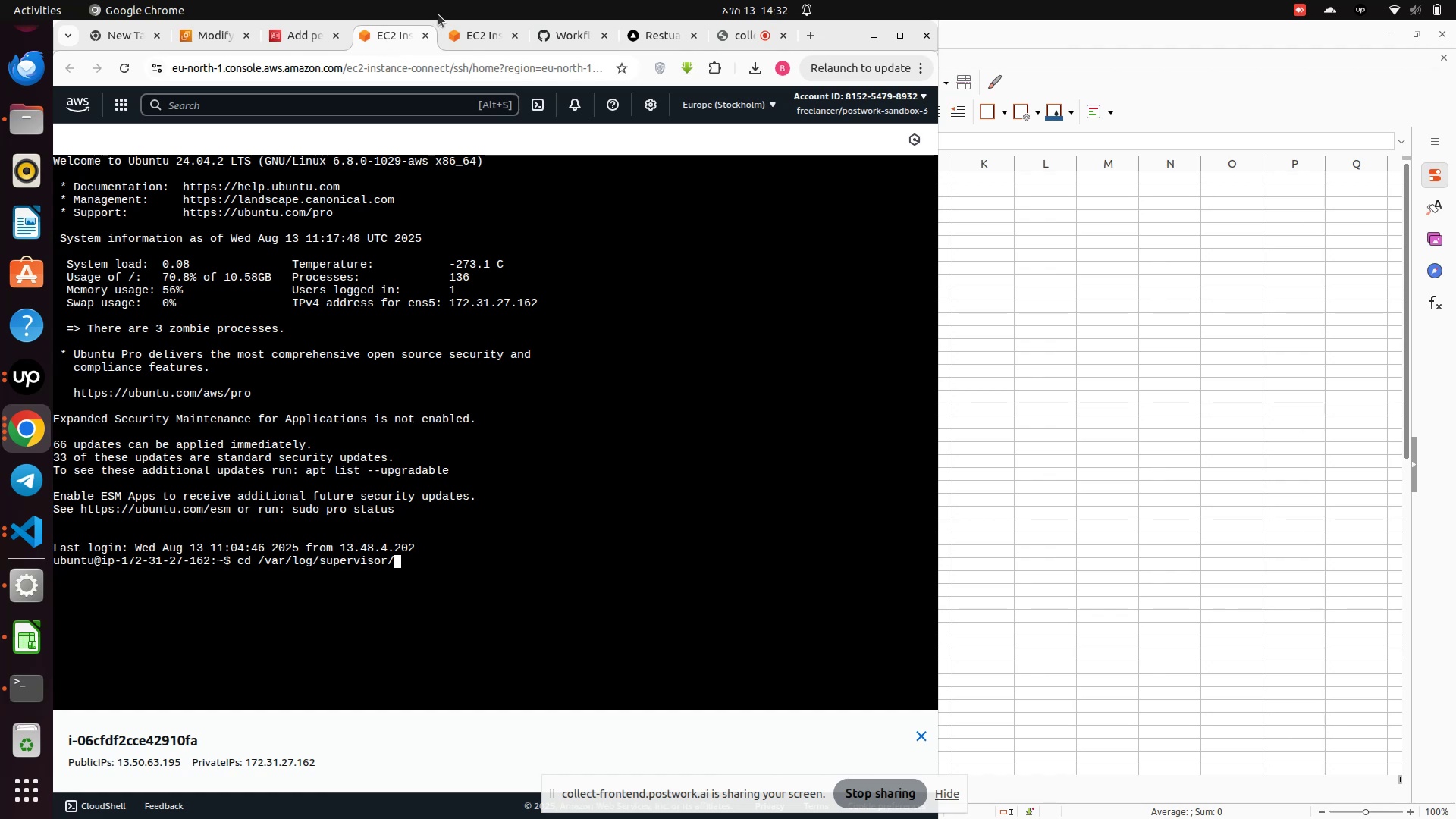 
wait(21.64)
 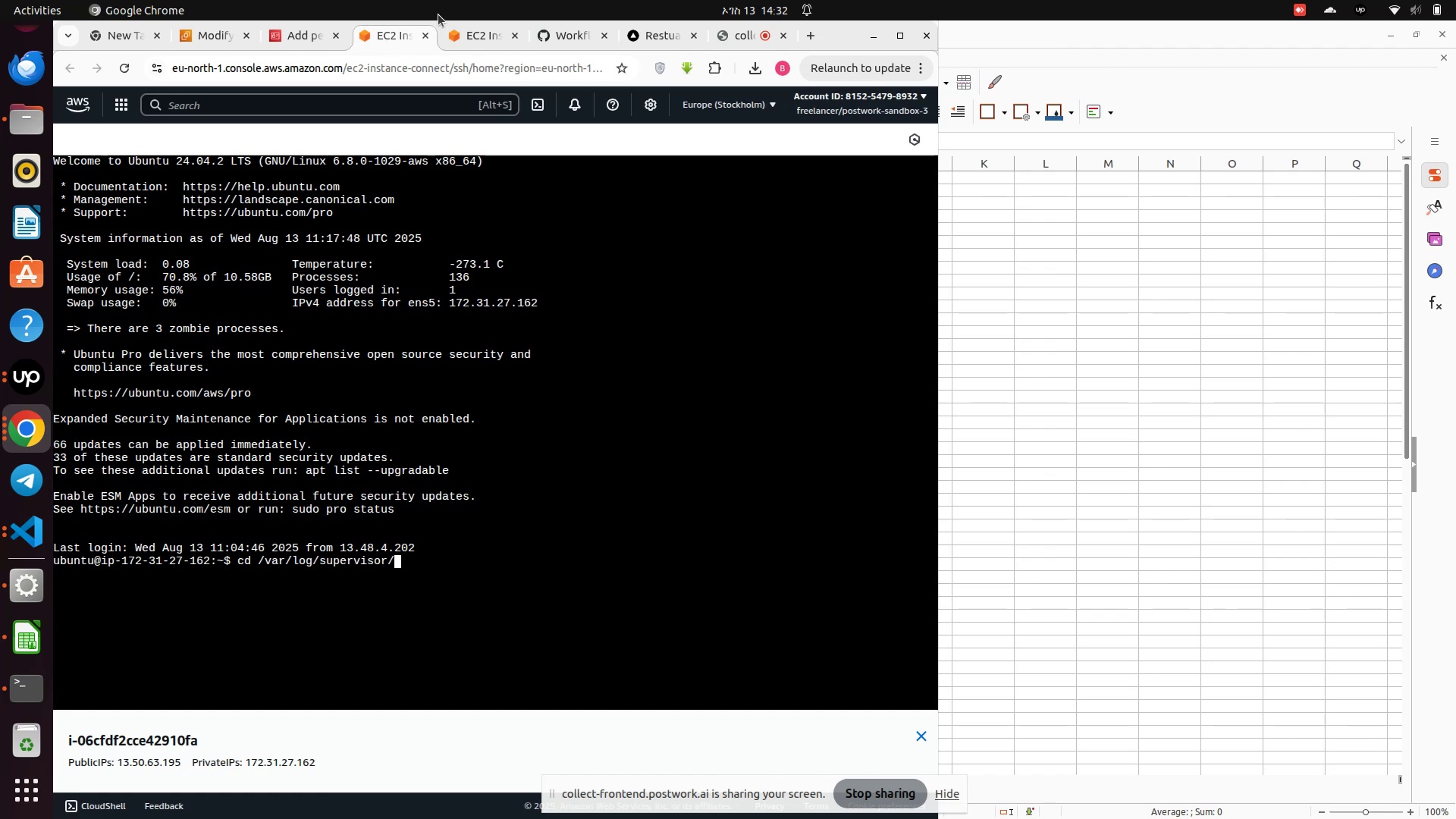 
hold_key(key=Backspace, duration=1.53)
 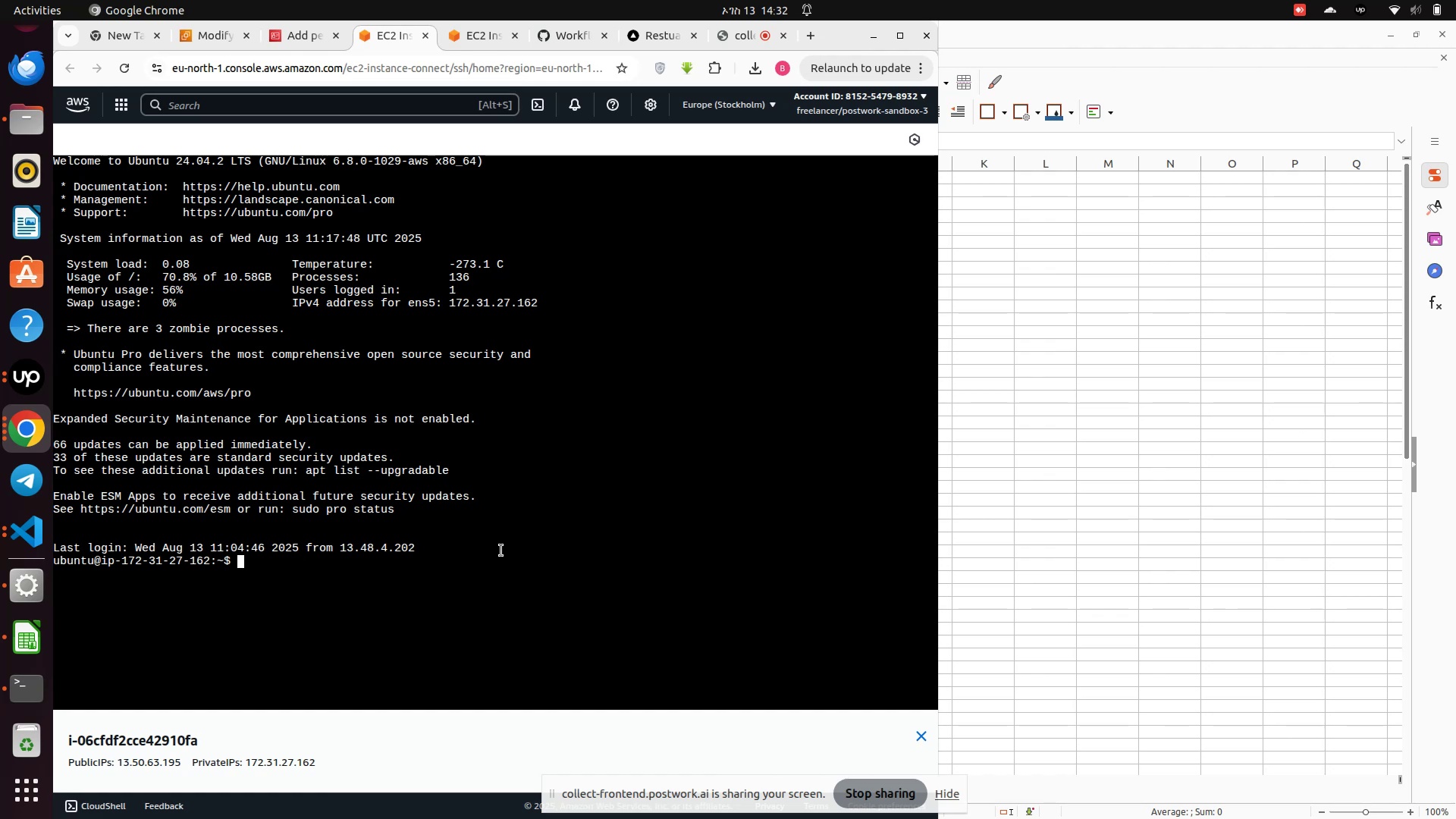 
hold_key(key=Backspace, duration=0.41)
 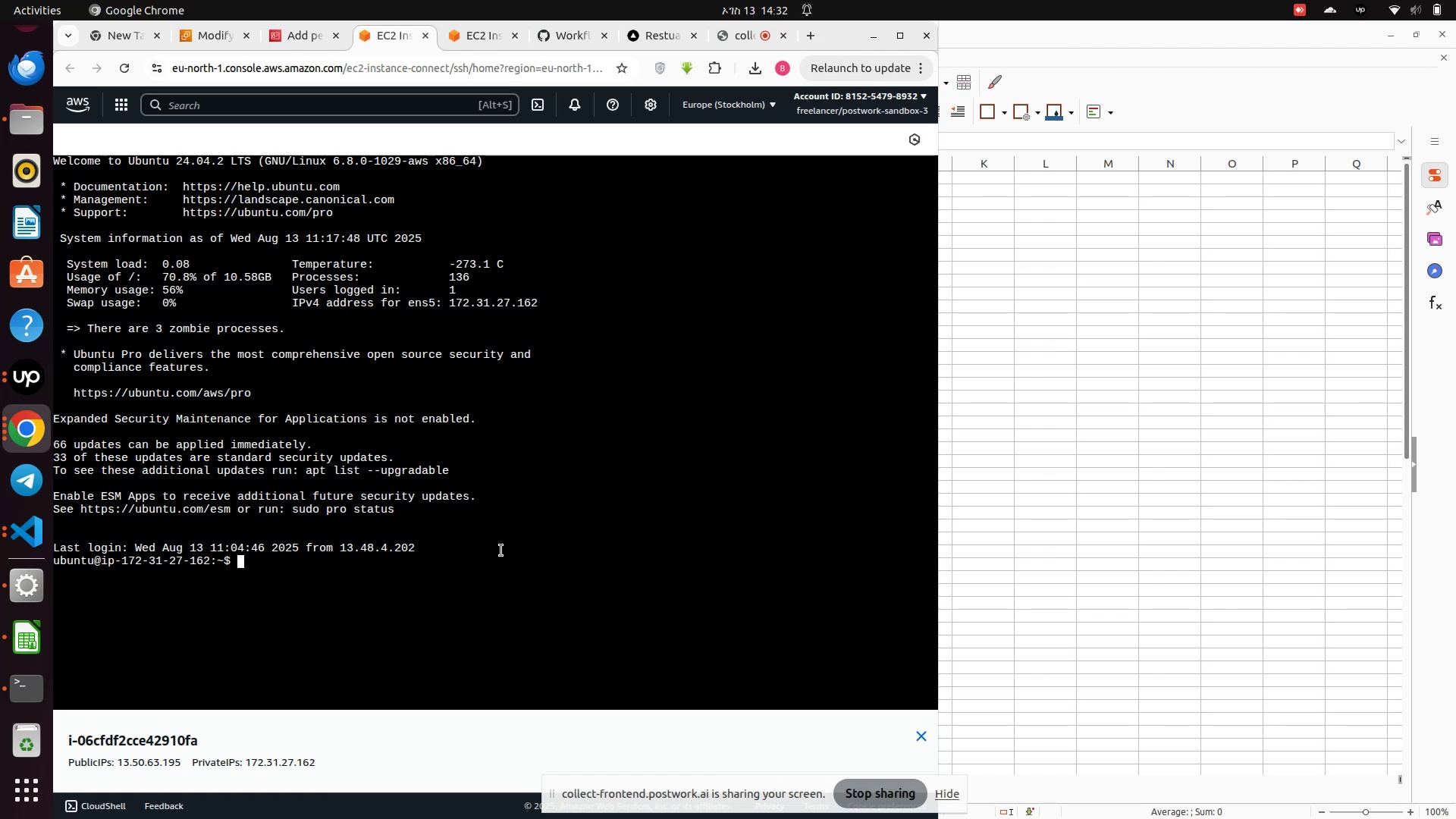 
type(clear)
 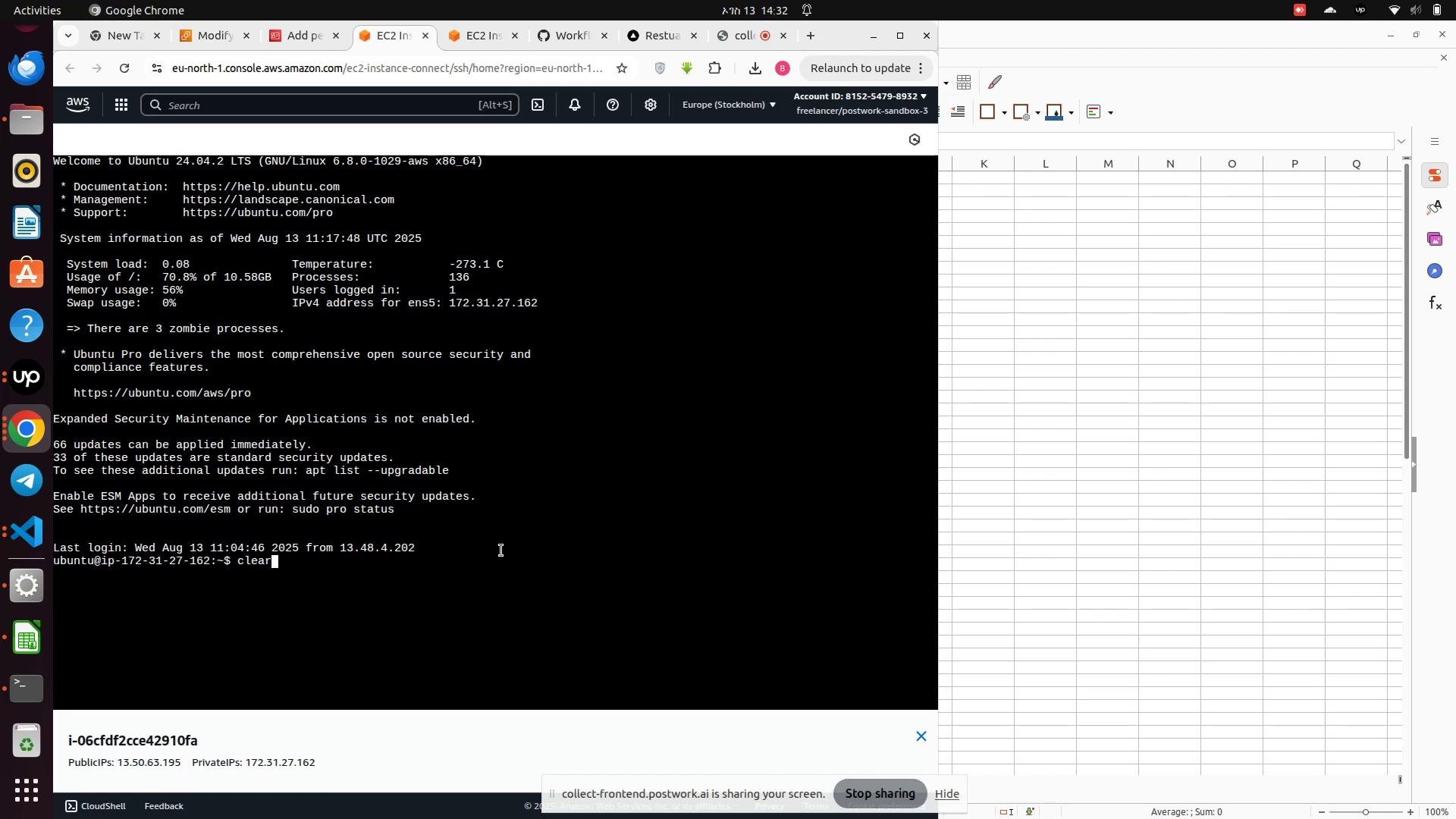 
key(Enter)
 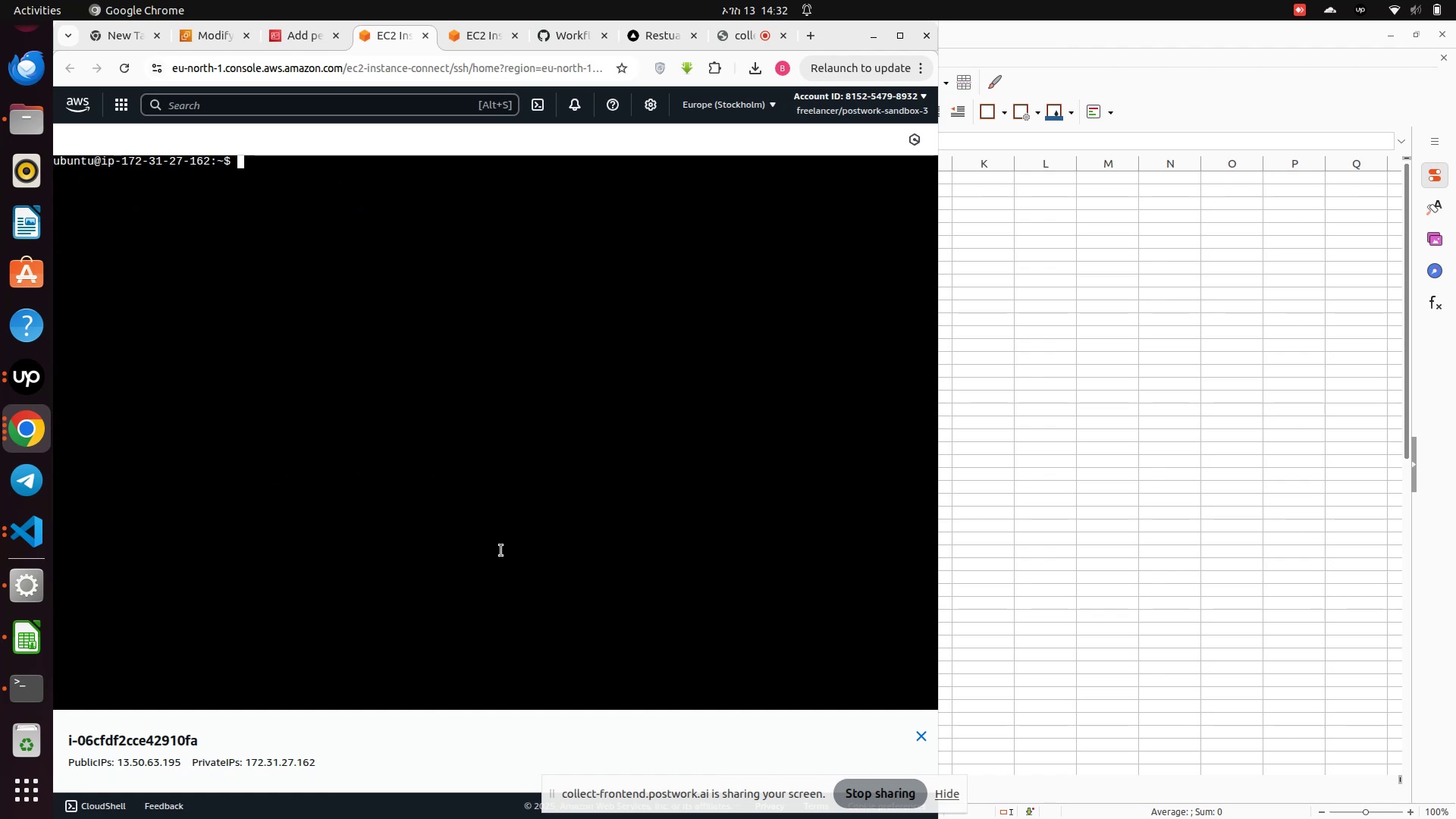 
wait(9.62)
 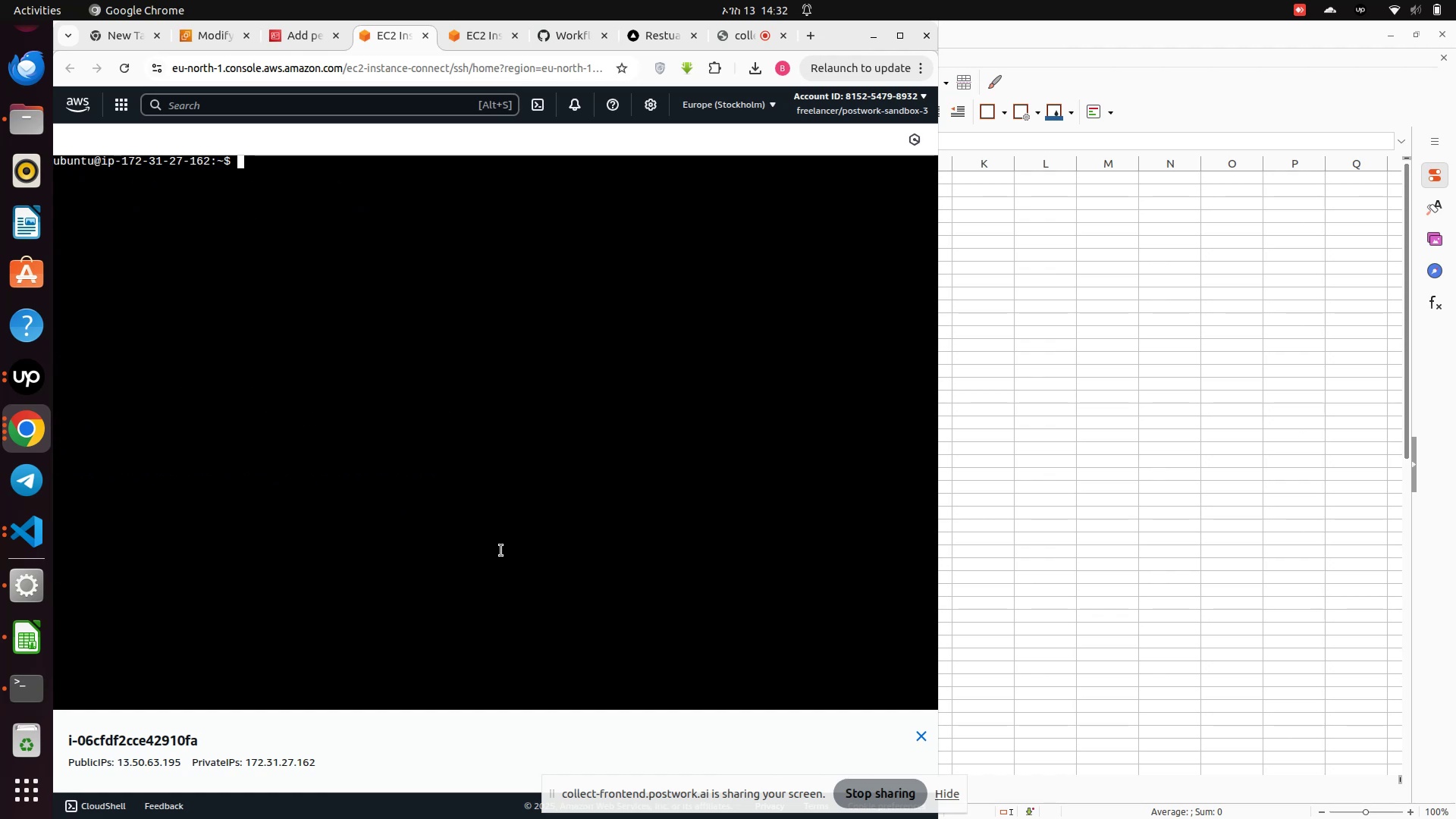 
left_click([32, 444])
 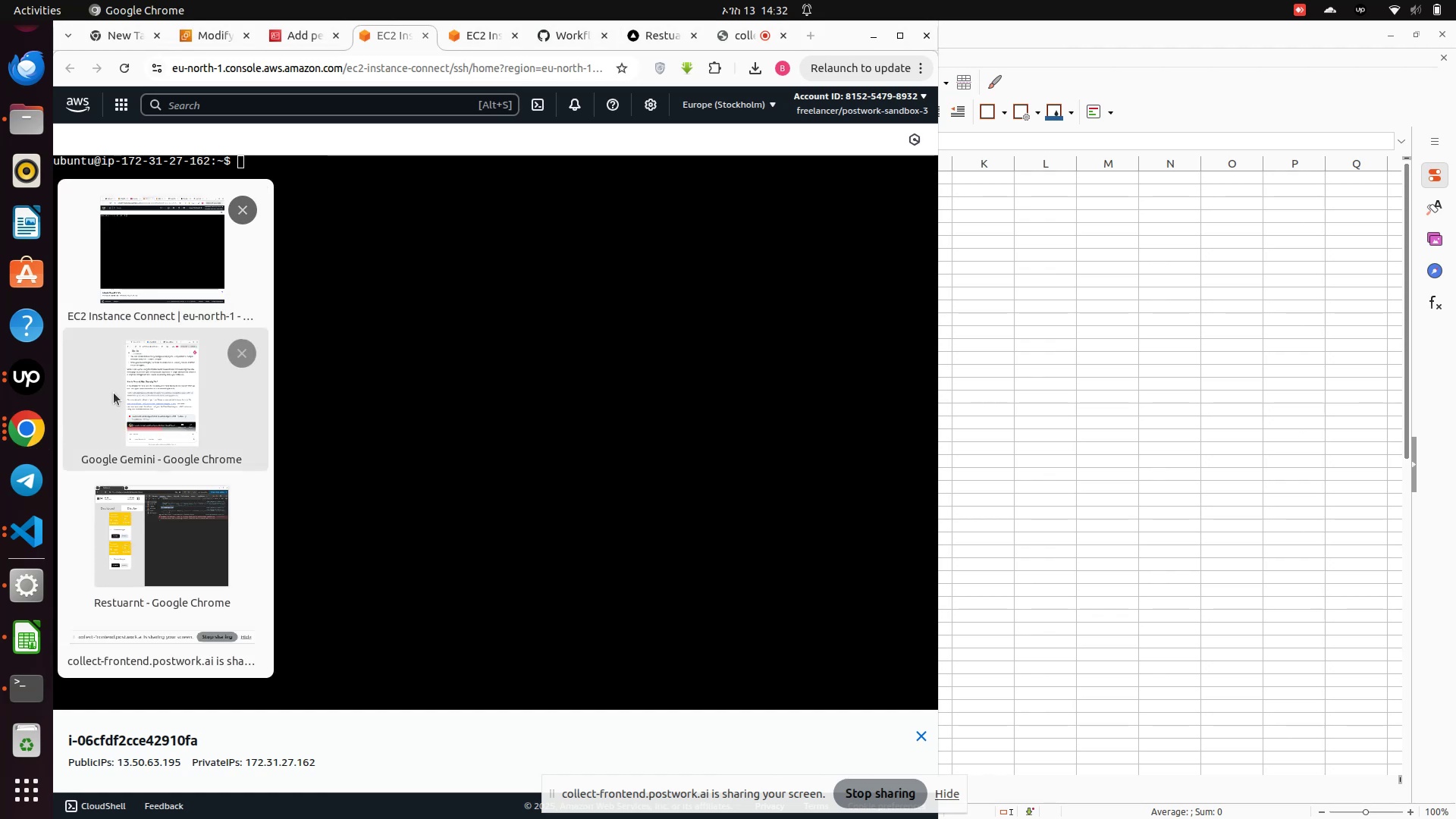 
left_click([116, 391])
 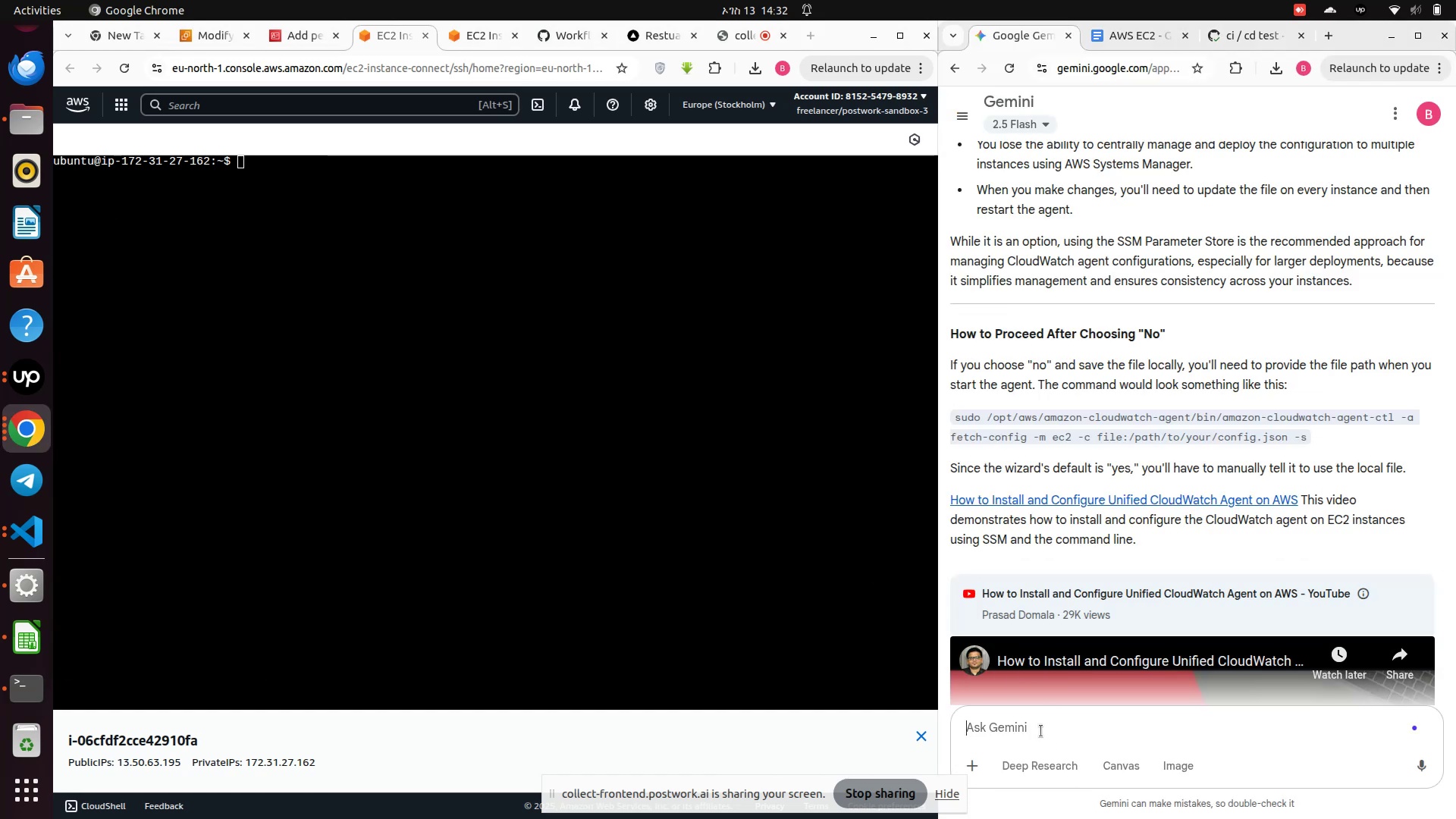 
left_click([1040, 730])
 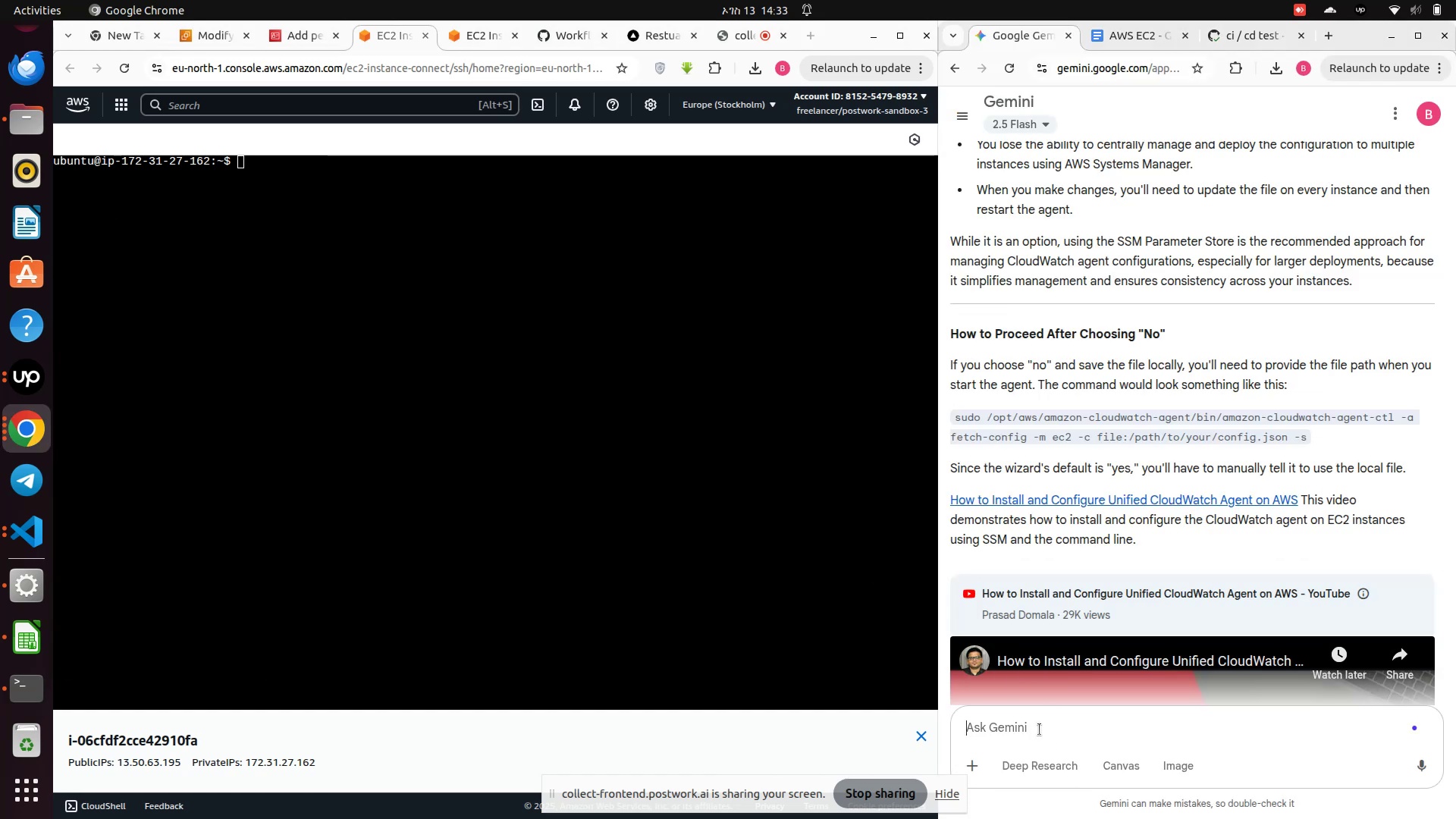 
key(Control+V)
 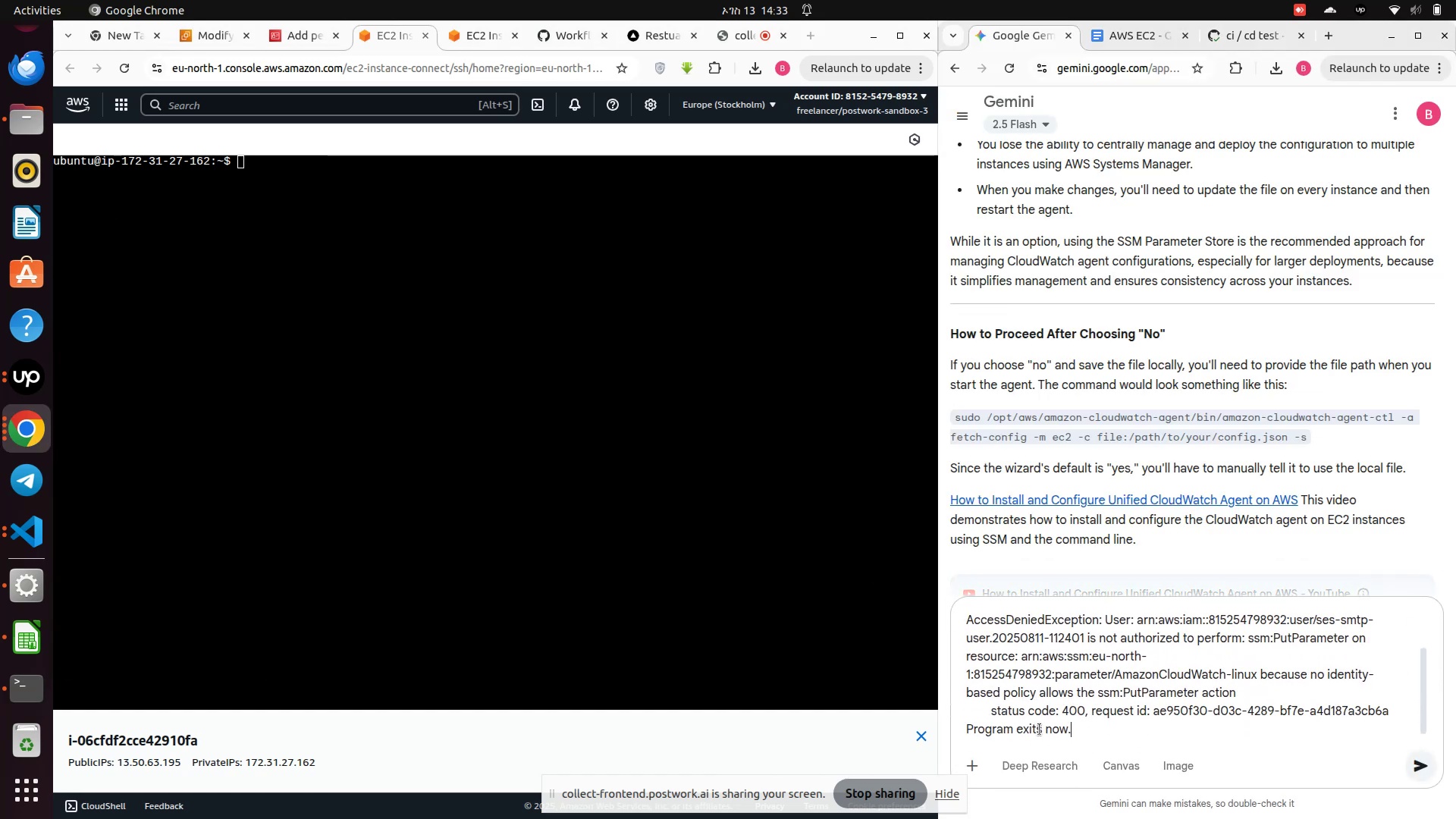 
key(Enter)
 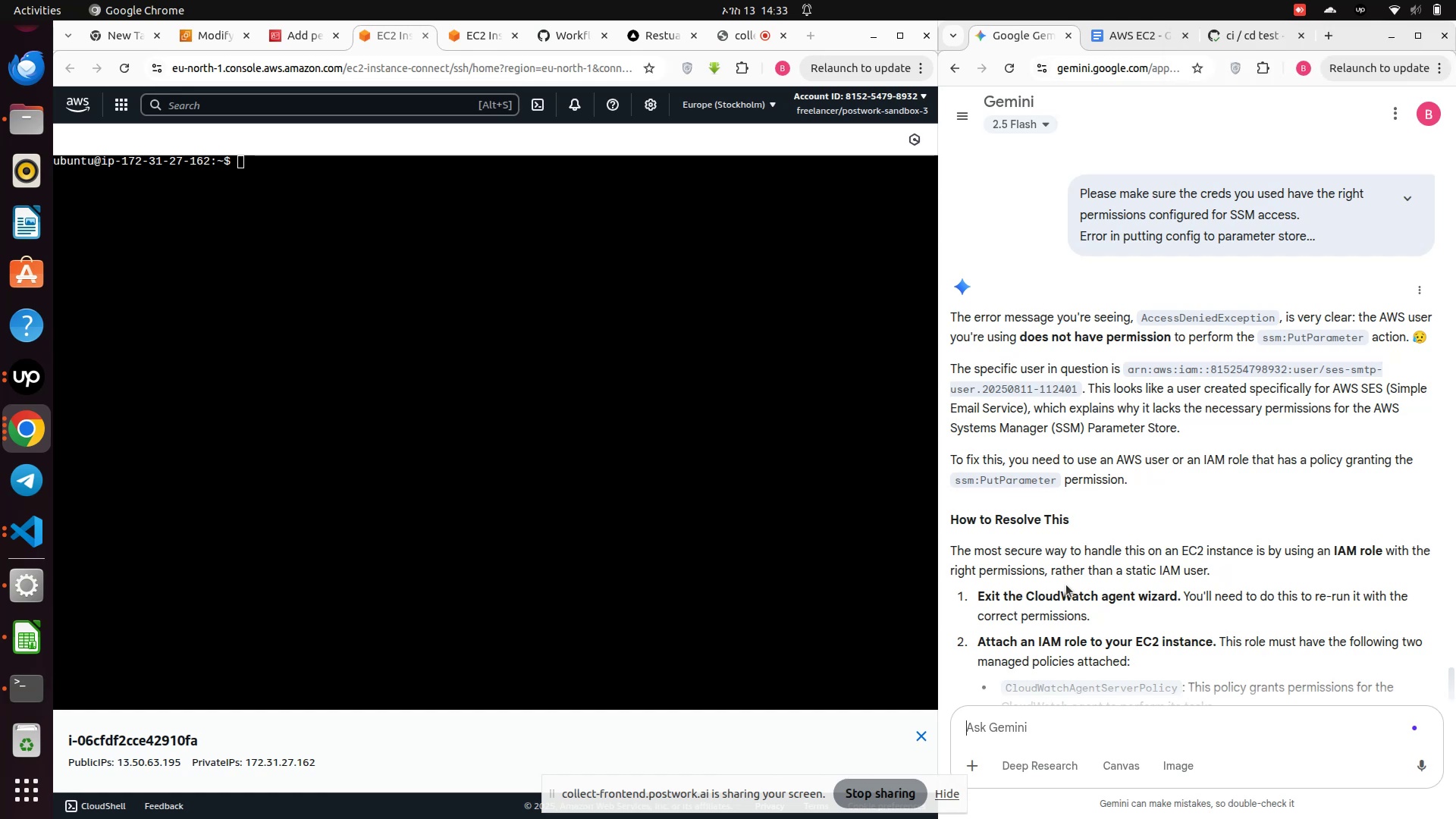 
wait(35.8)
 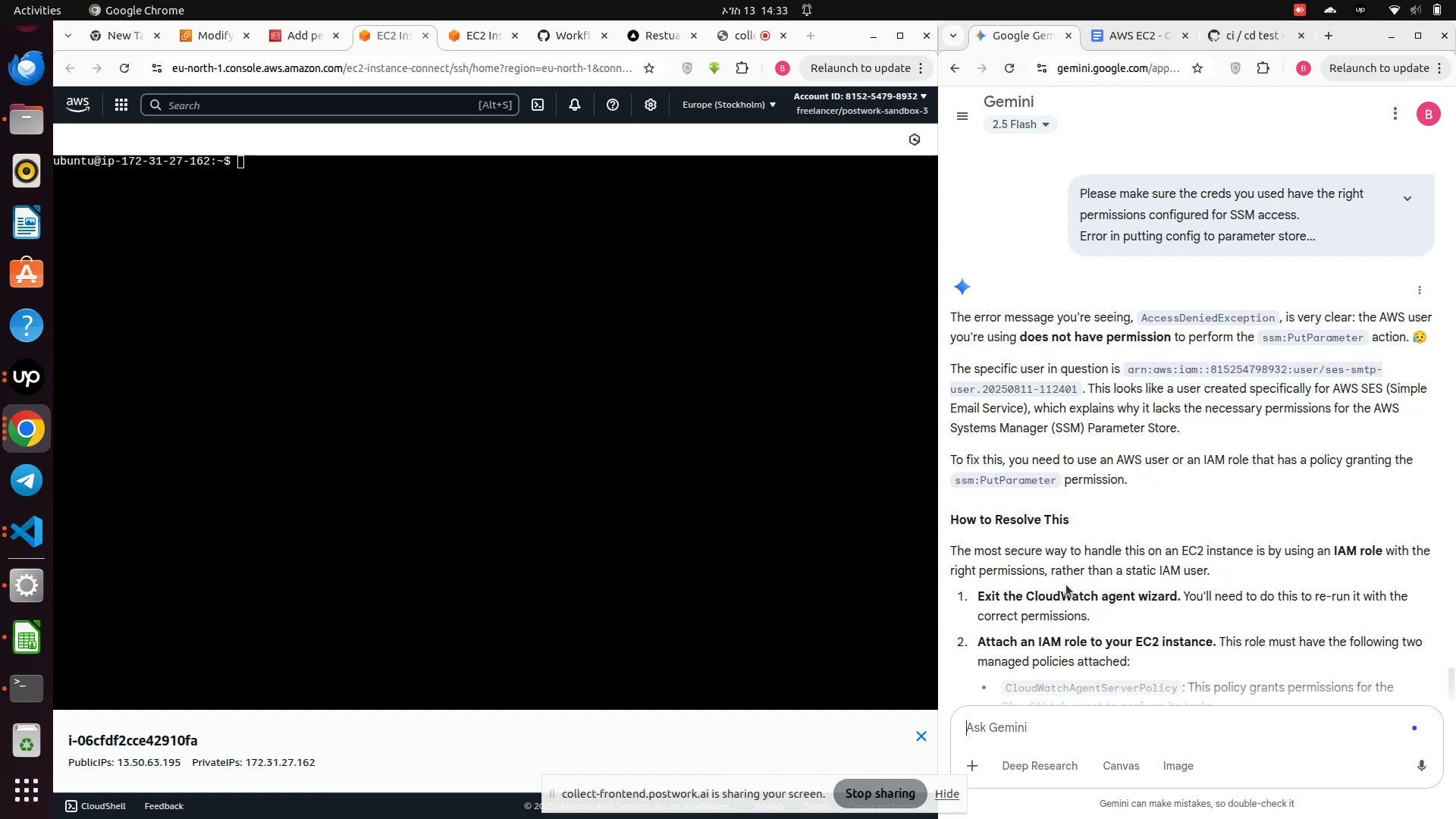 
type(what is SSM )
 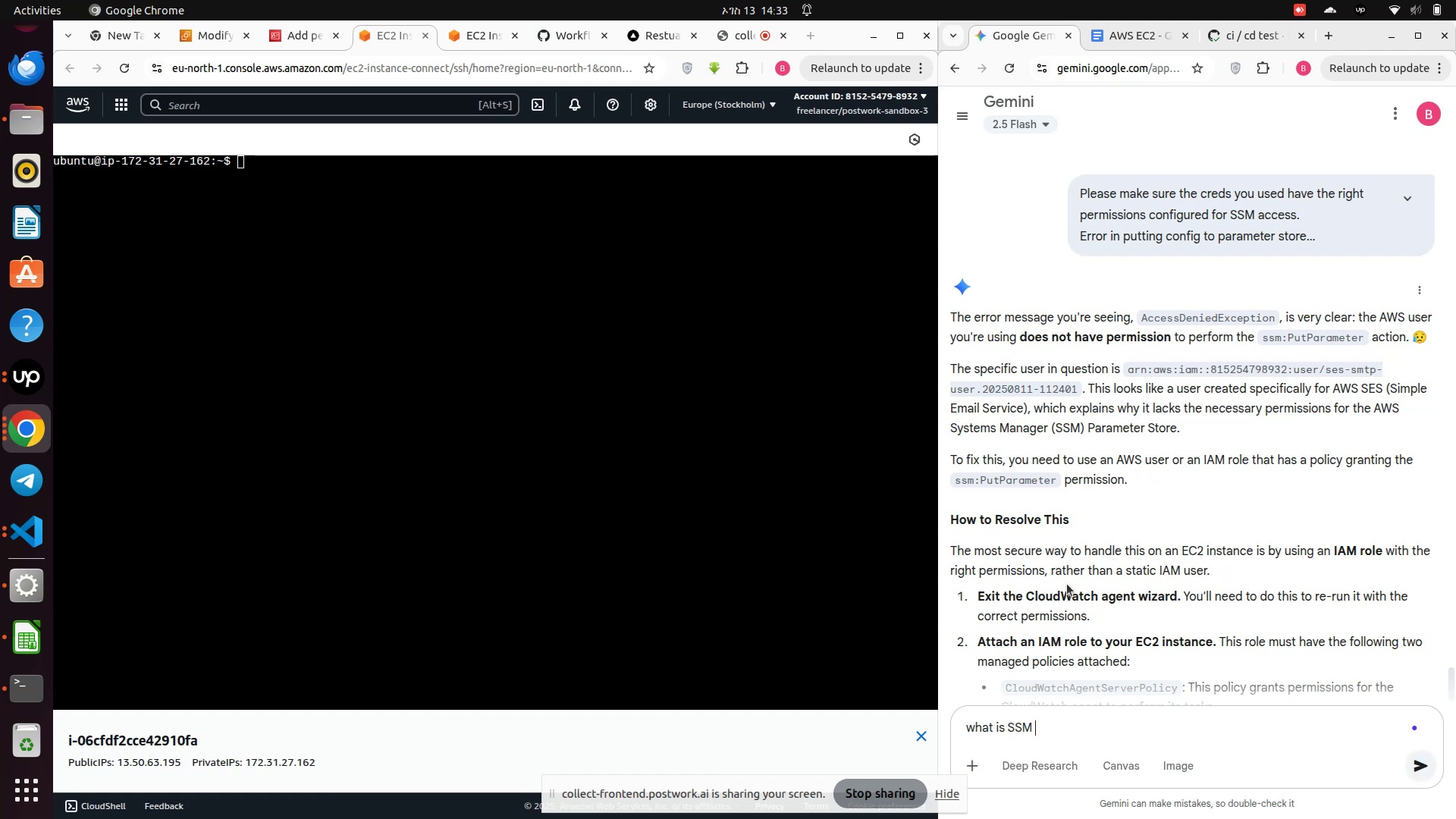 
 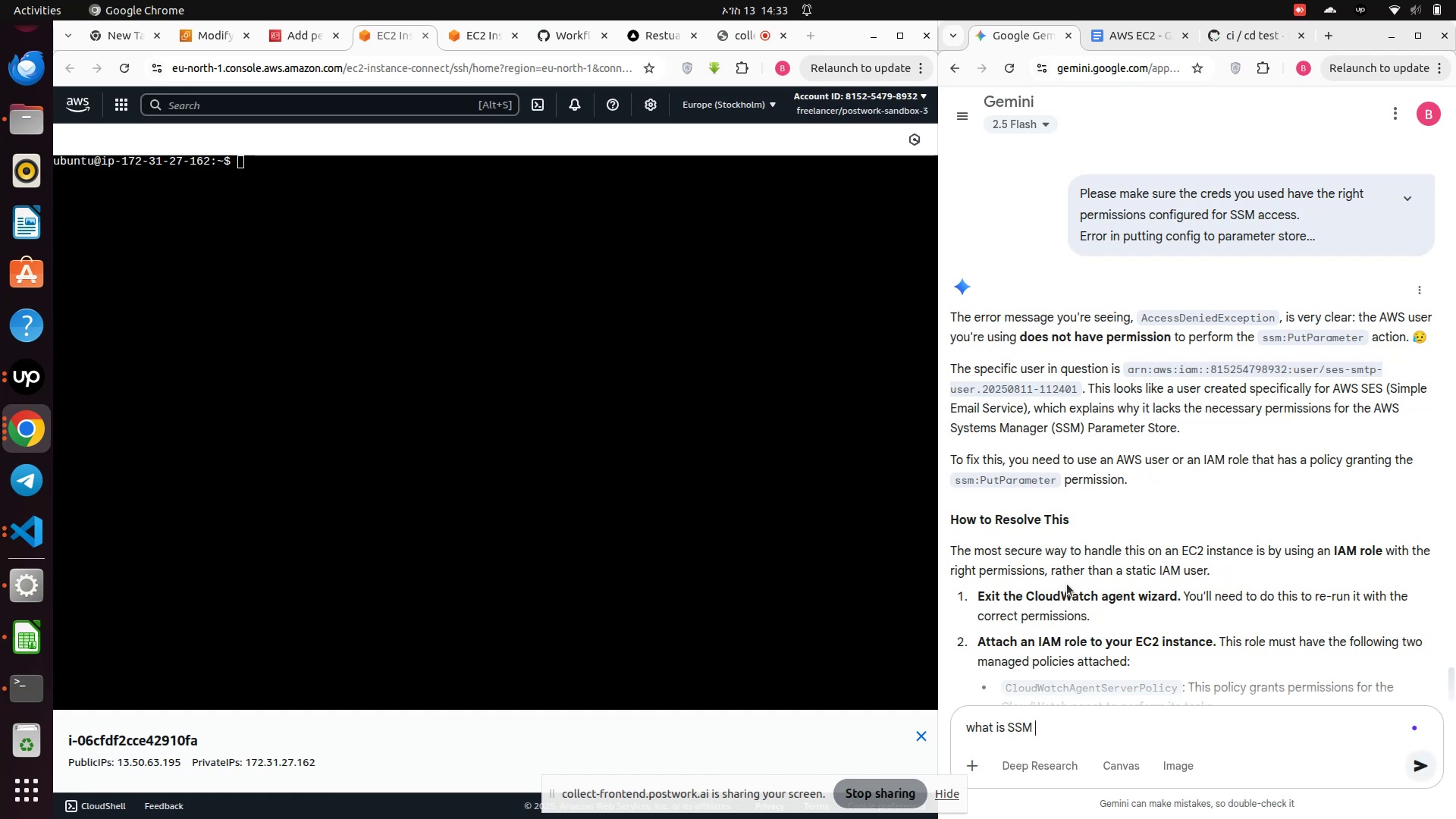 
key(Enter)
 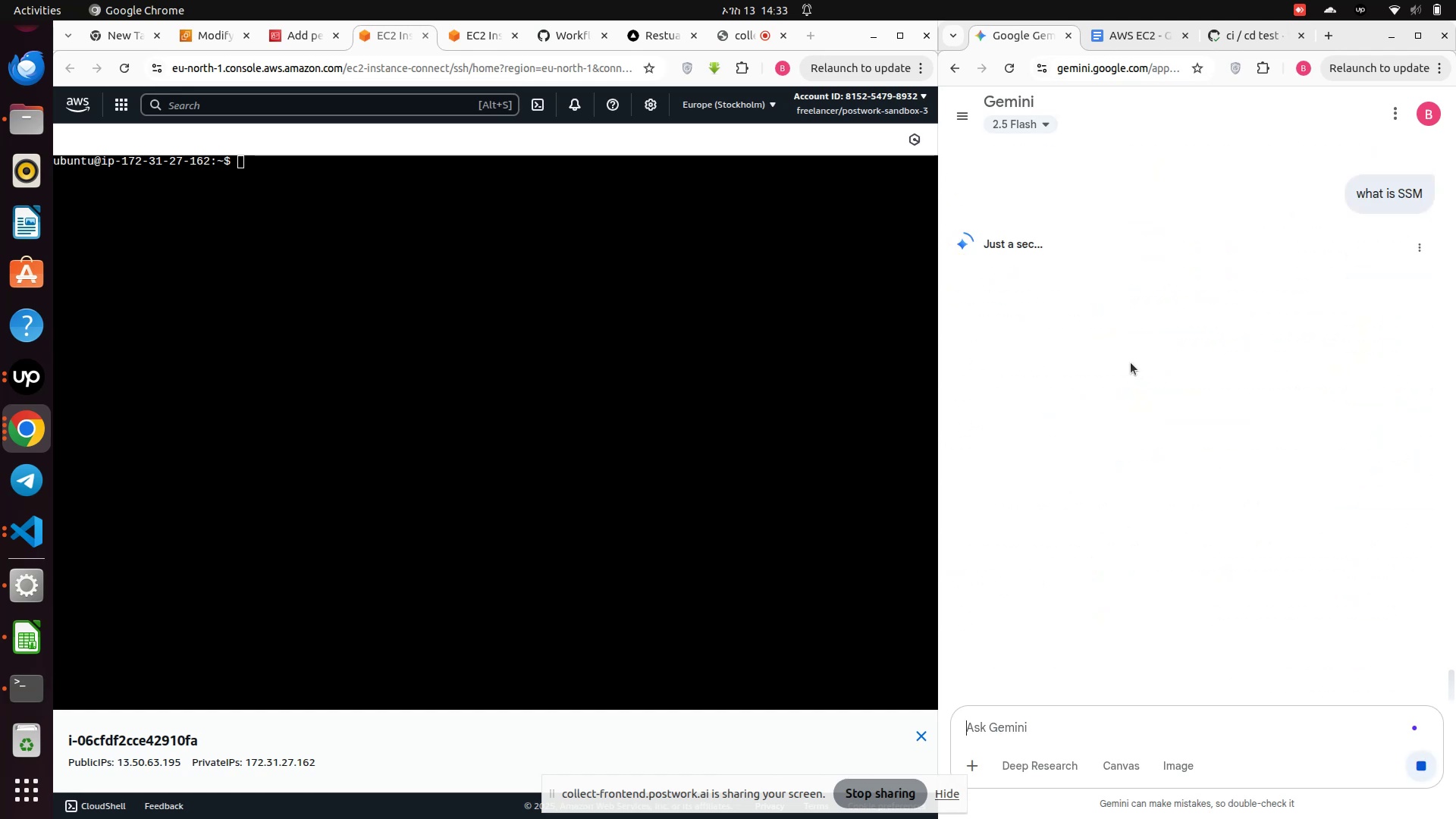 
scroll: coordinate [1131, 362], scroll_direction: up, amount: 4.0
 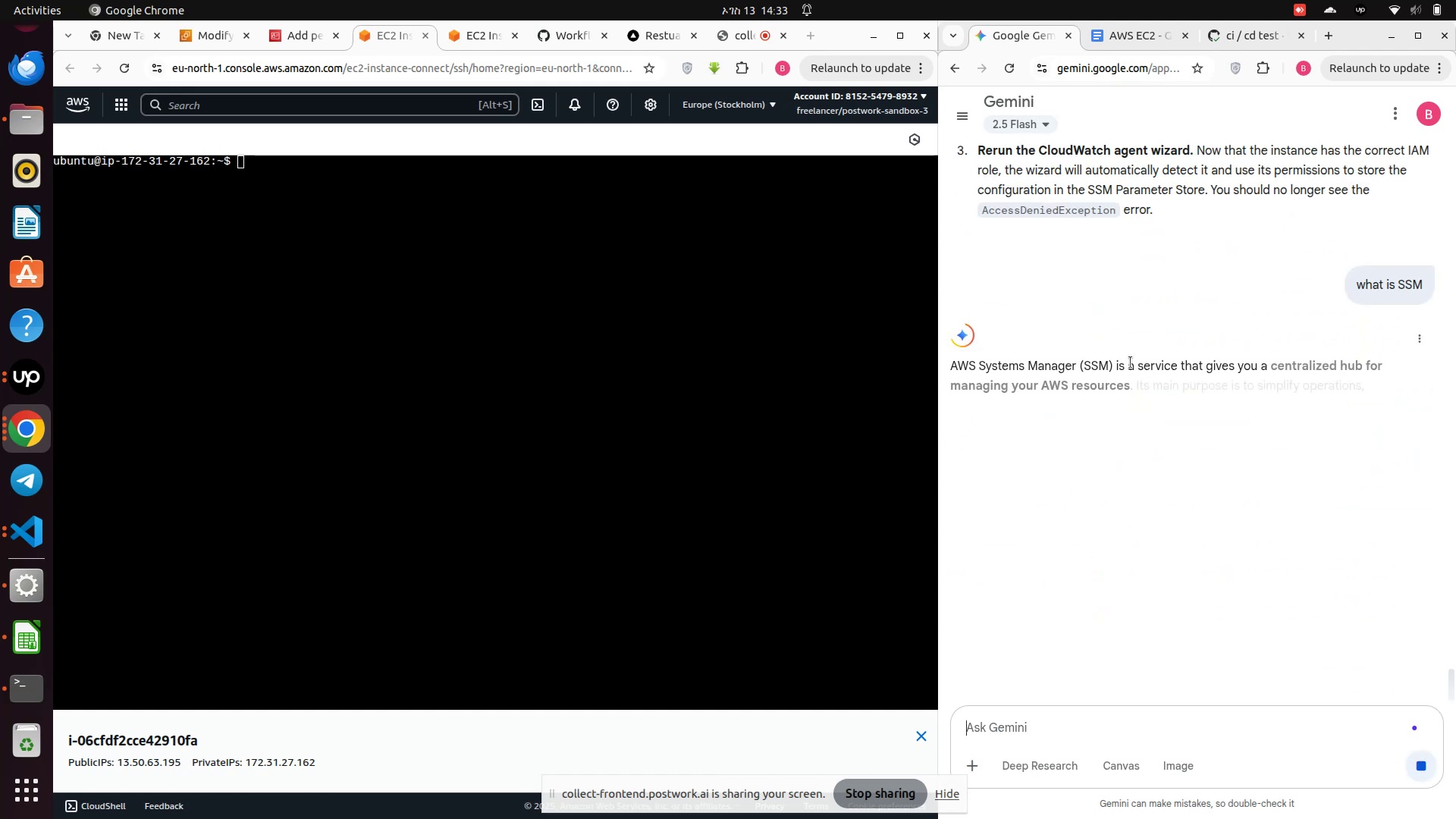 
scroll: coordinate [1131, 362], scroll_direction: down, amount: 1.0
 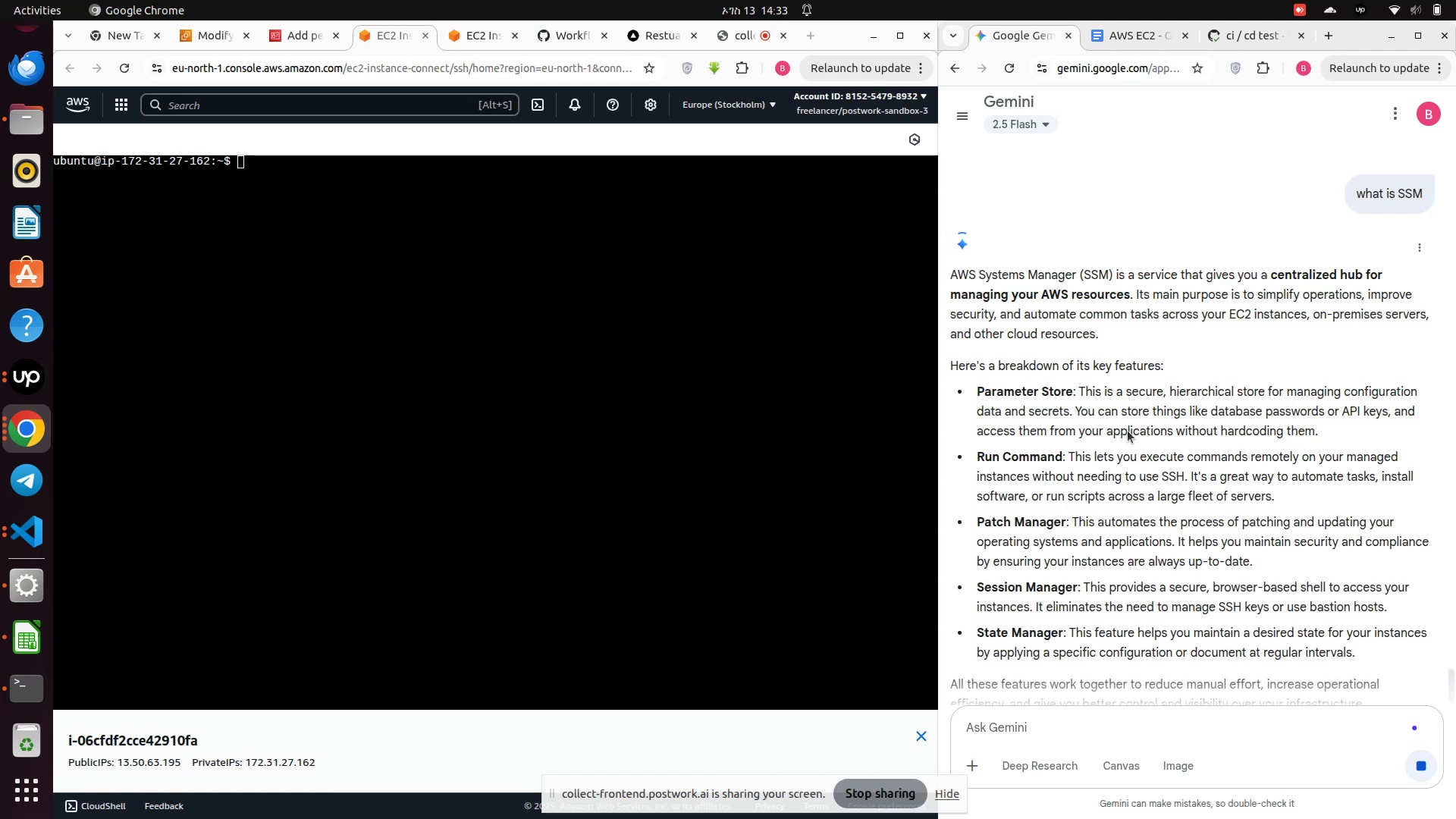 
wait(5.93)
 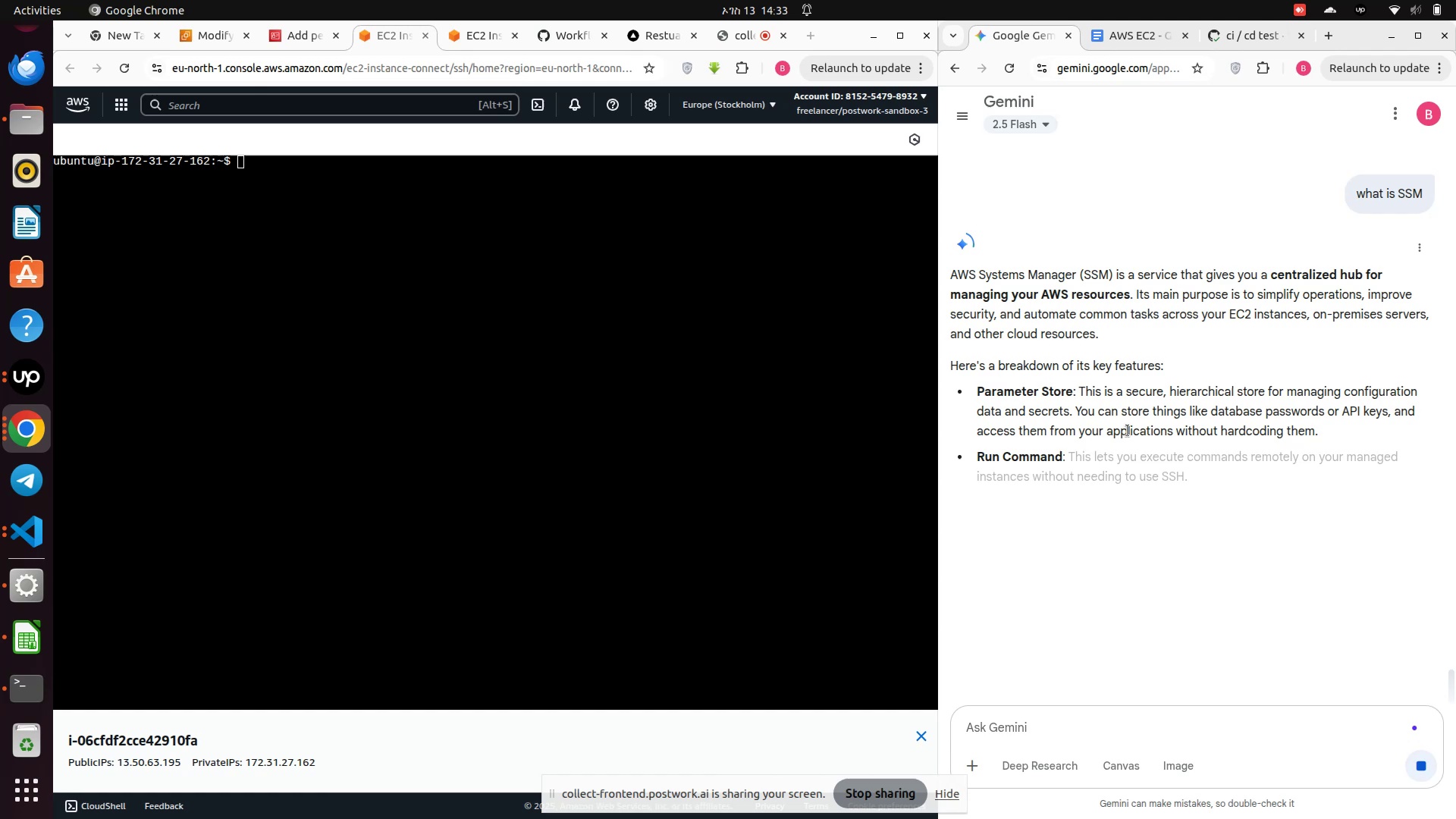 
scroll: coordinate [1128, 430], scroll_direction: up, amount: 2.0
 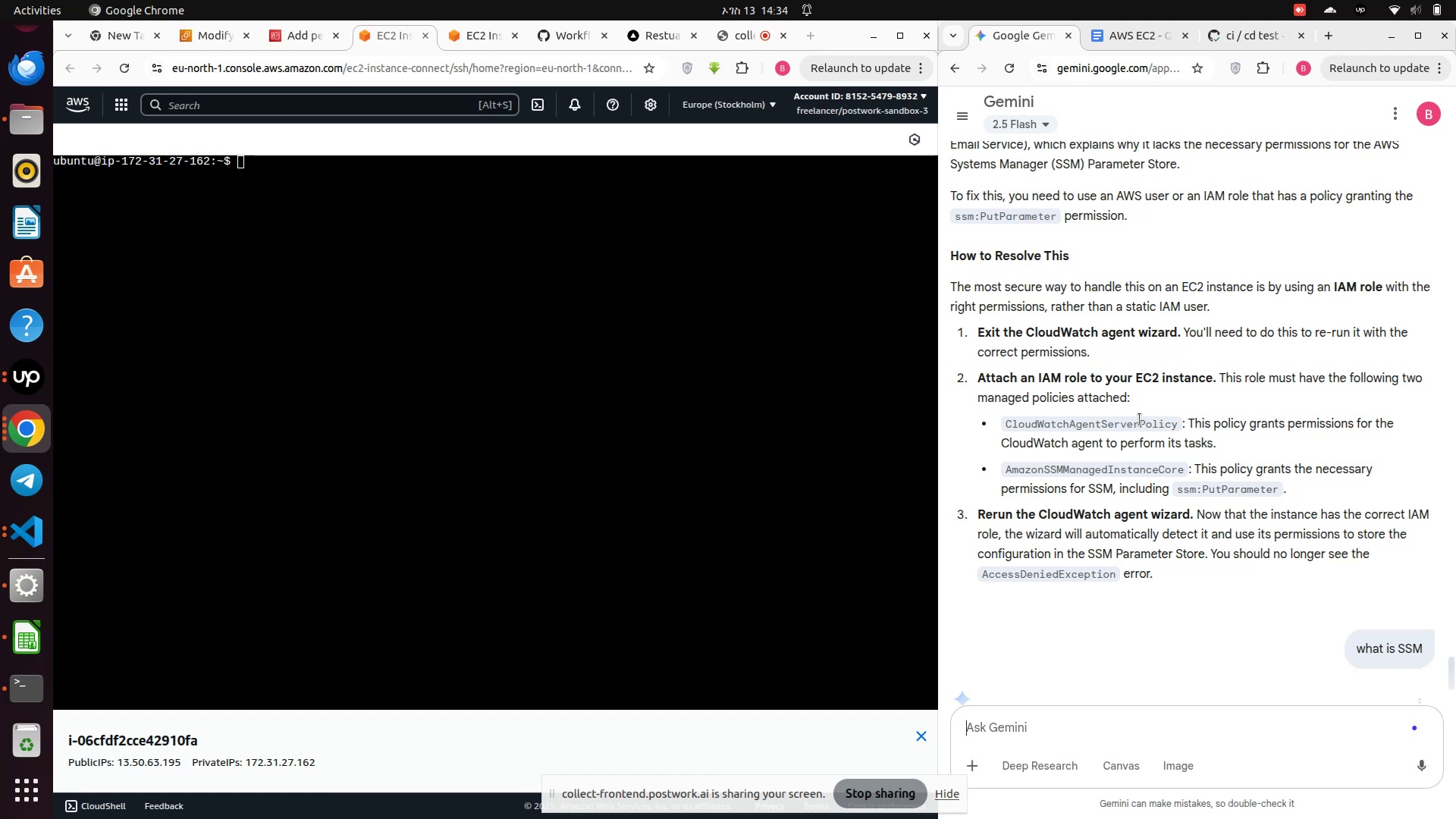 
wait(13.1)
 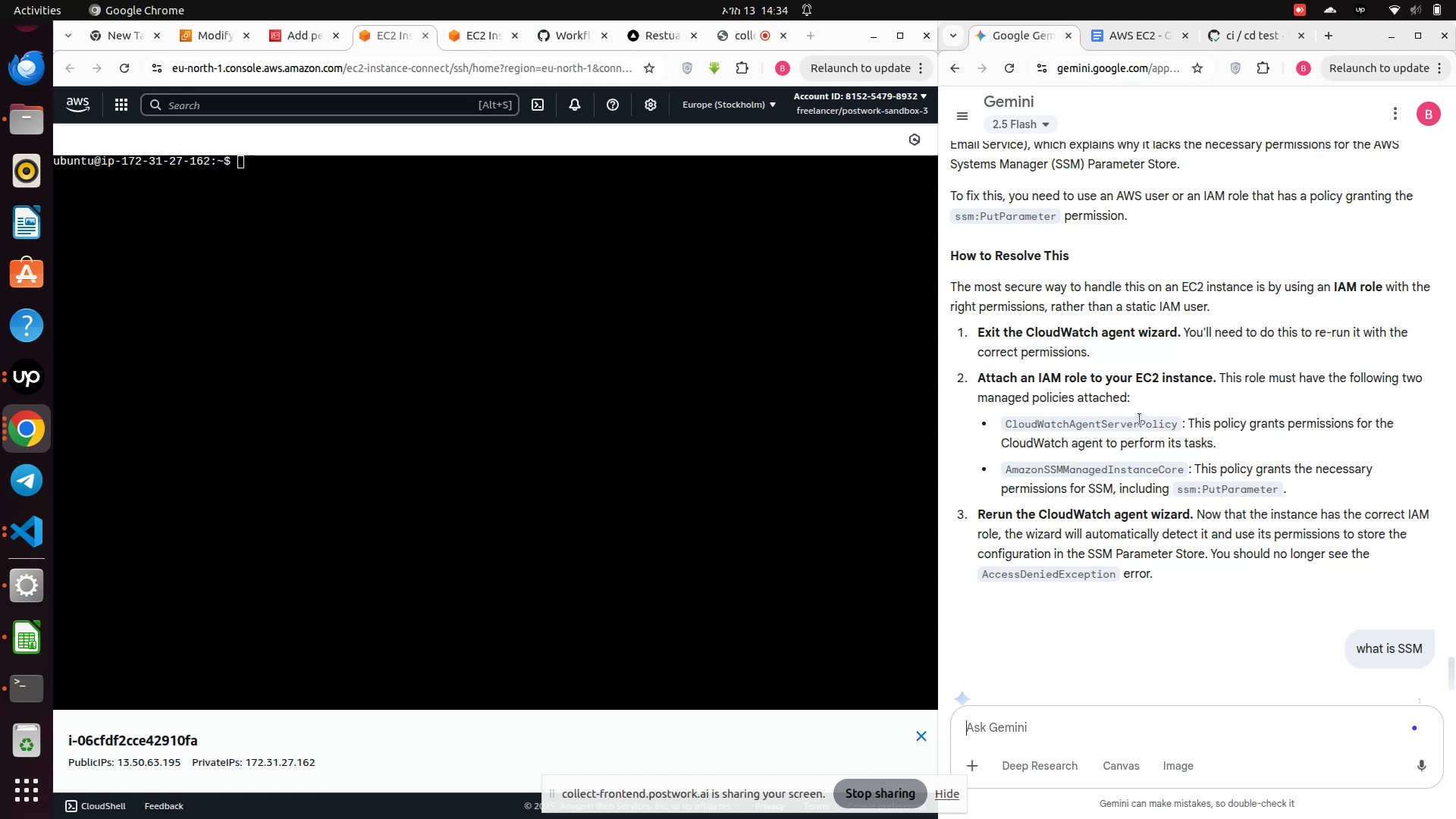 
left_click([300, 39])
 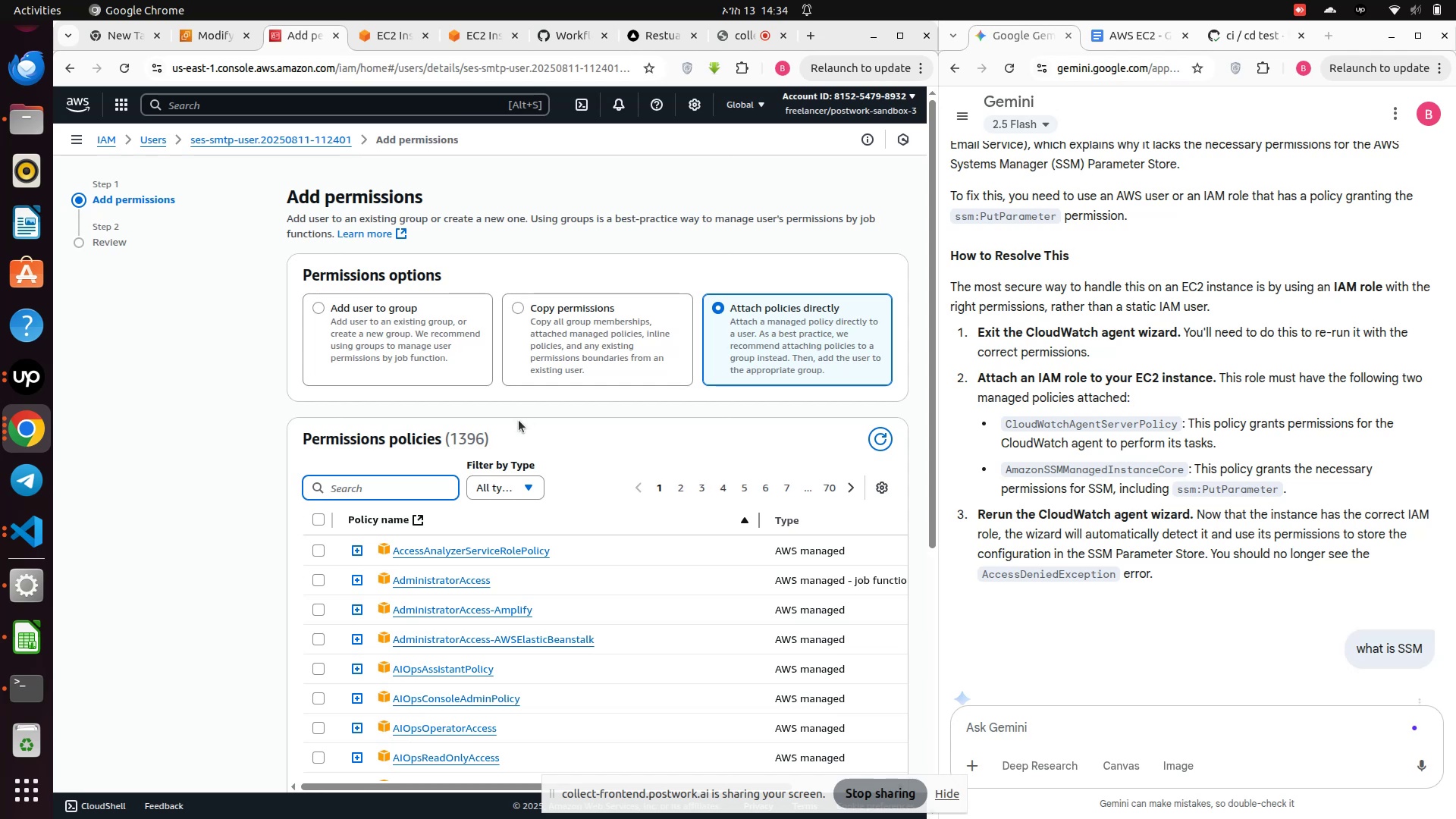 
scroll: coordinate [152, 251], scroll_direction: up, amount: 5.0
 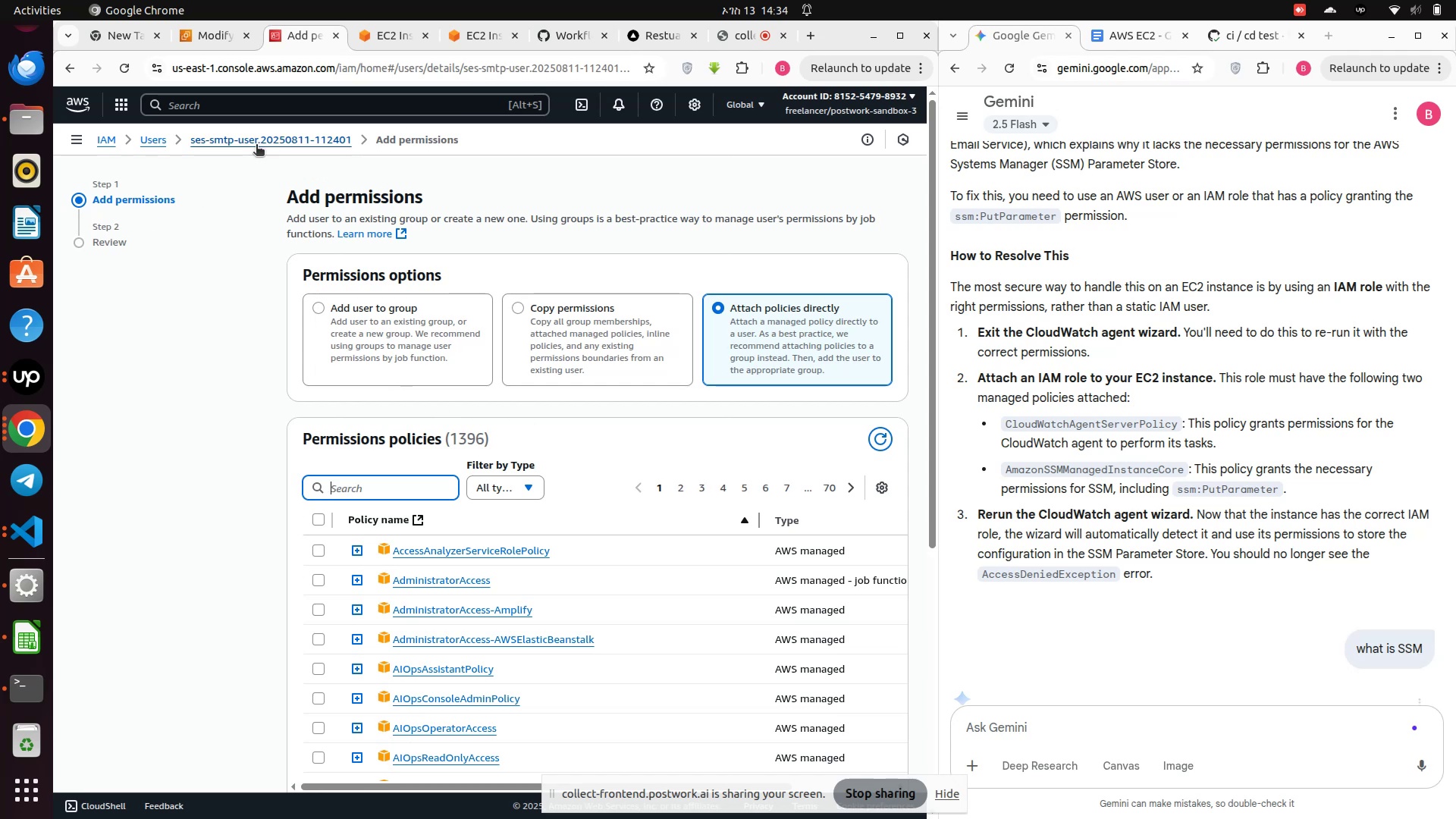 
left_click([256, 146])
 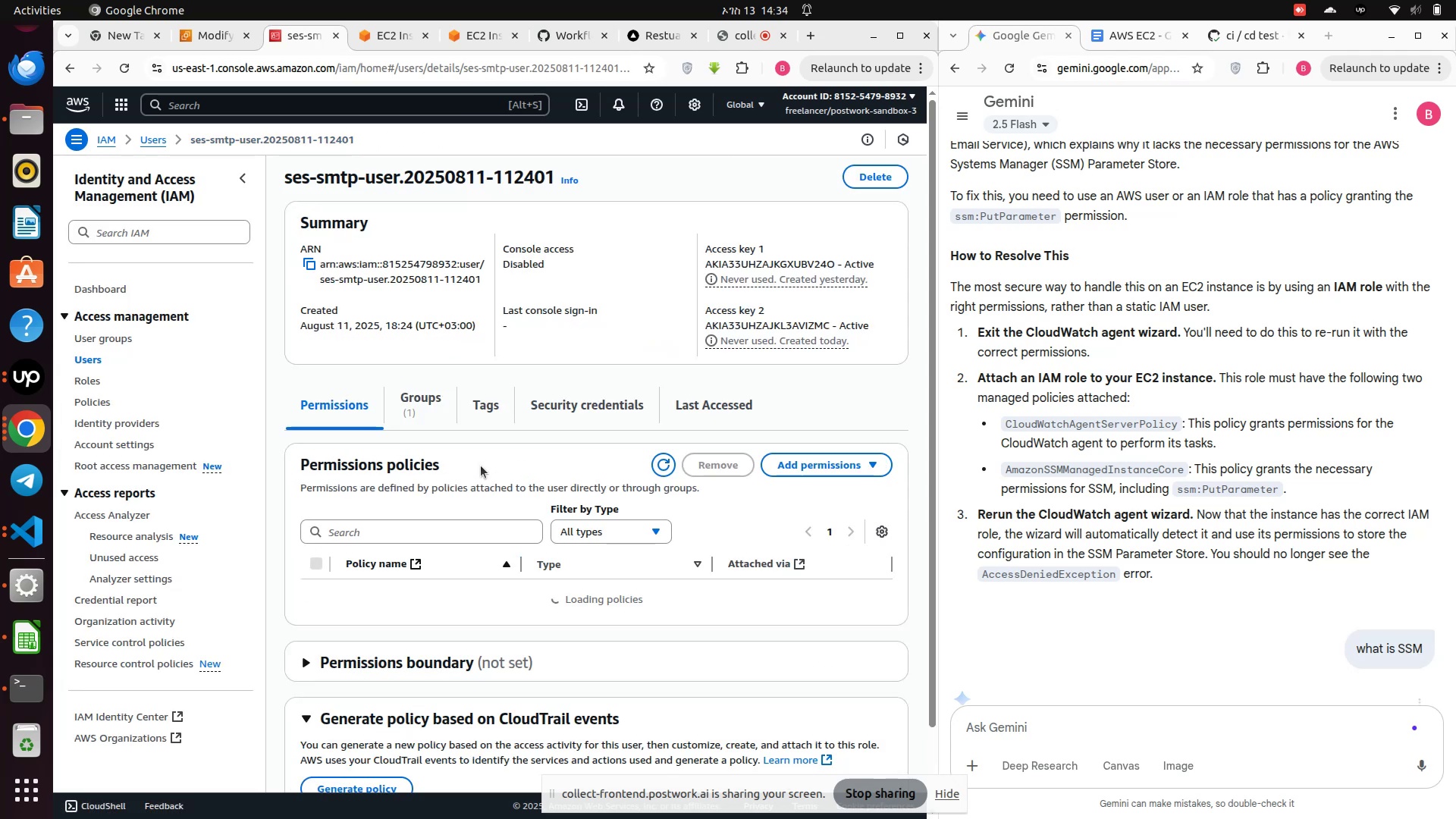 
scroll: coordinate [472, 547], scroll_direction: down, amount: 2.0
 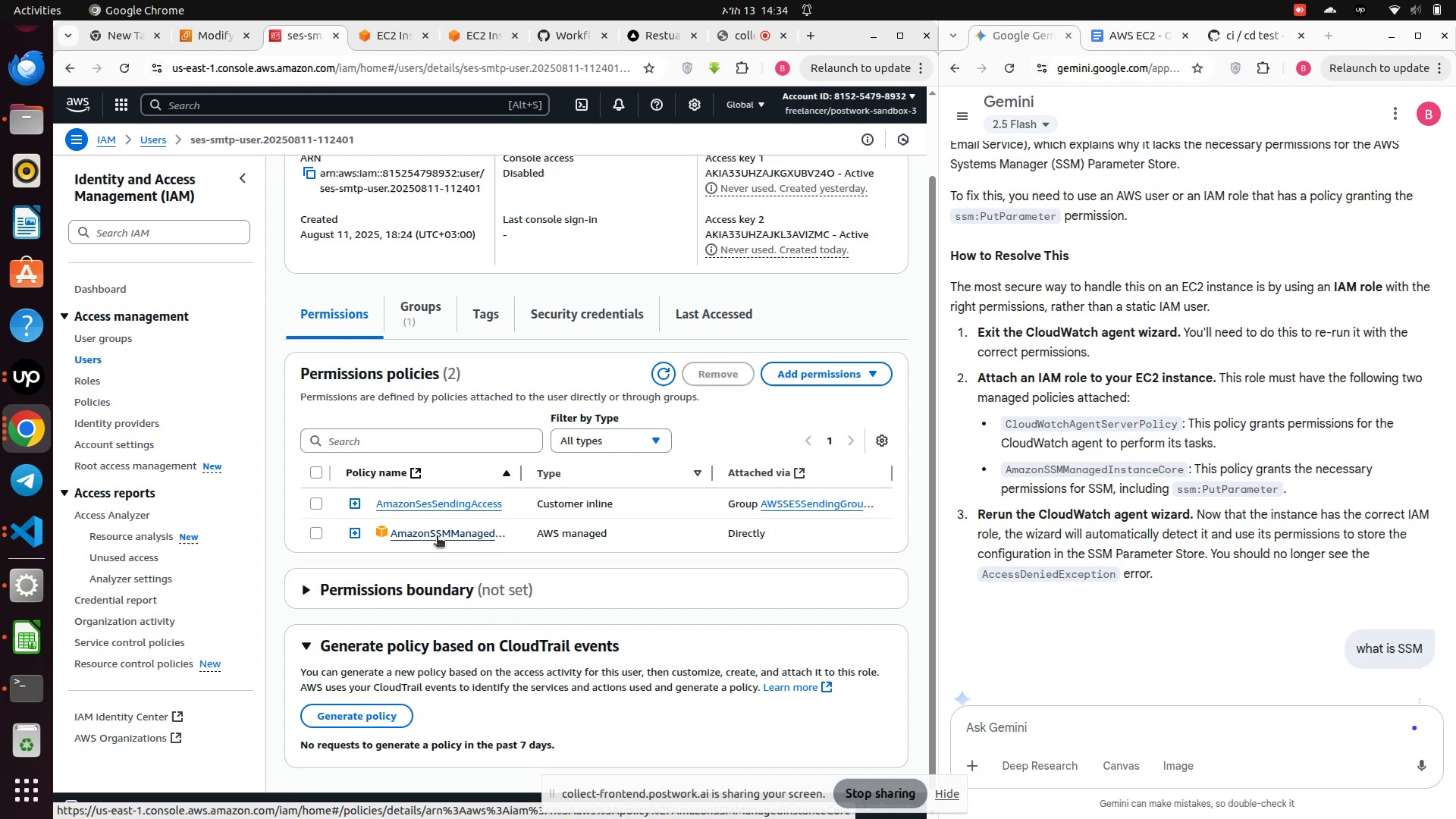 
wait(7.47)
 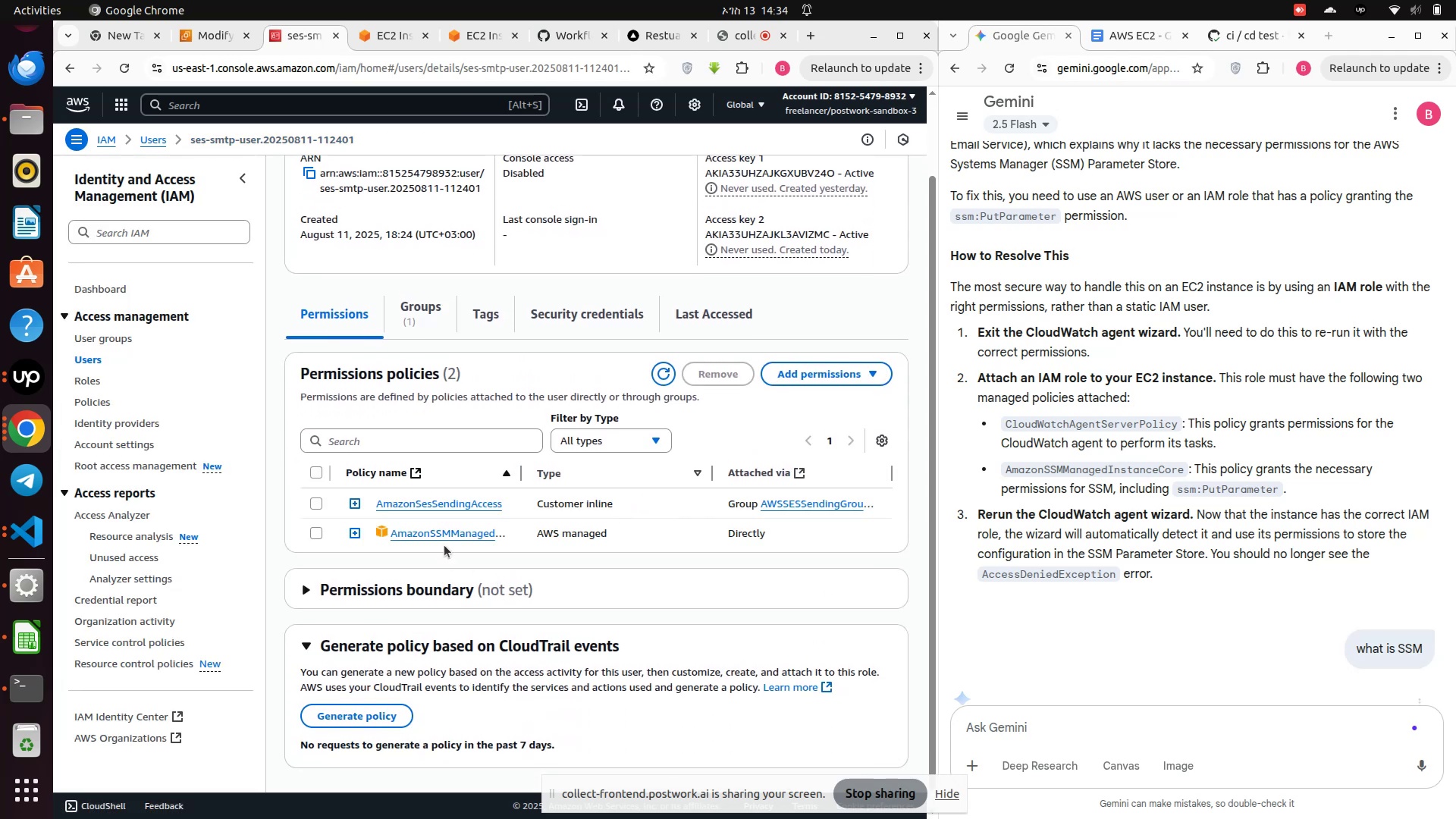 
left_click([437, 537])
 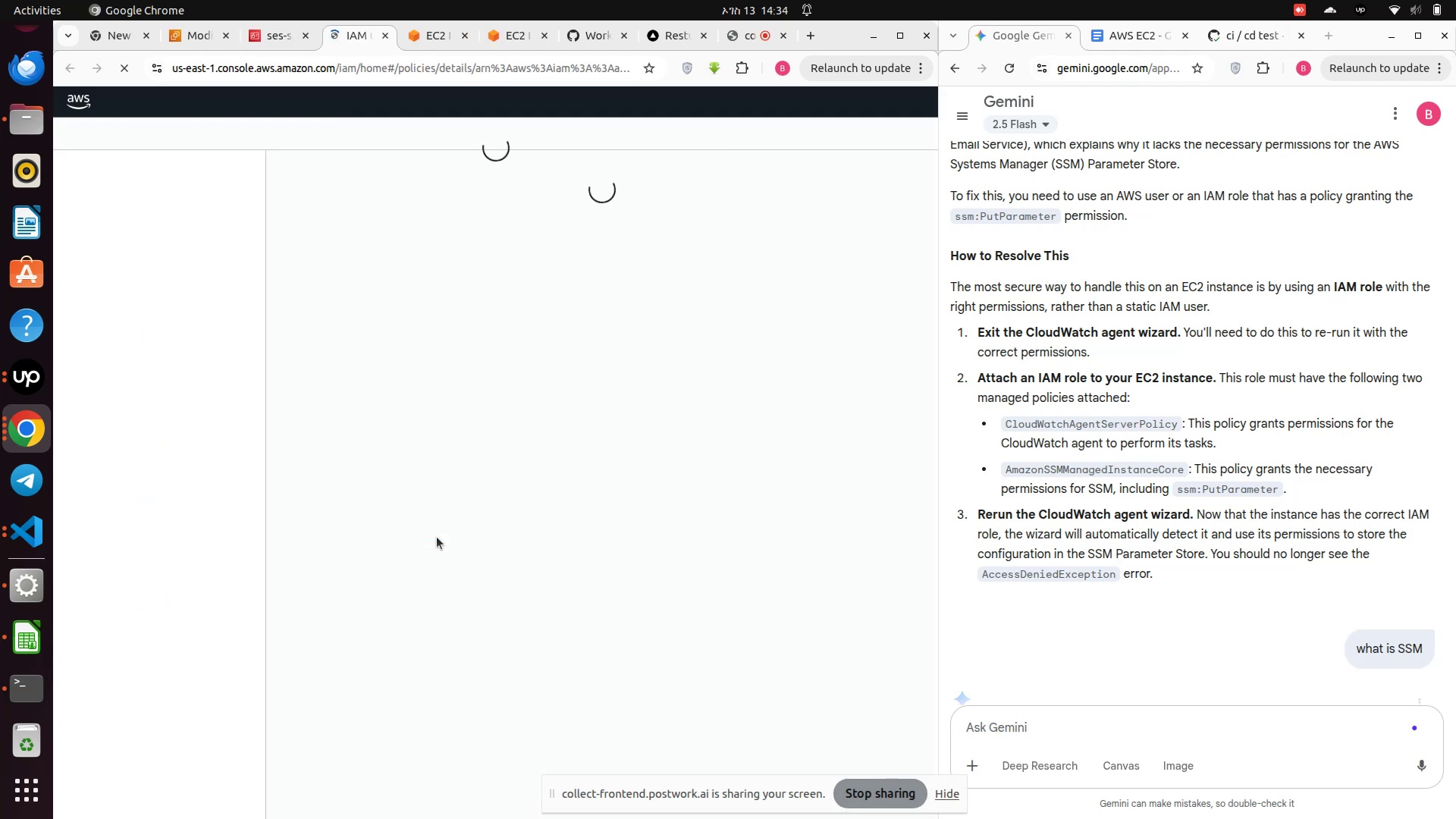 
wait(6.15)
 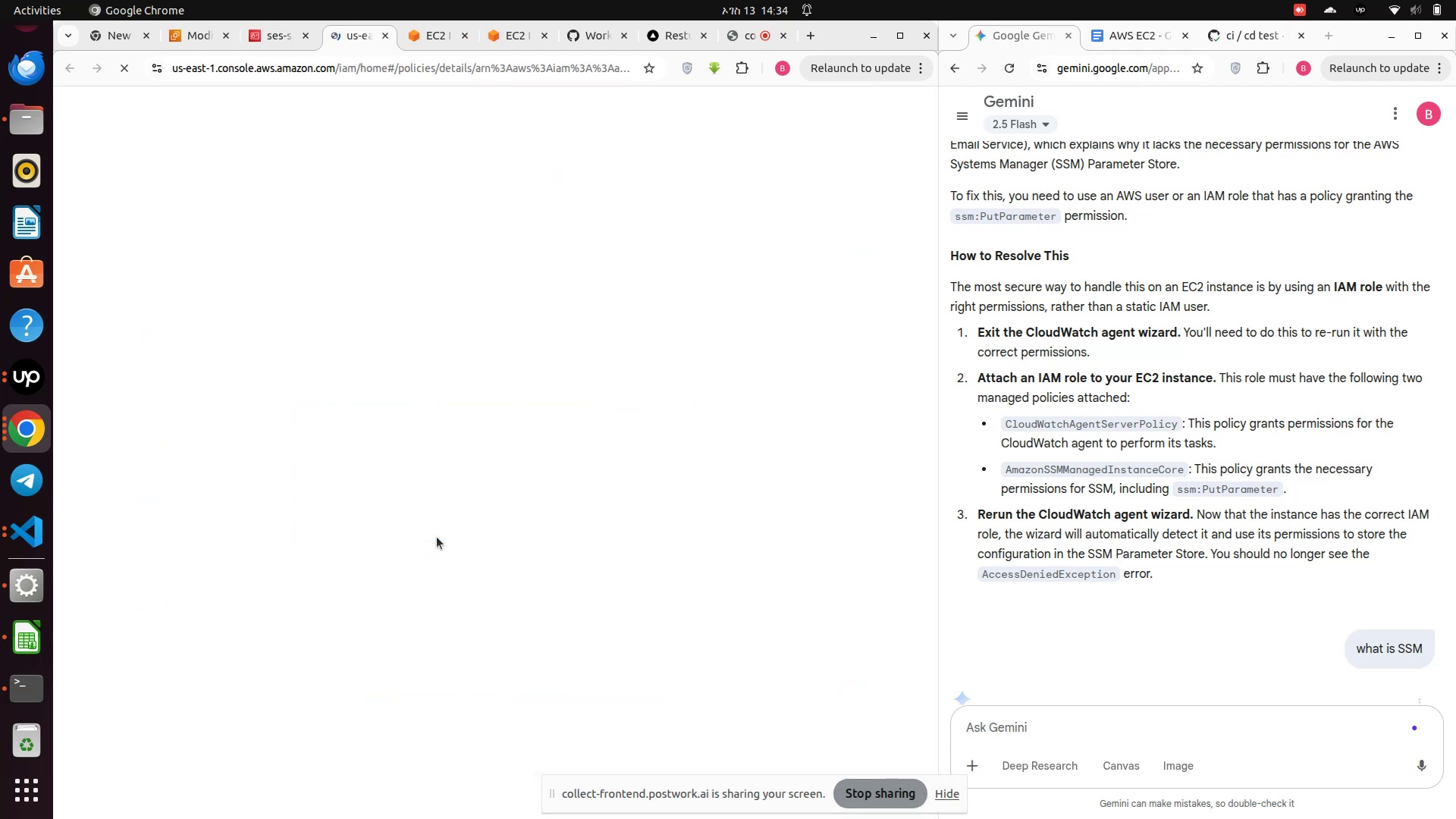 
mouse_move([598, 521])
 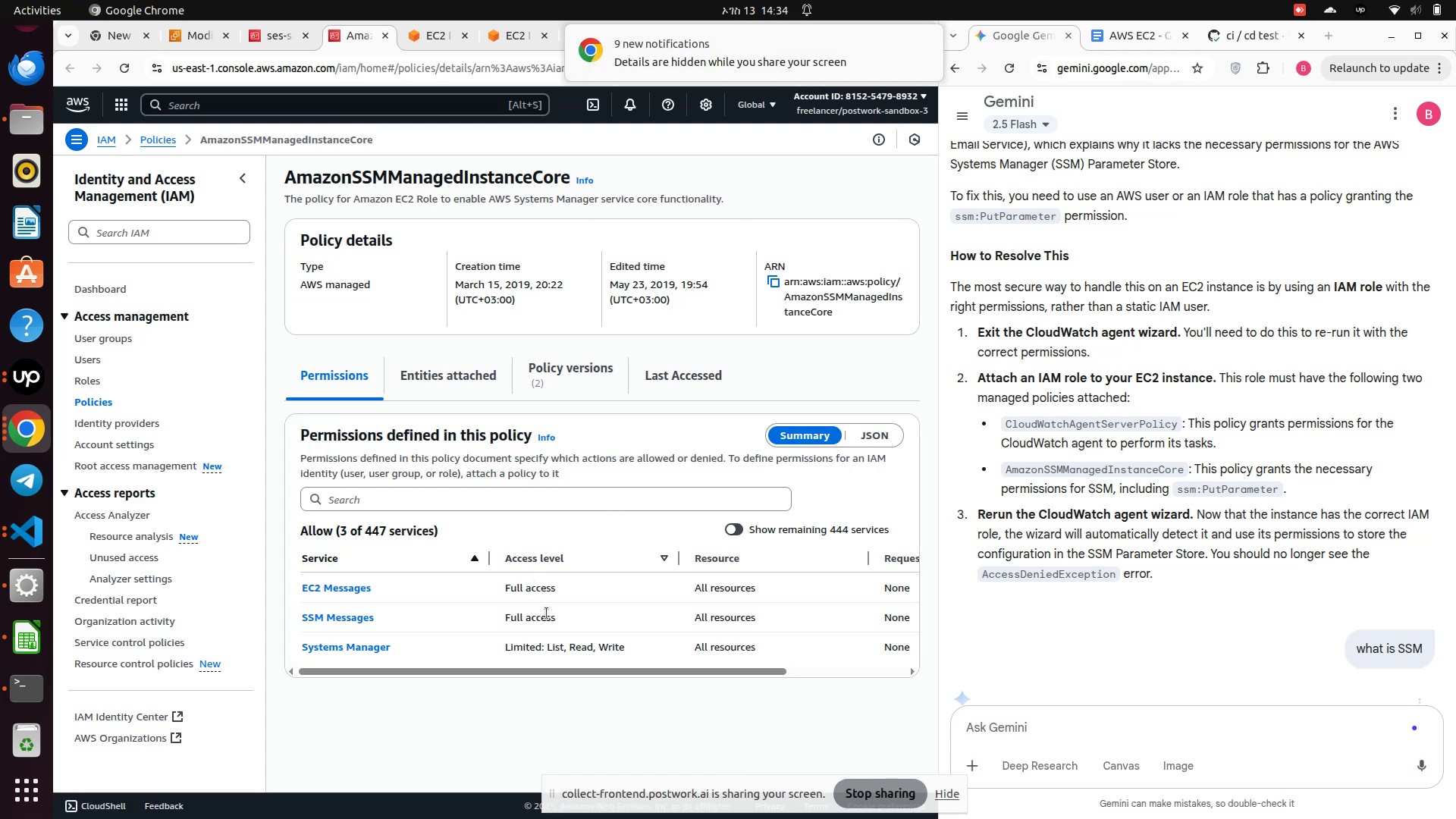 
scroll: coordinate [560, 616], scroll_direction: down, amount: 1.0
 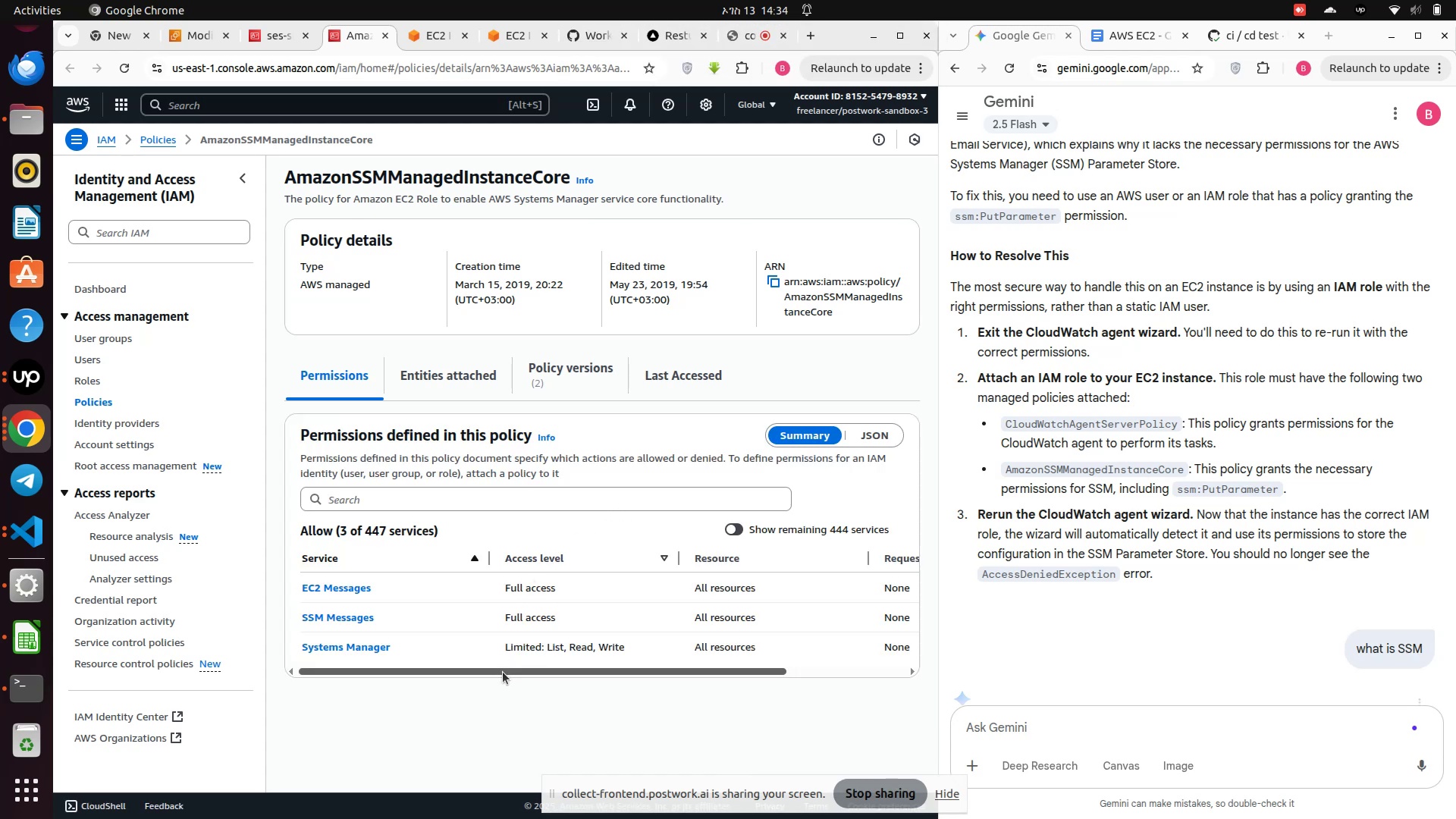 
left_click_drag(start_coordinate=[503, 672], to_coordinate=[392, 679])
 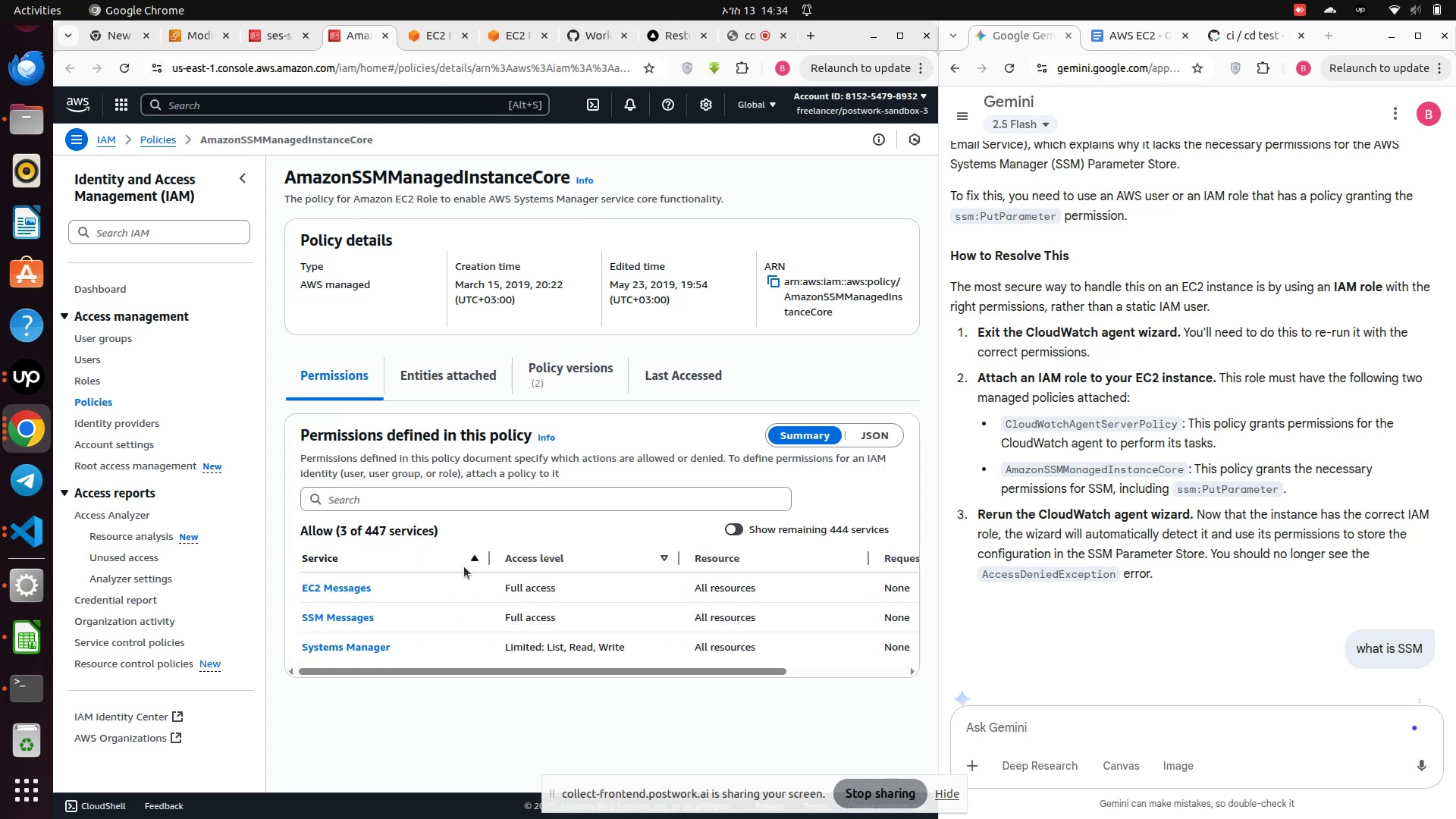 
scroll: coordinate [501, 541], scroll_direction: down, amount: 2.0
 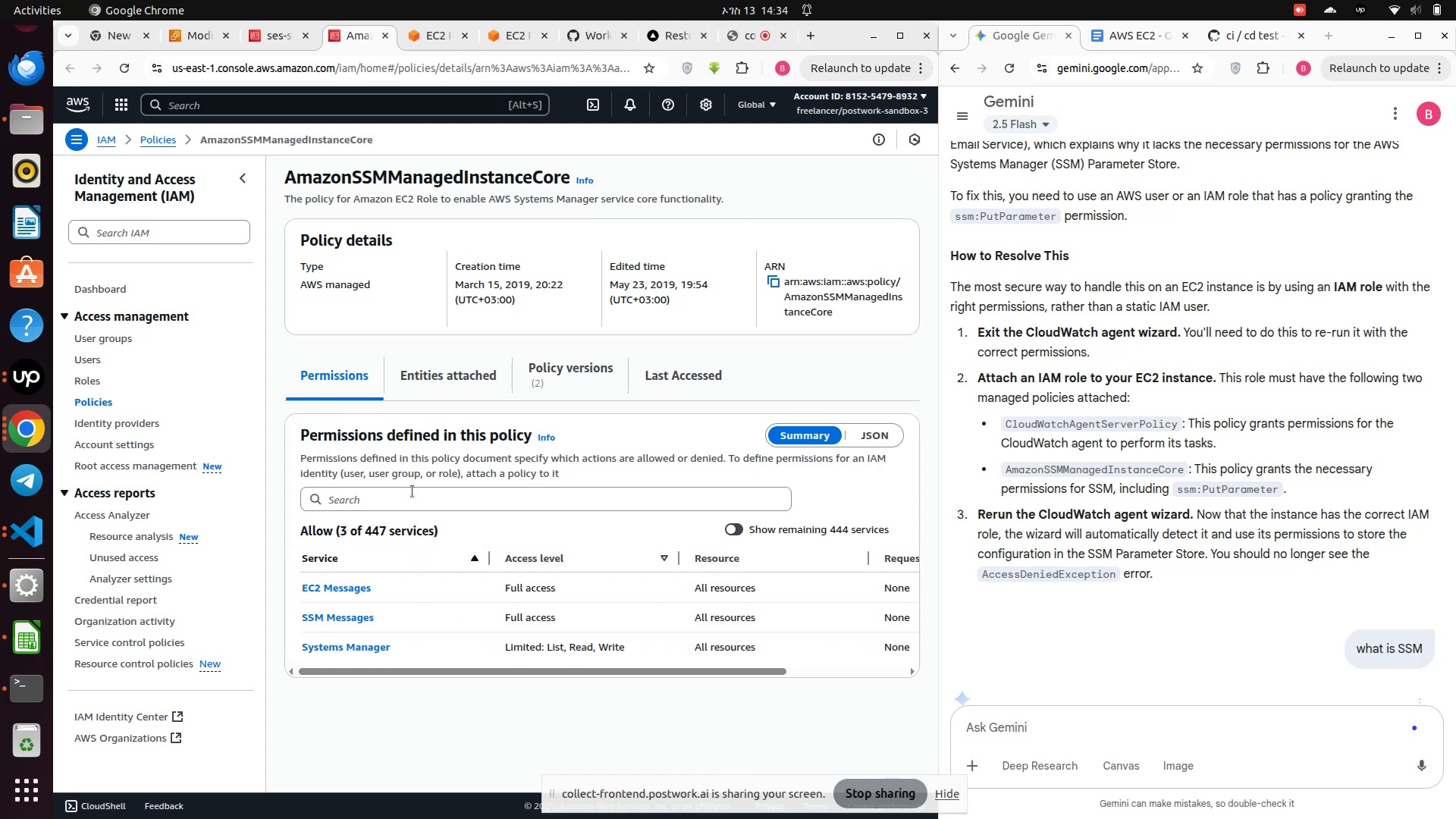 
left_click([409, 493])
 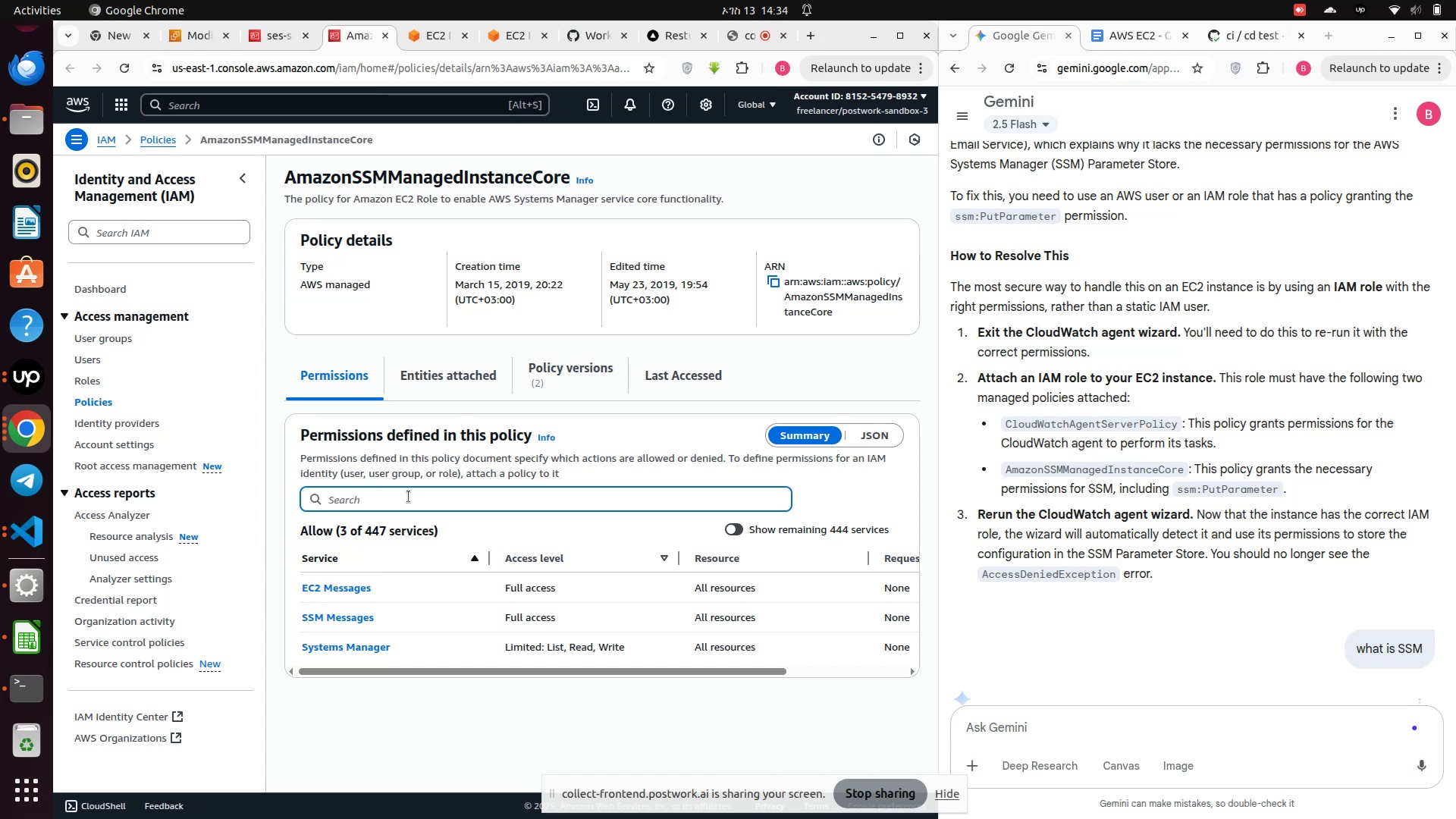 
left_click([409, 497])
 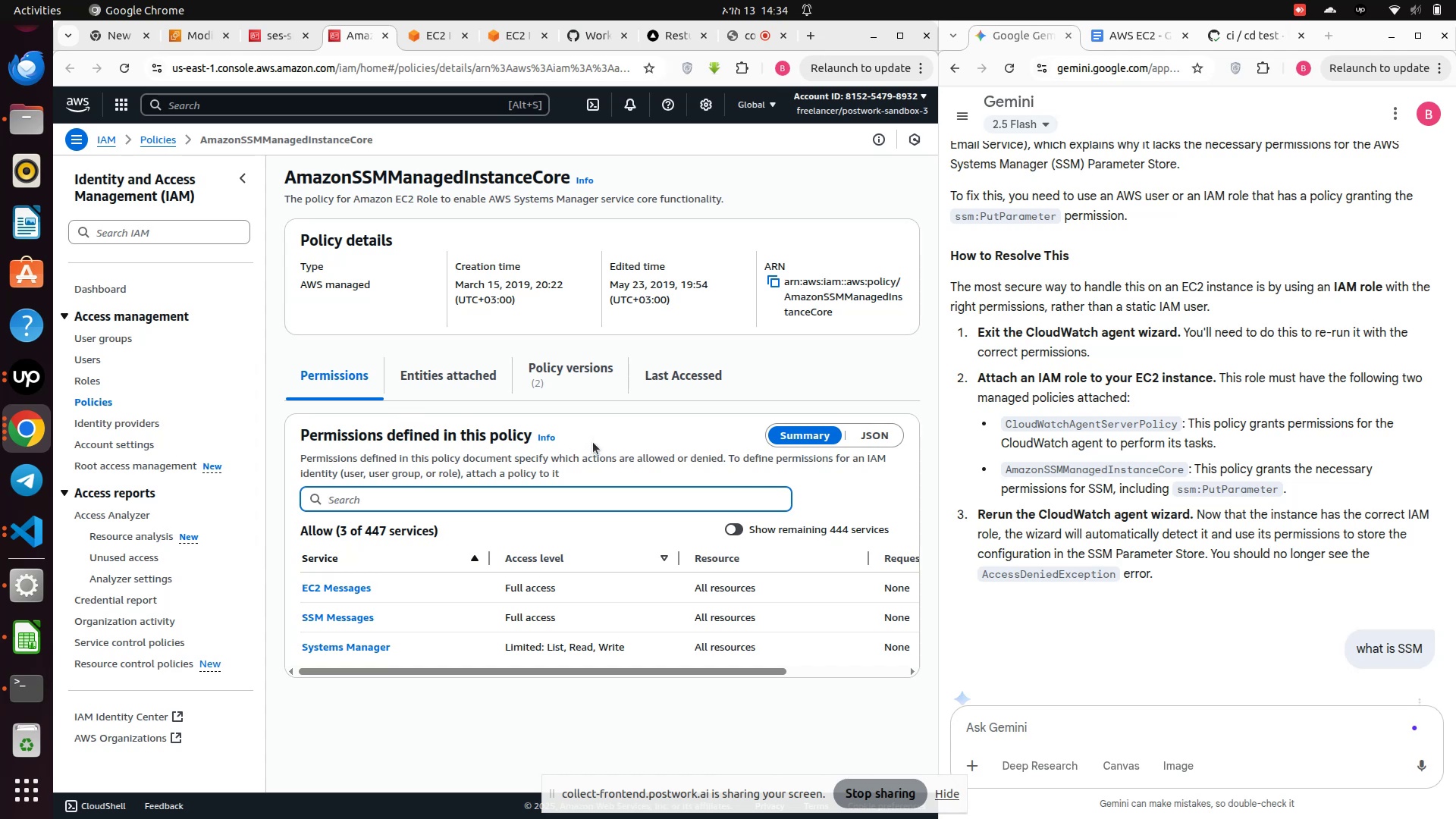 
wait(5.73)
 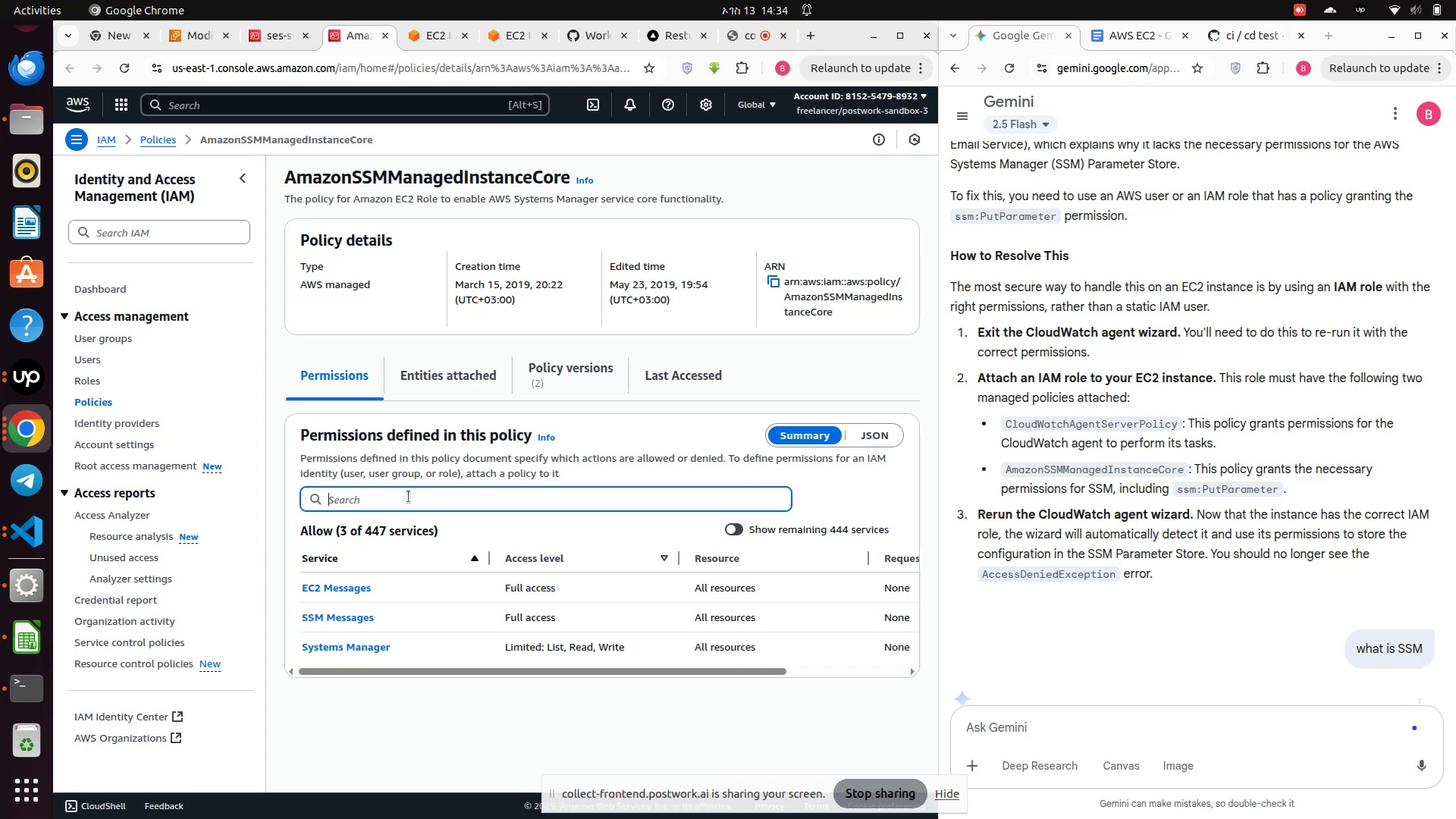 
left_click([876, 431])
 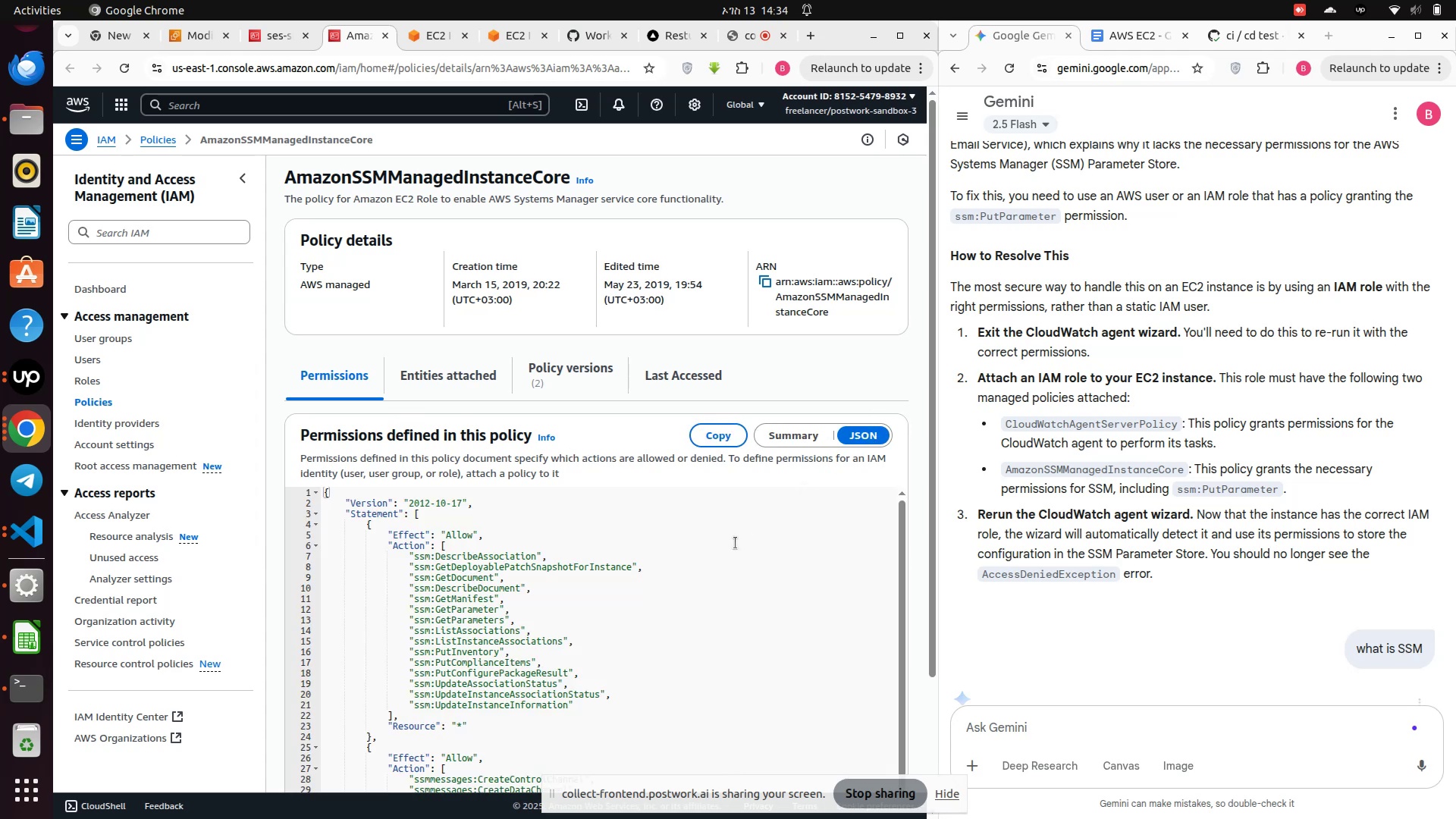 
scroll: coordinate [736, 543], scroll_direction: down, amount: 2.0
 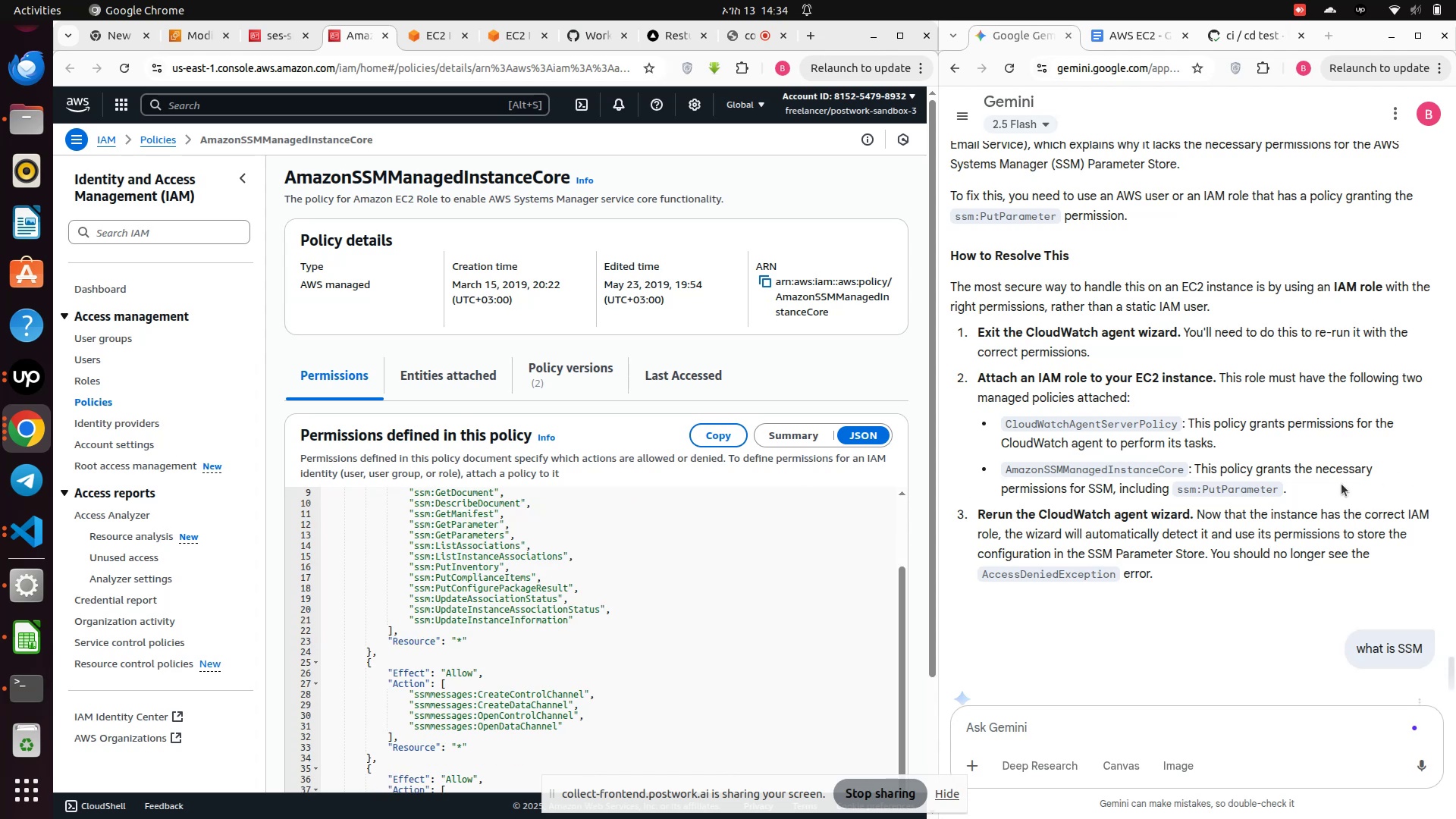 
double_click([1249, 491])
 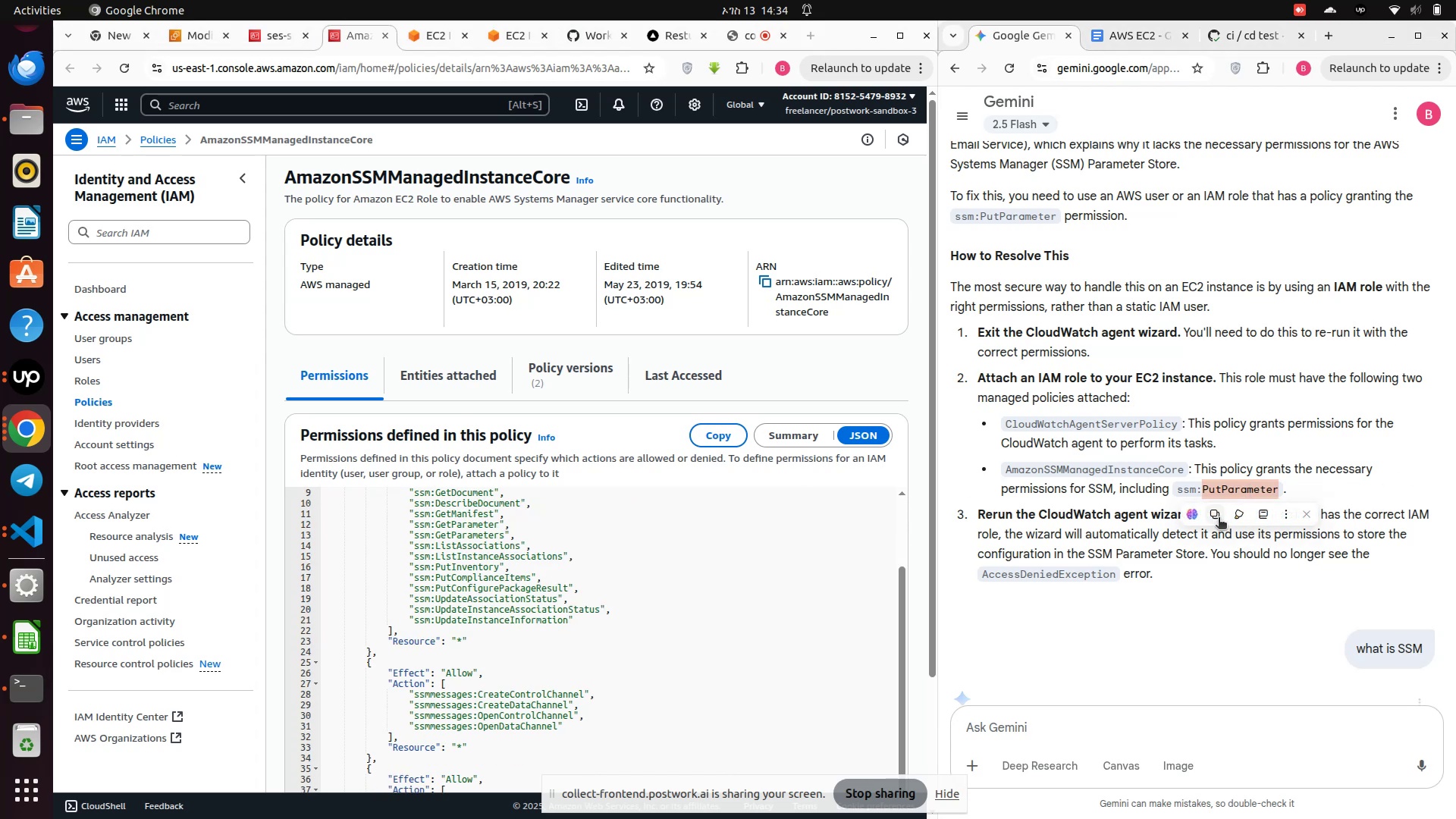 
left_click([1219, 519])
 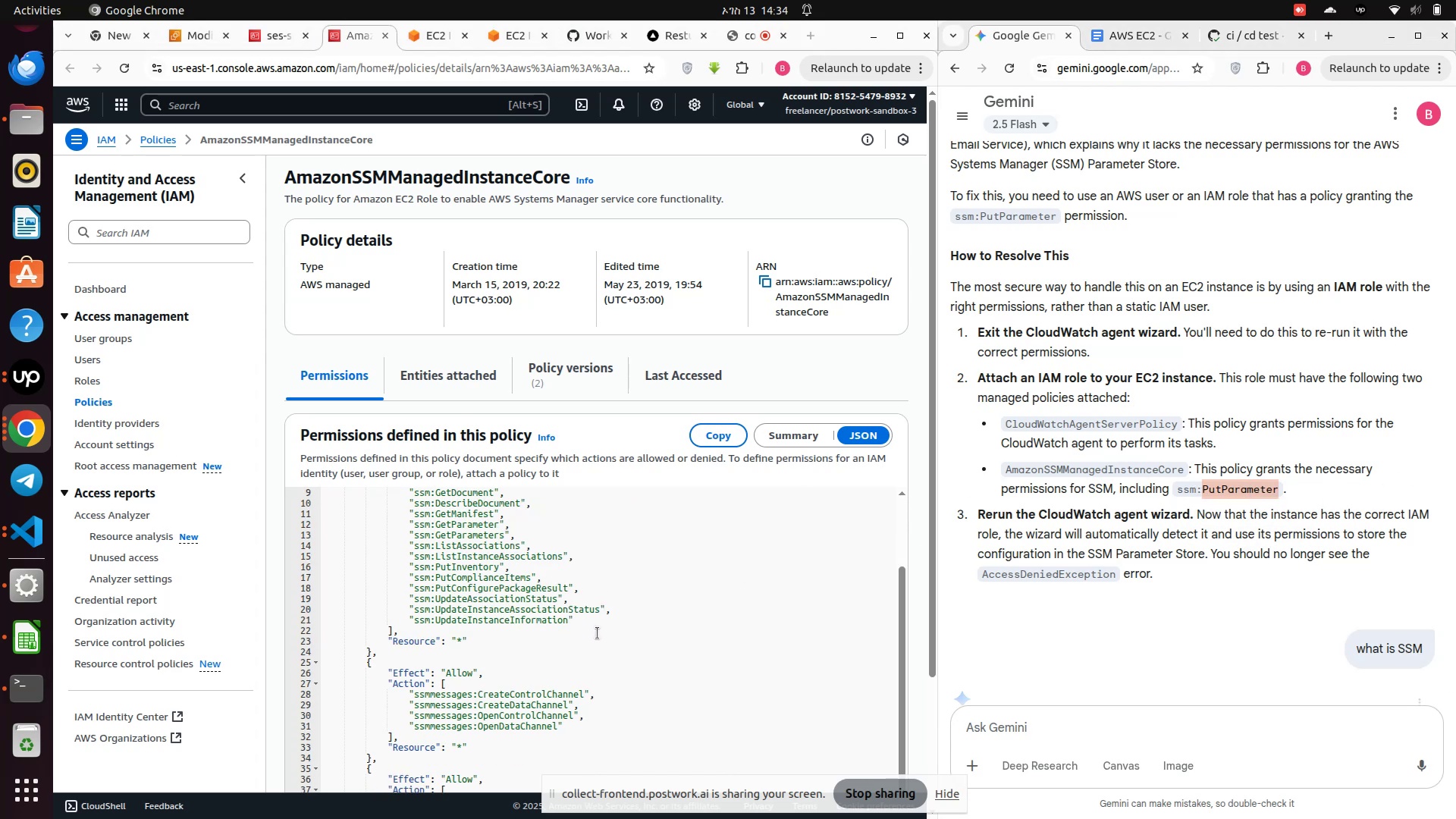 
key(Control+F)
 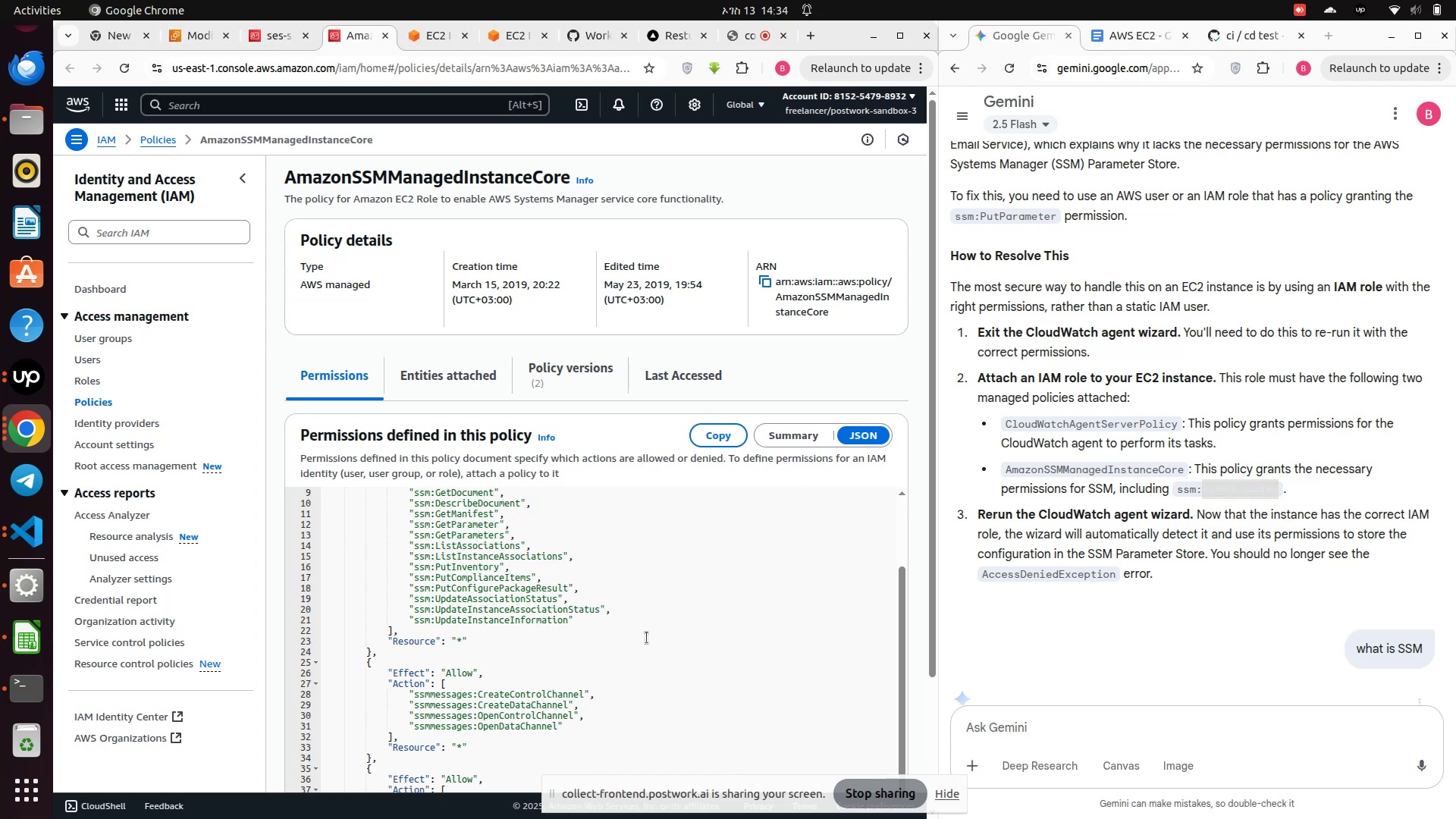 
left_click([648, 639])
 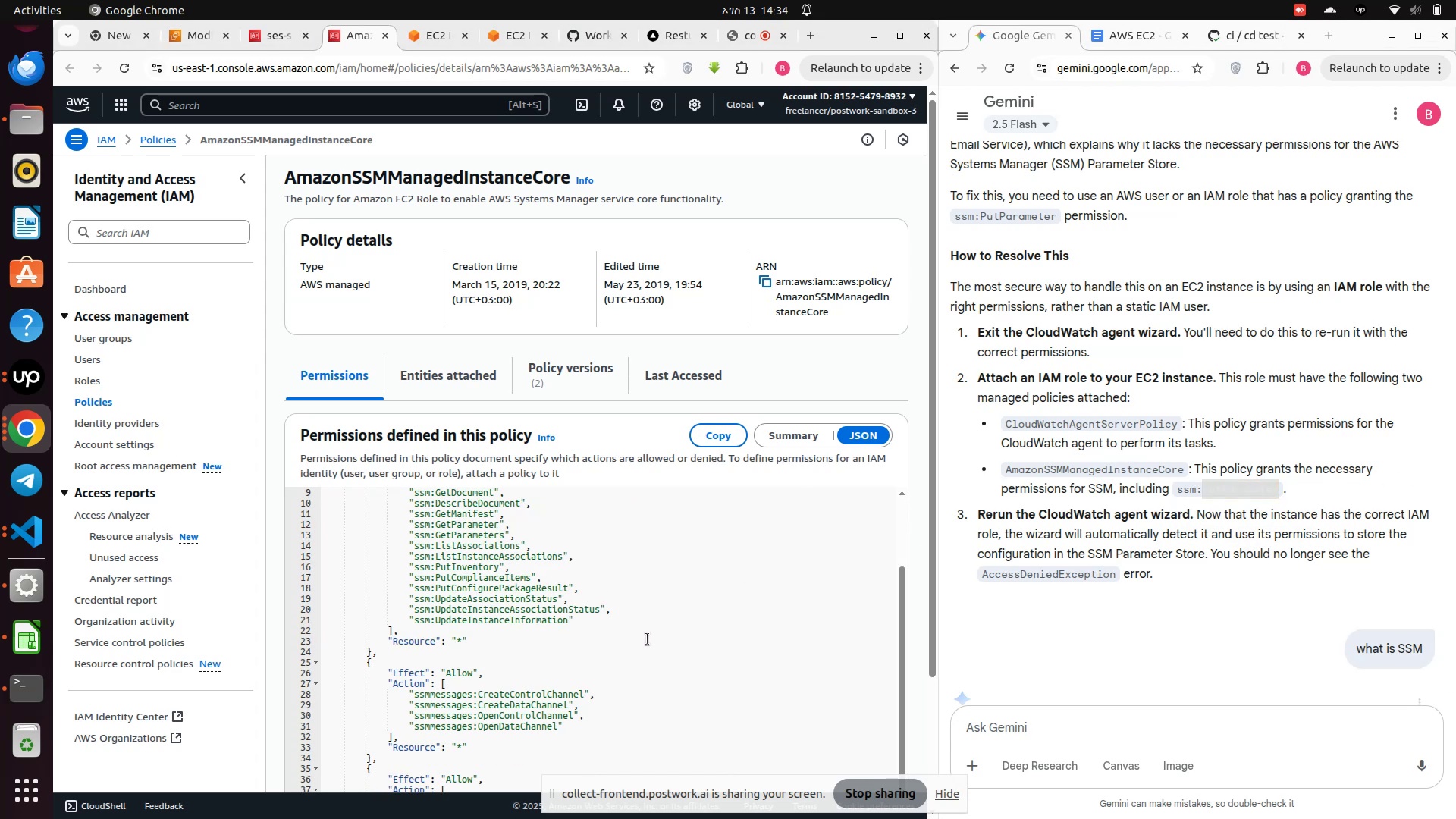 
scroll: coordinate [652, 626], scroll_direction: up, amount: 8.0
 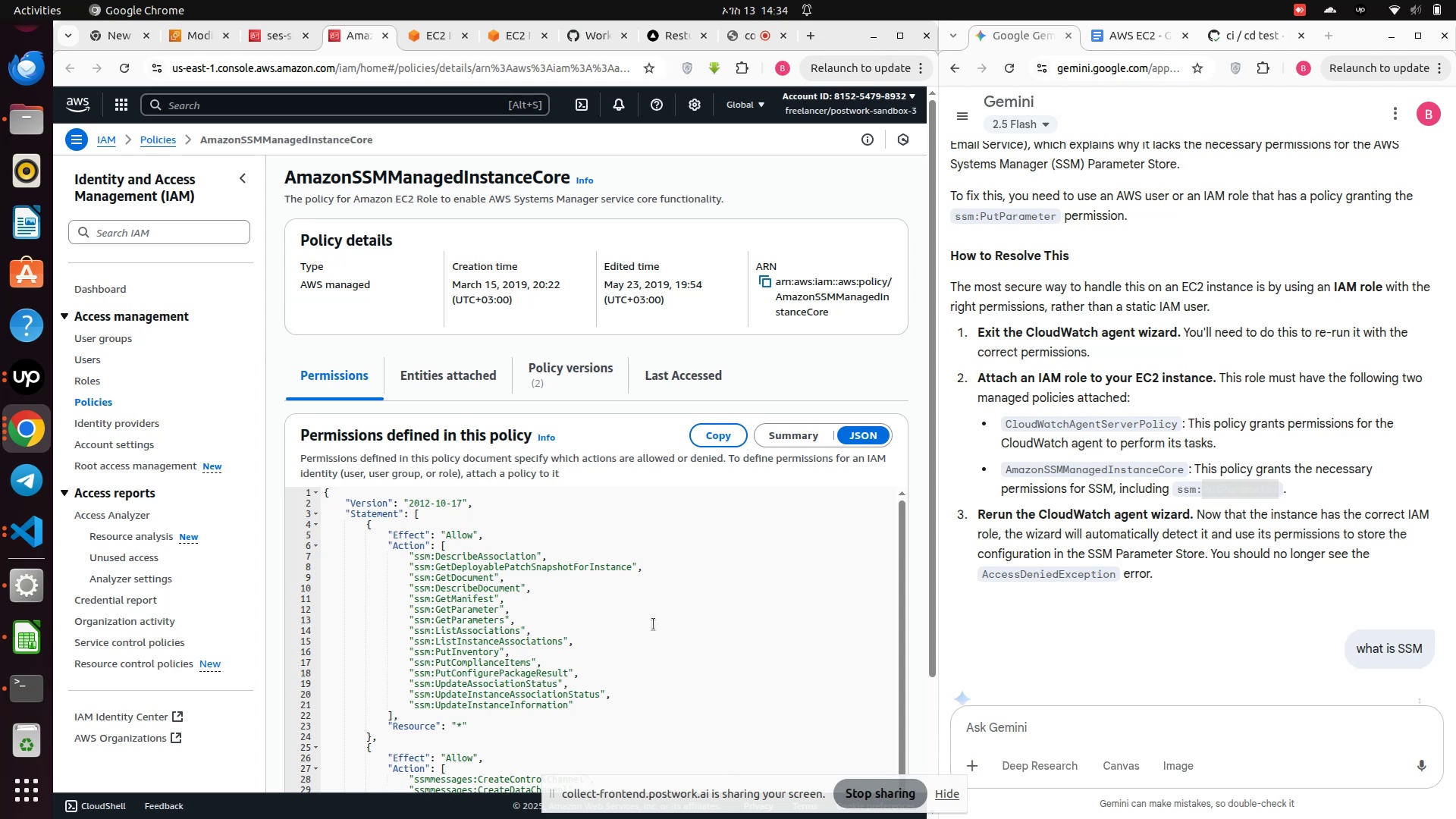 
key(Control+F)
 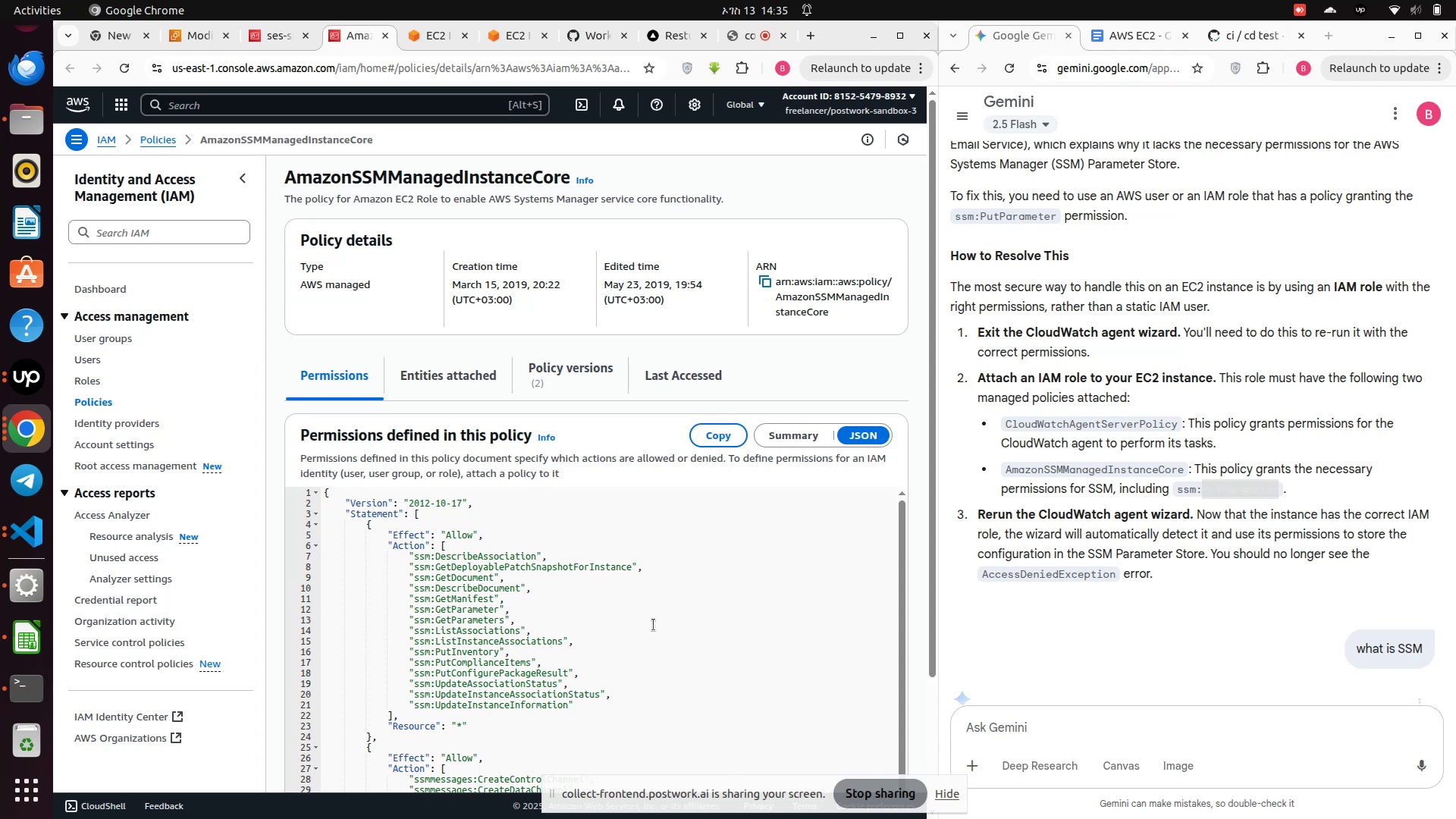 
wait(5.44)
 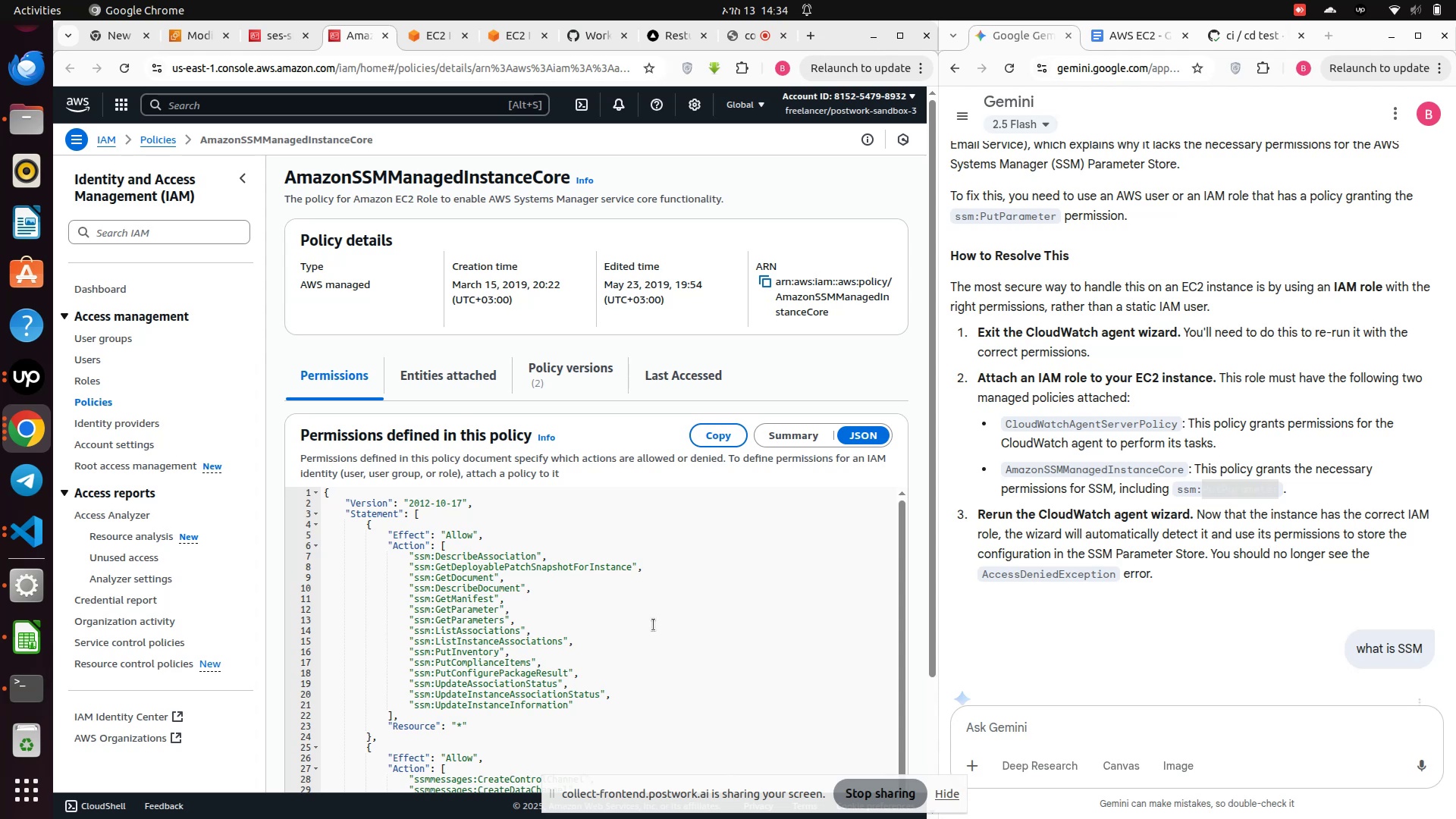 
left_click([1147, 480])
 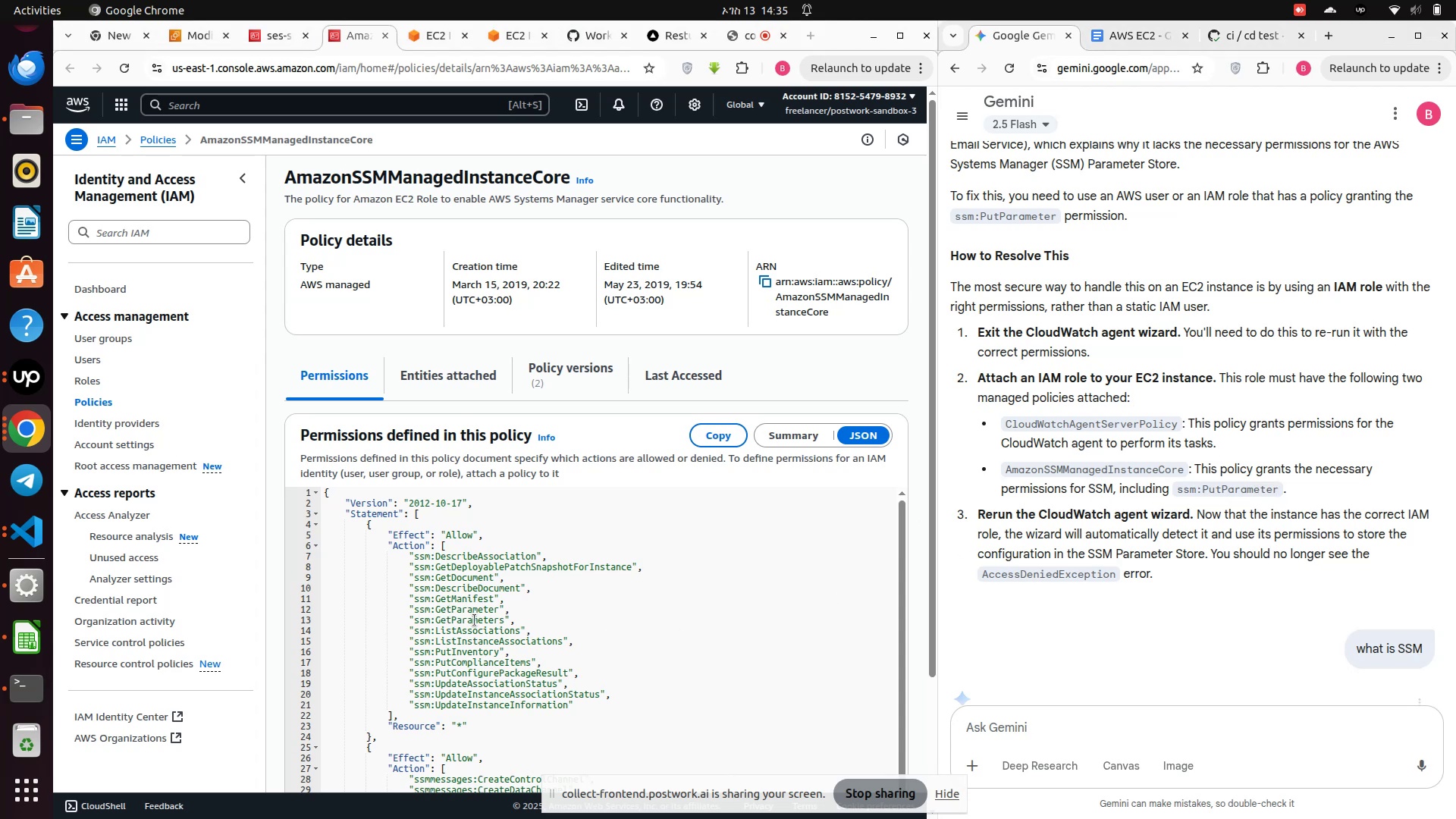 
wait(8.14)
 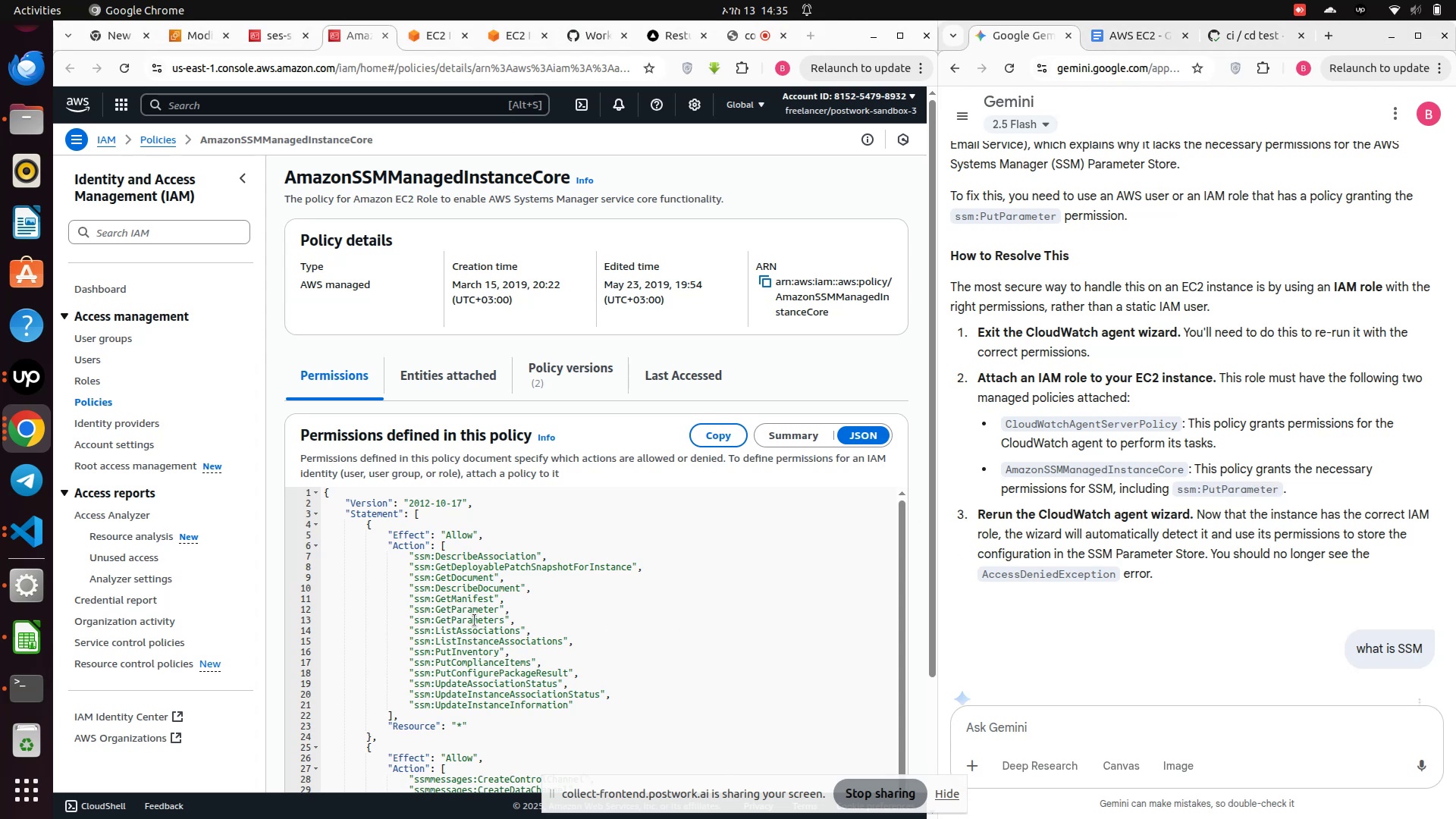 
scroll: coordinate [455, 658], scroll_direction: down, amount: 5.0
 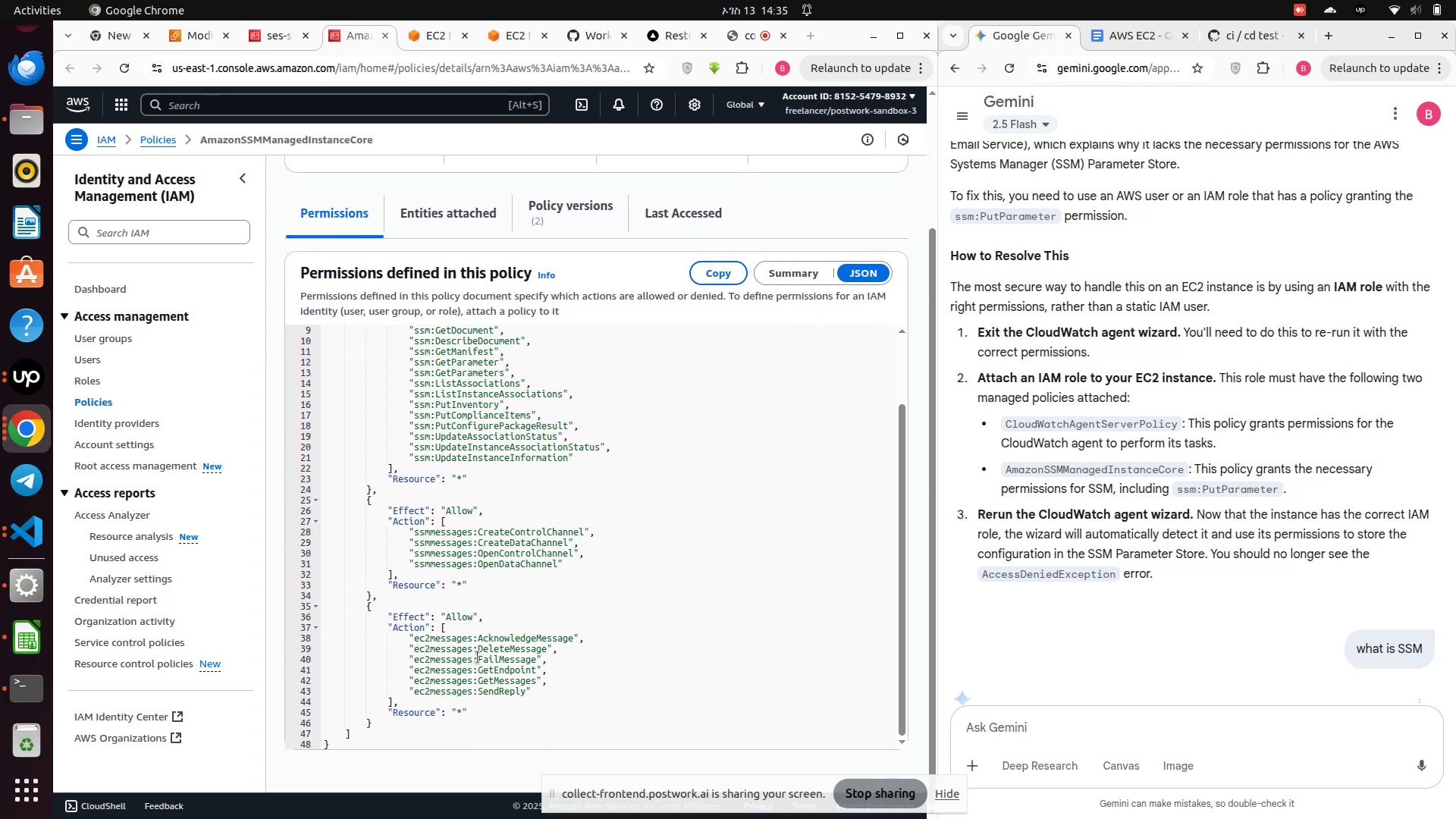 
scroll: coordinate [488, 669], scroll_direction: up, amount: 2.0
 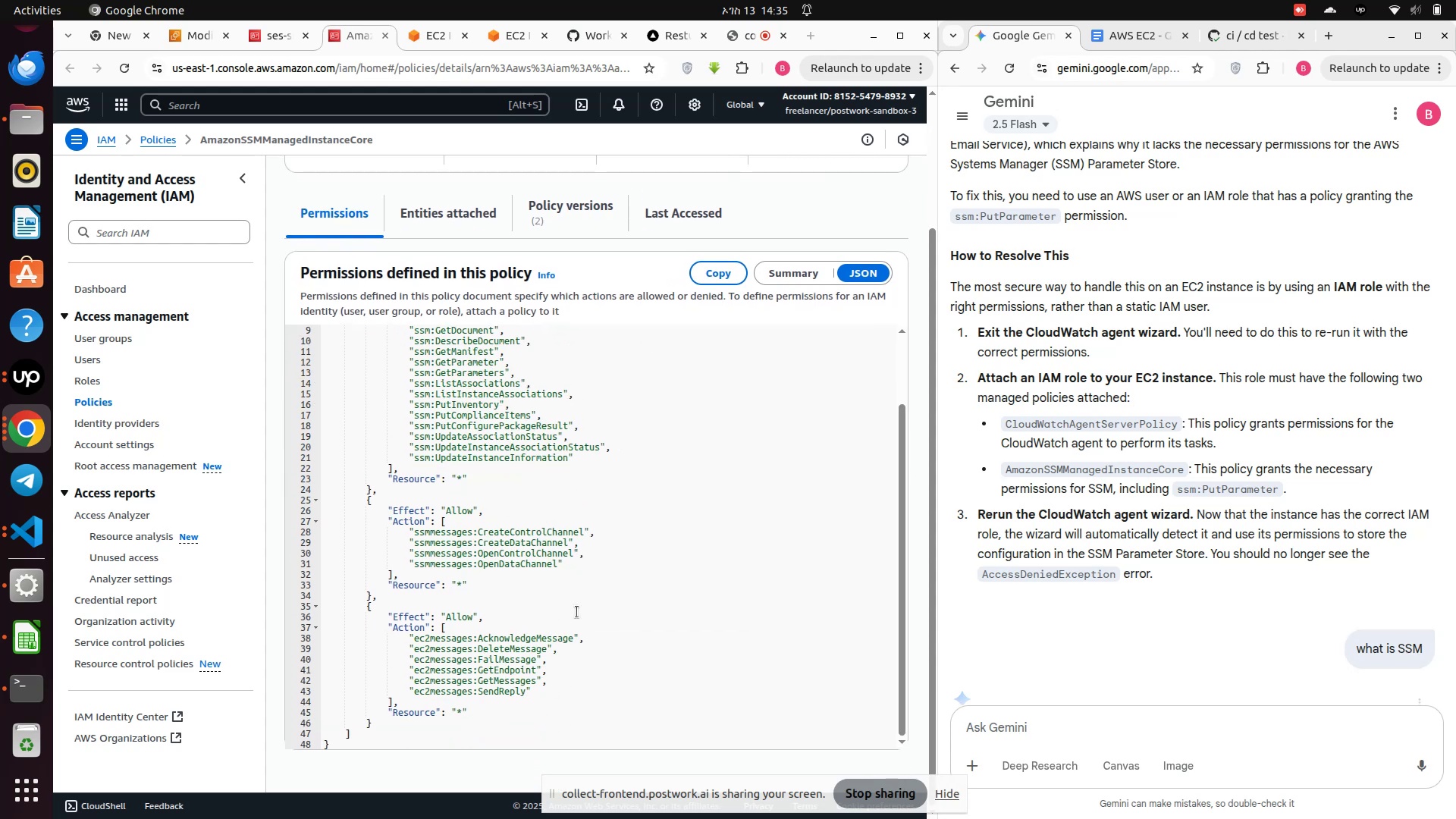 
left_click([577, 612])
 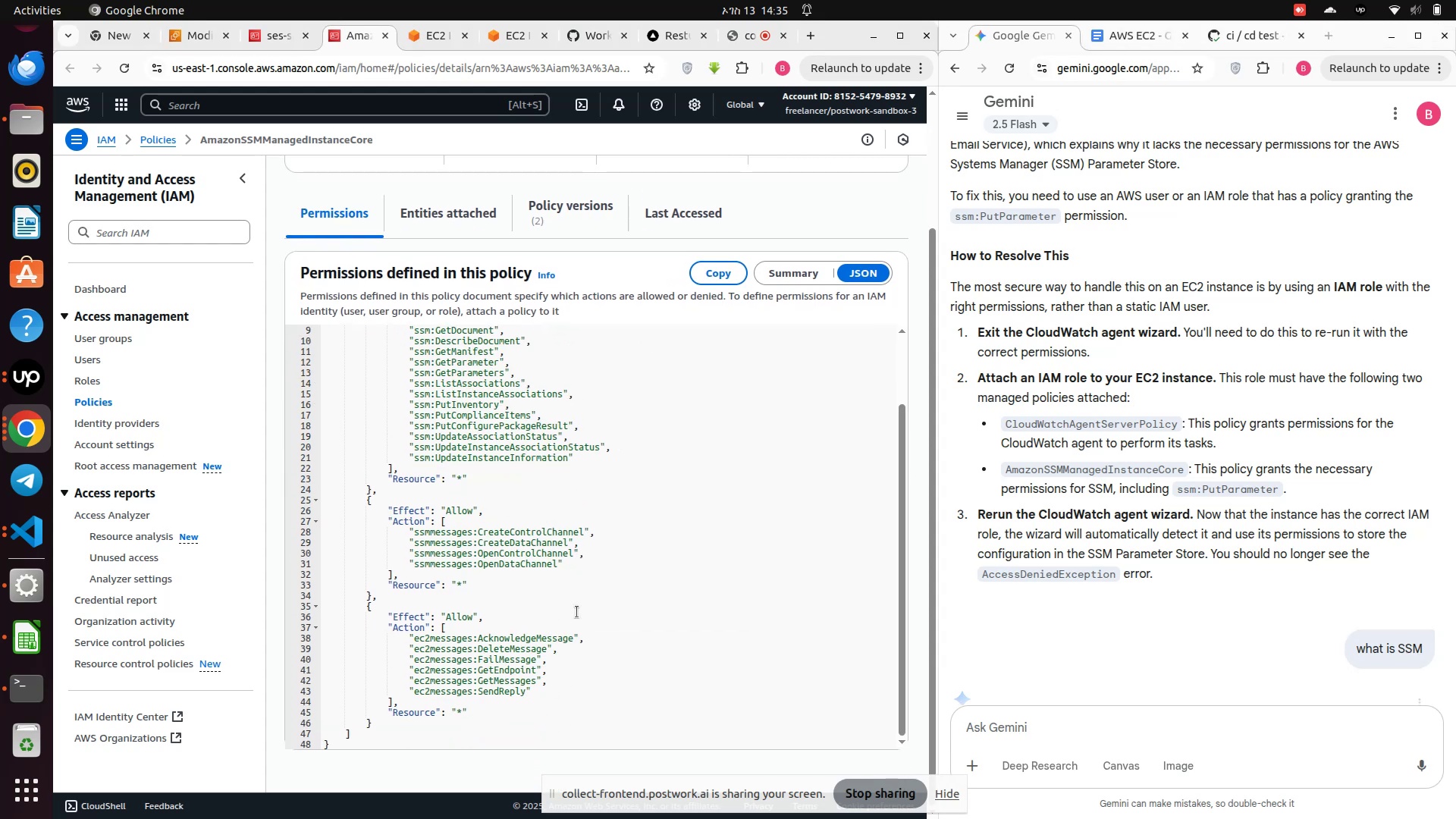 
key(Control+A)
 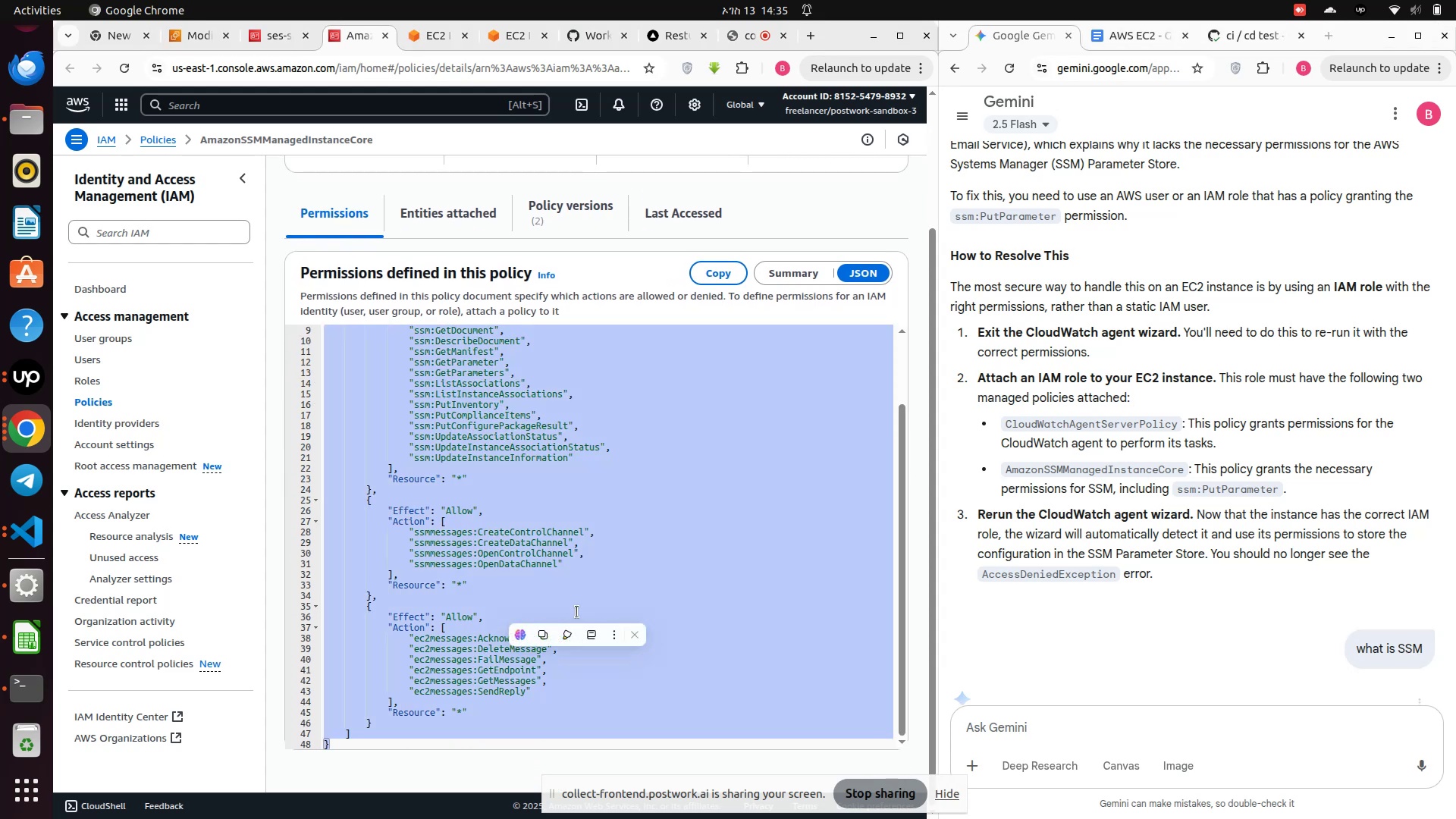 
hold_key(key=ControlLeft, duration=0.42)
 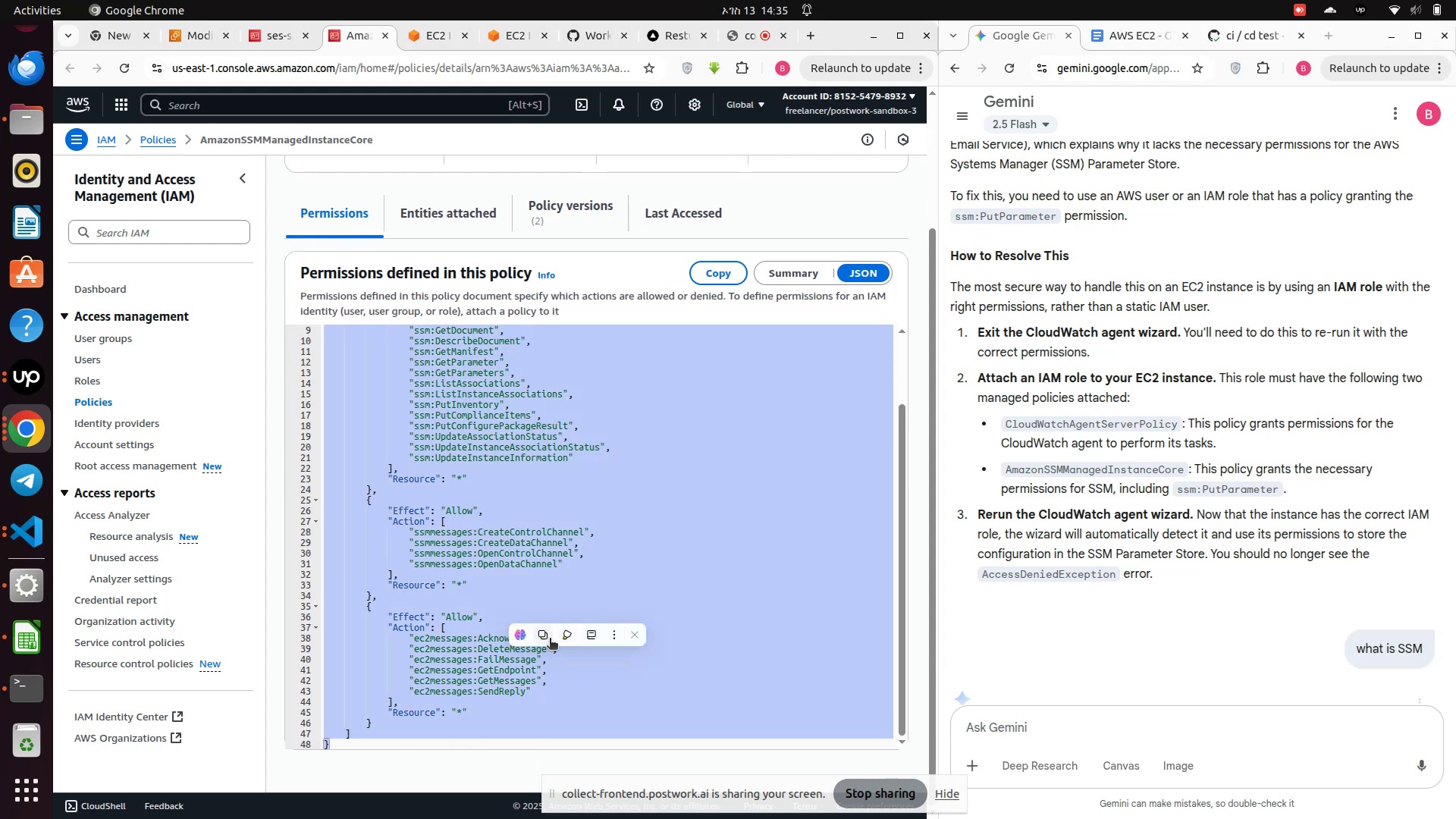 
left_click([548, 635])
 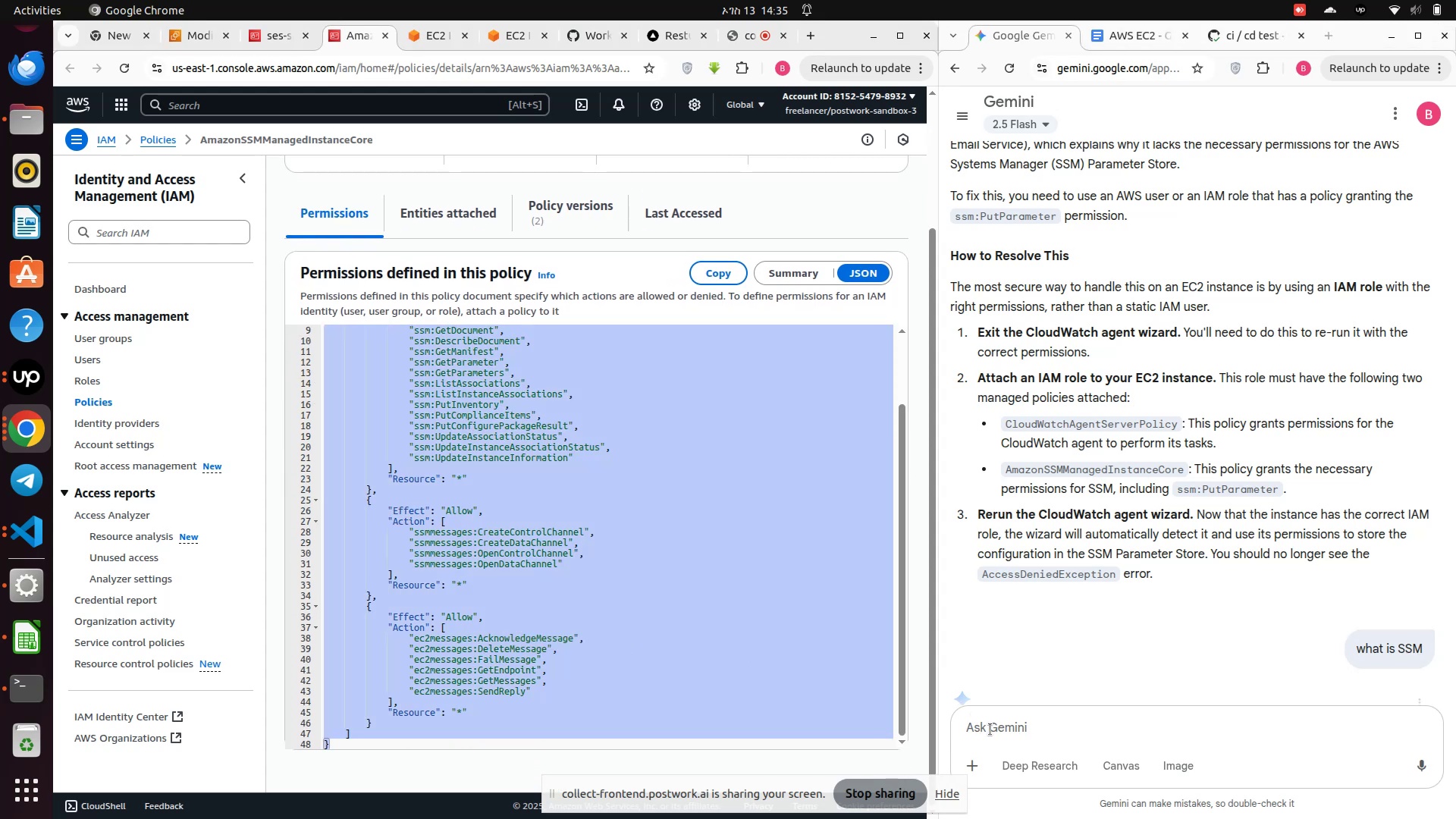 
left_click([990, 730])
 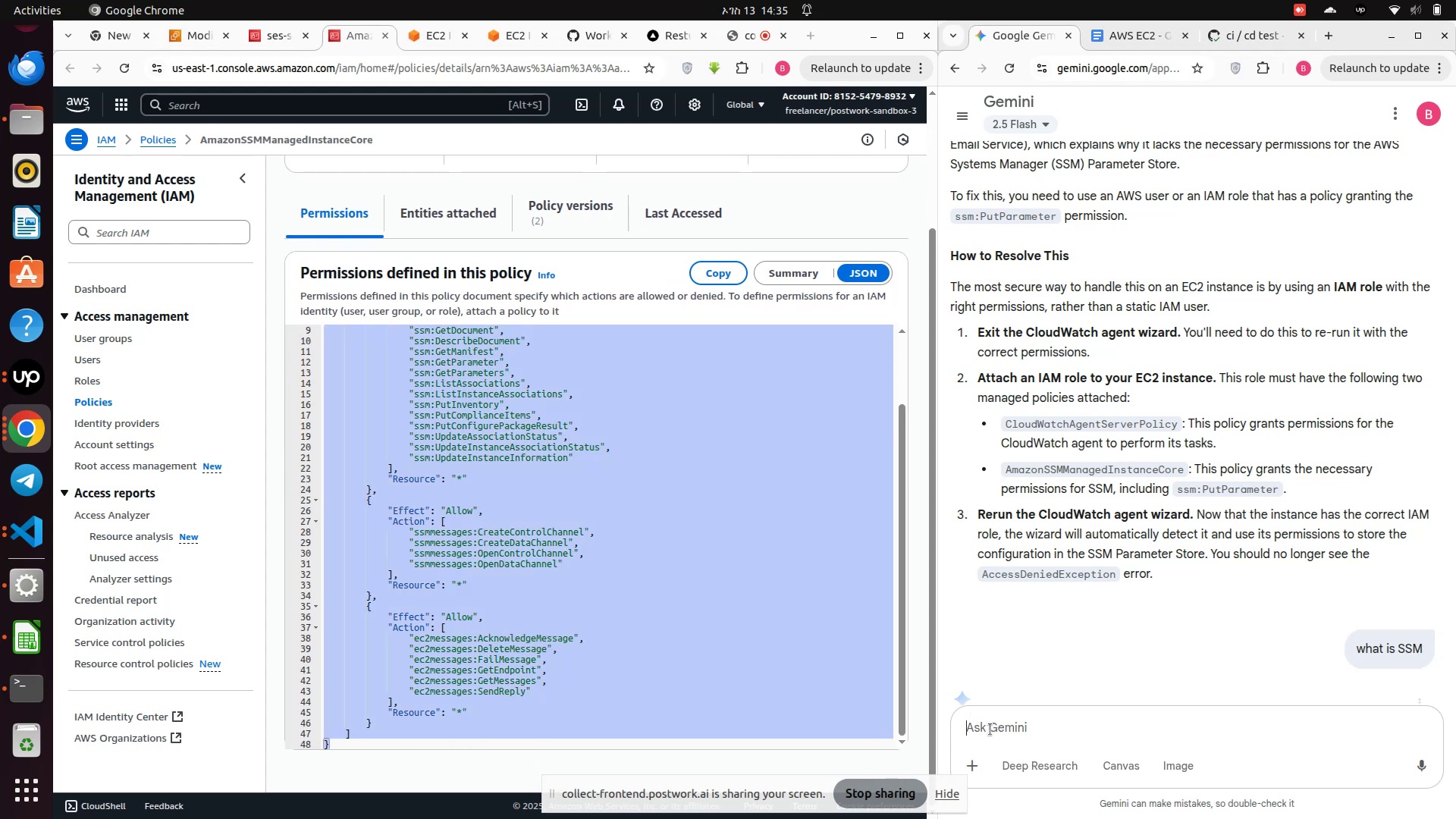 
key(Control+V)
 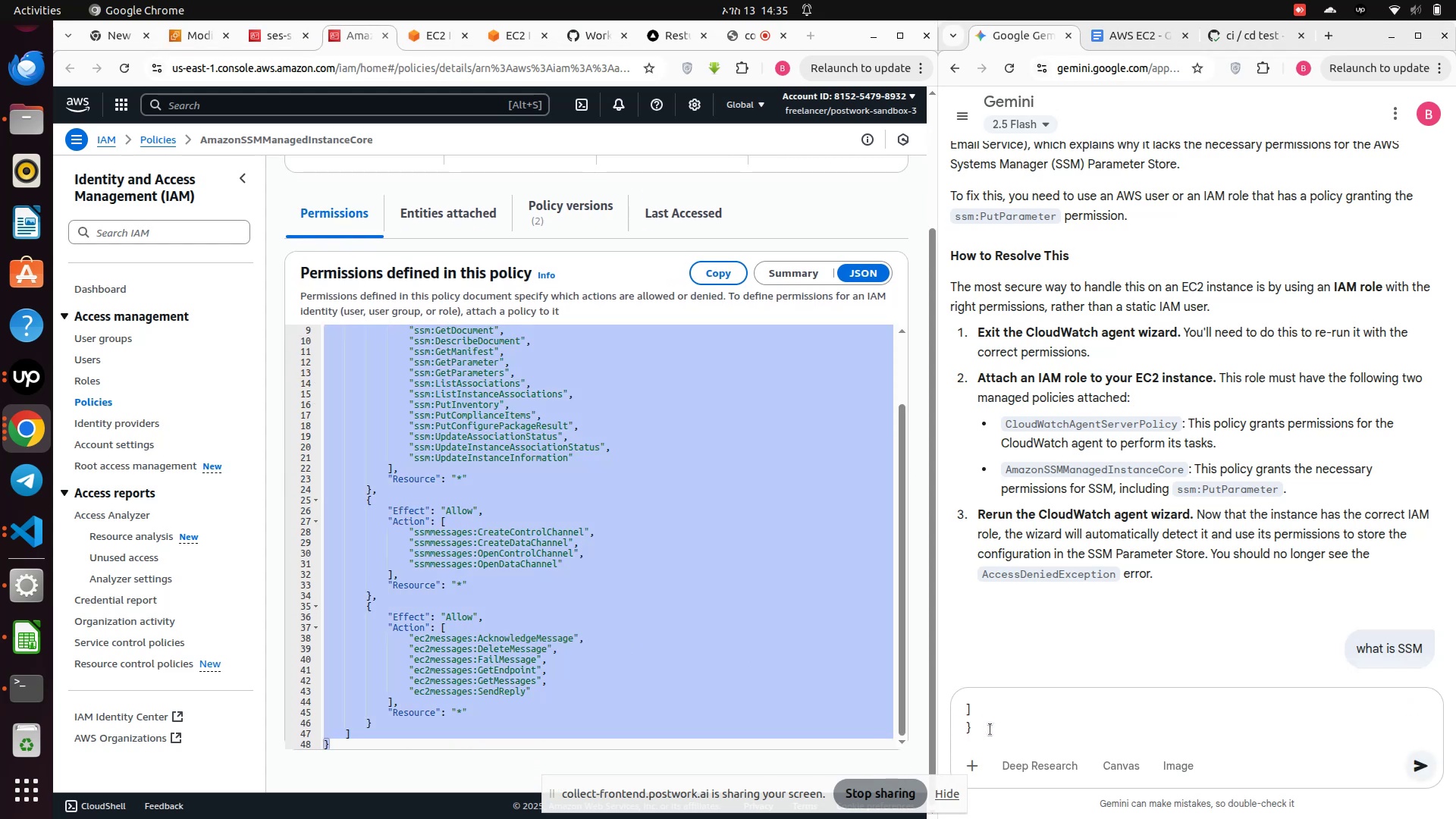 
key(Enter)
 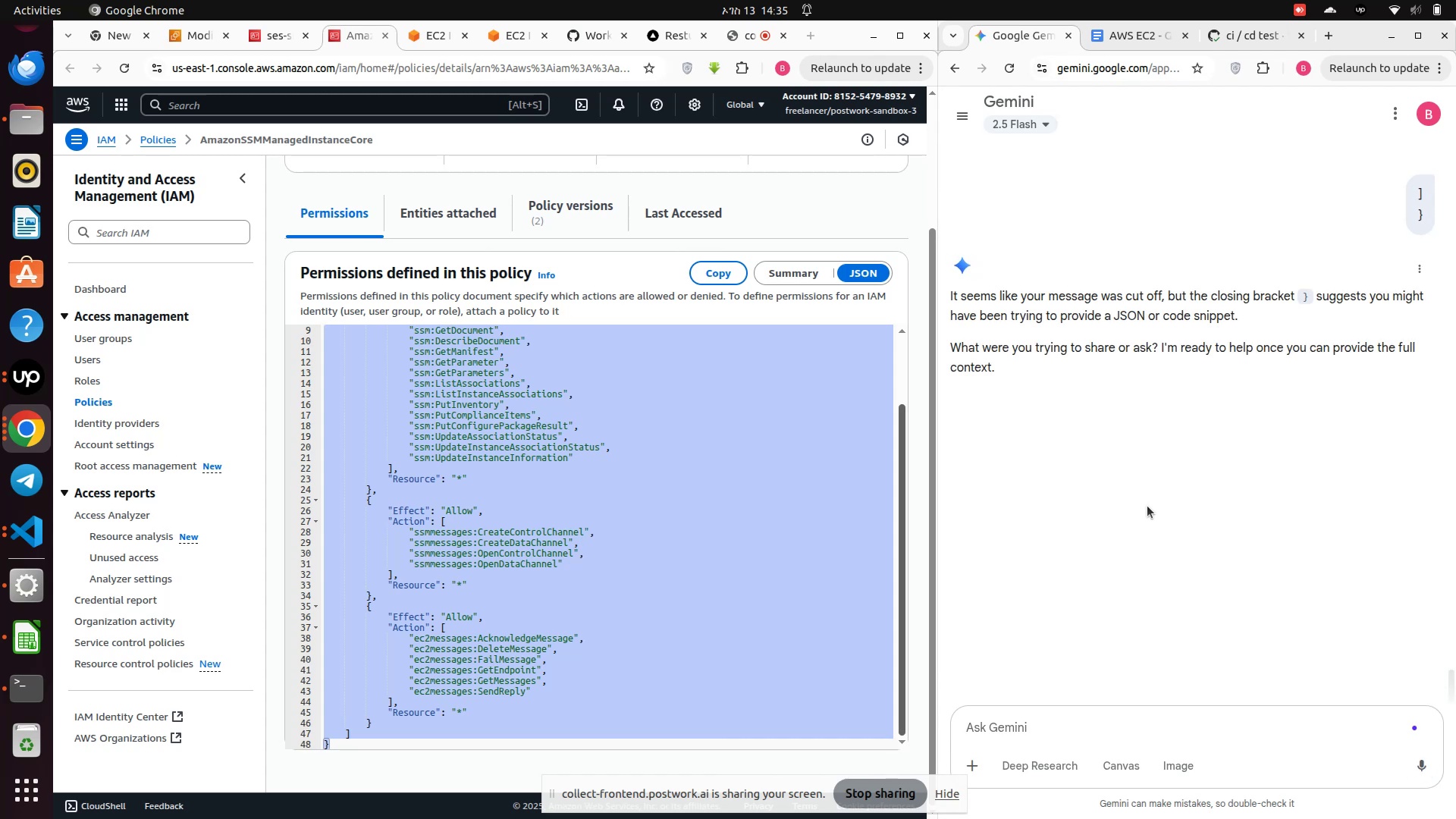 
wait(7.81)
 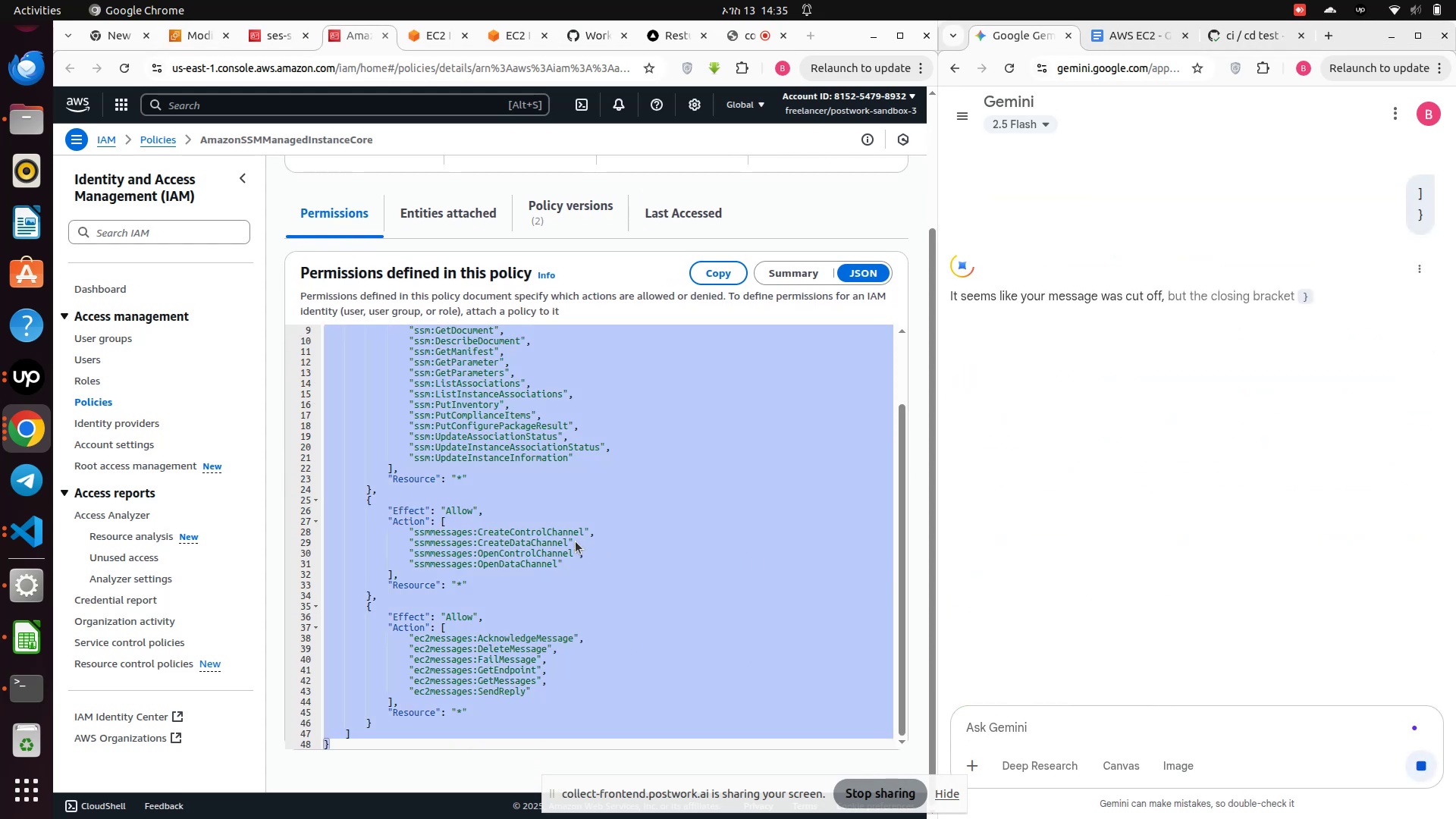 
scroll: coordinate [697, 580], scroll_direction: down, amount: 3.0
 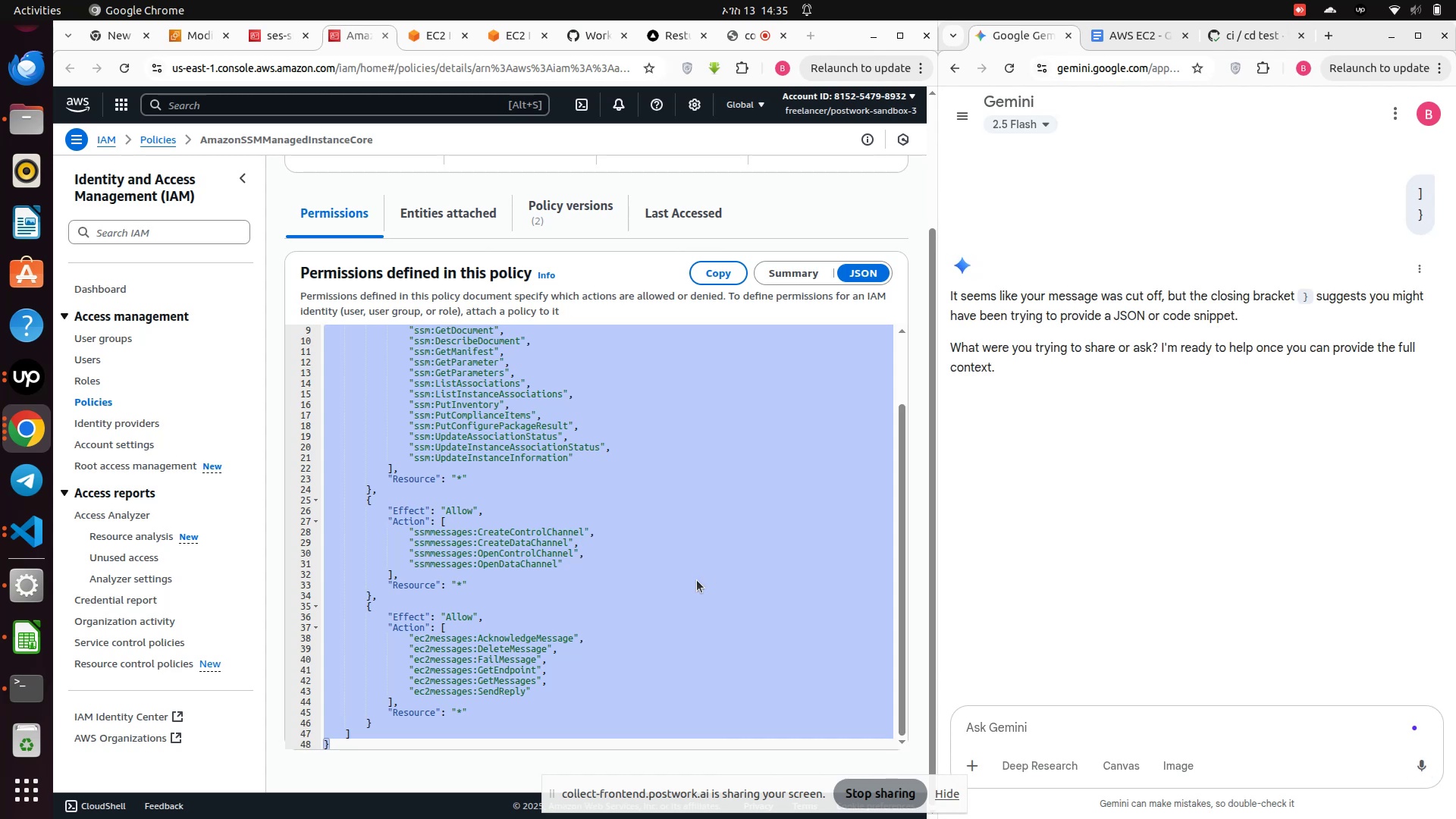 
scroll: coordinate [696, 580], scroll_direction: up, amount: 5.0
 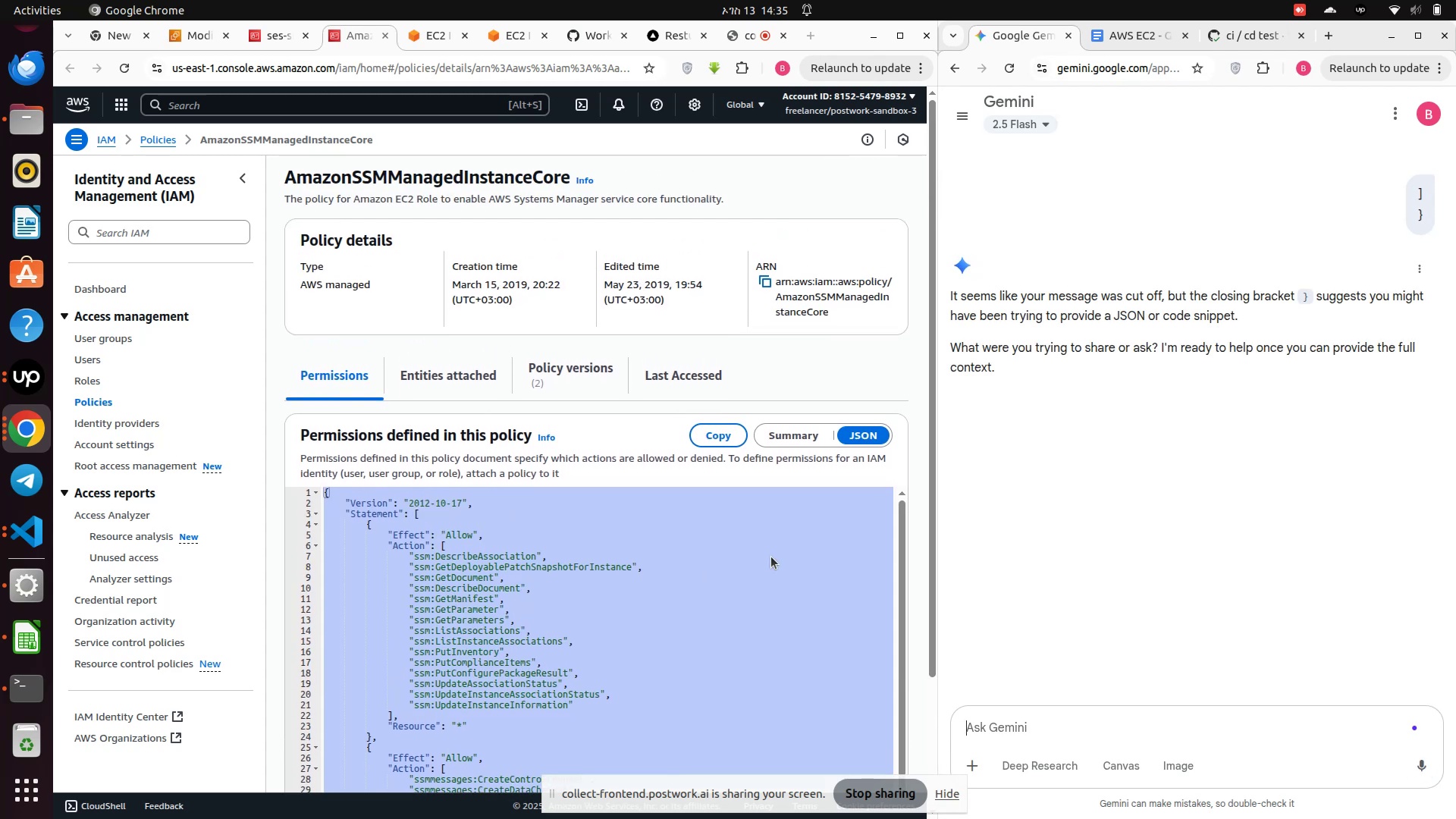 
scroll: coordinate [1278, 598], scroll_direction: down, amount: 3.0
 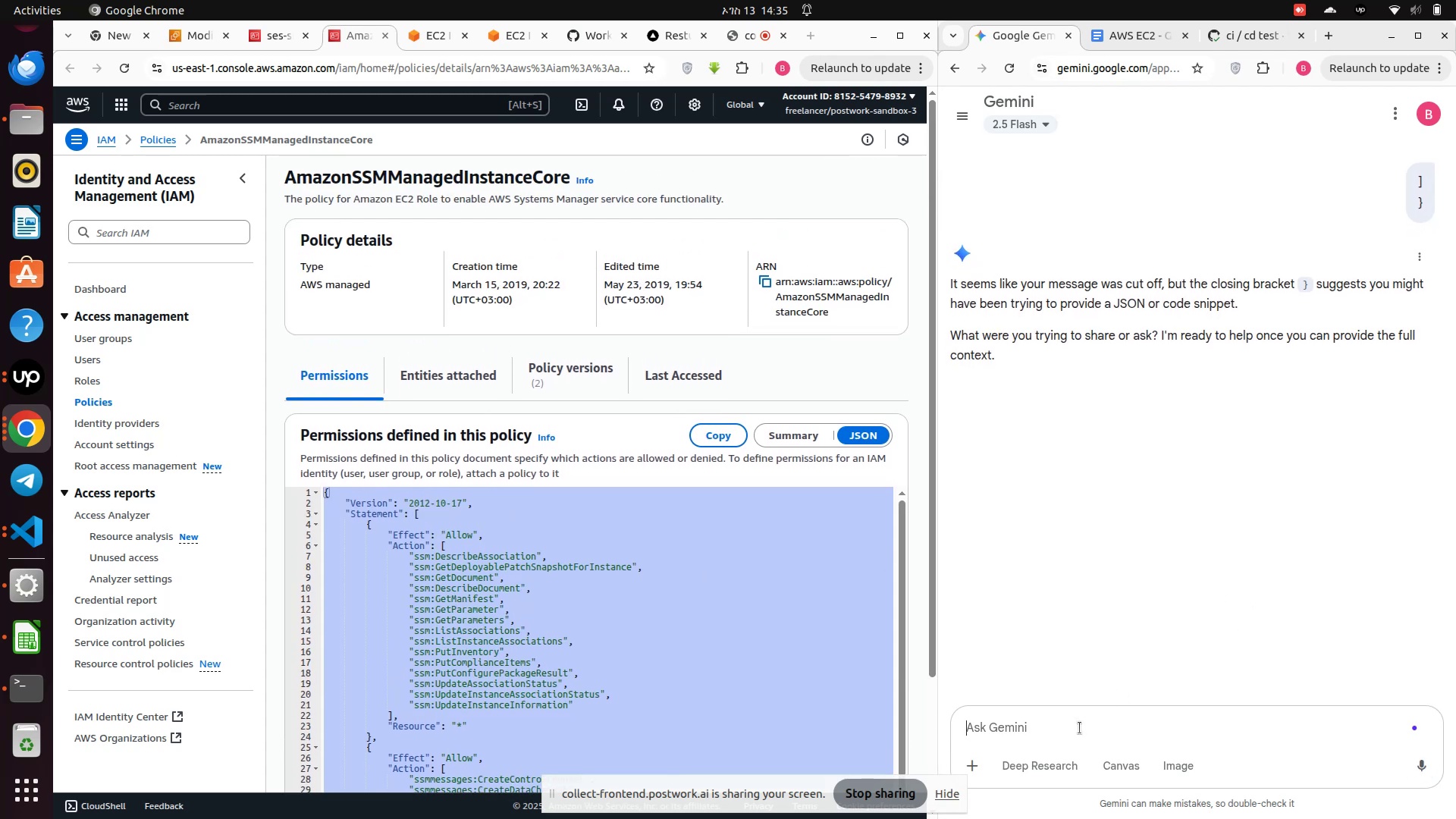 
left_click([1080, 728])
 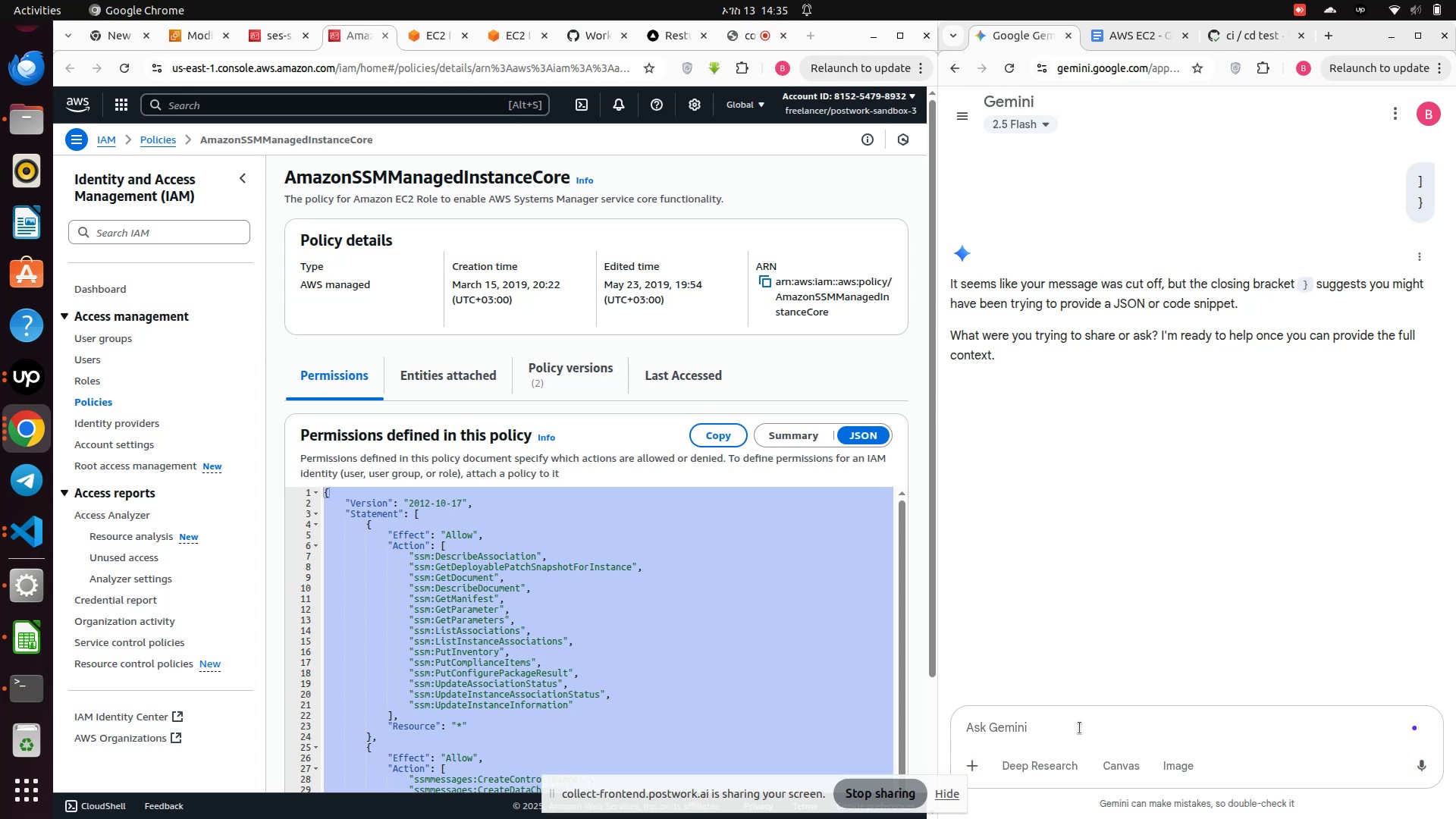 
type(no ssm:putParametr)
key(Backspace)
type(er)
 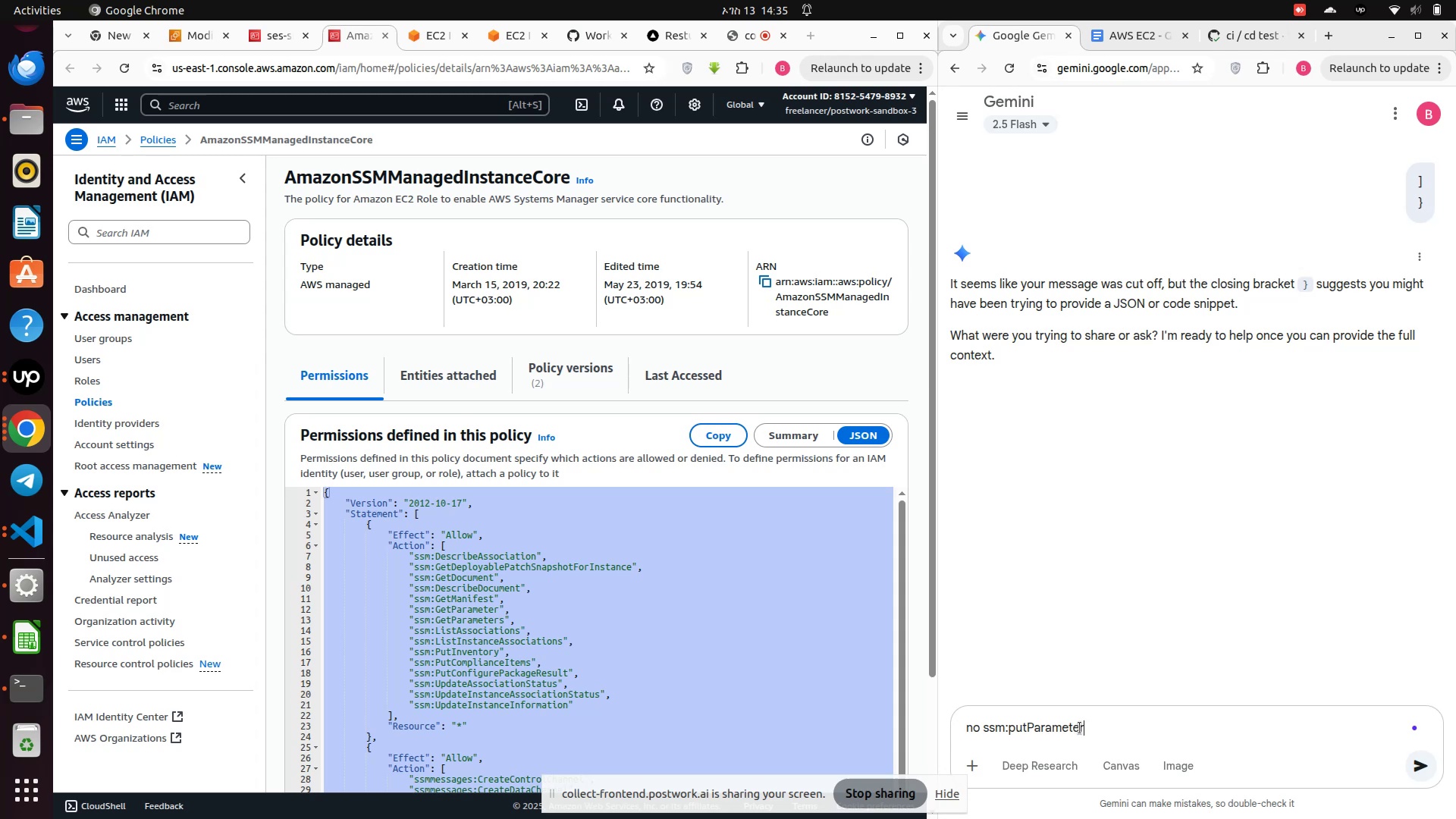 
key(Enter)
 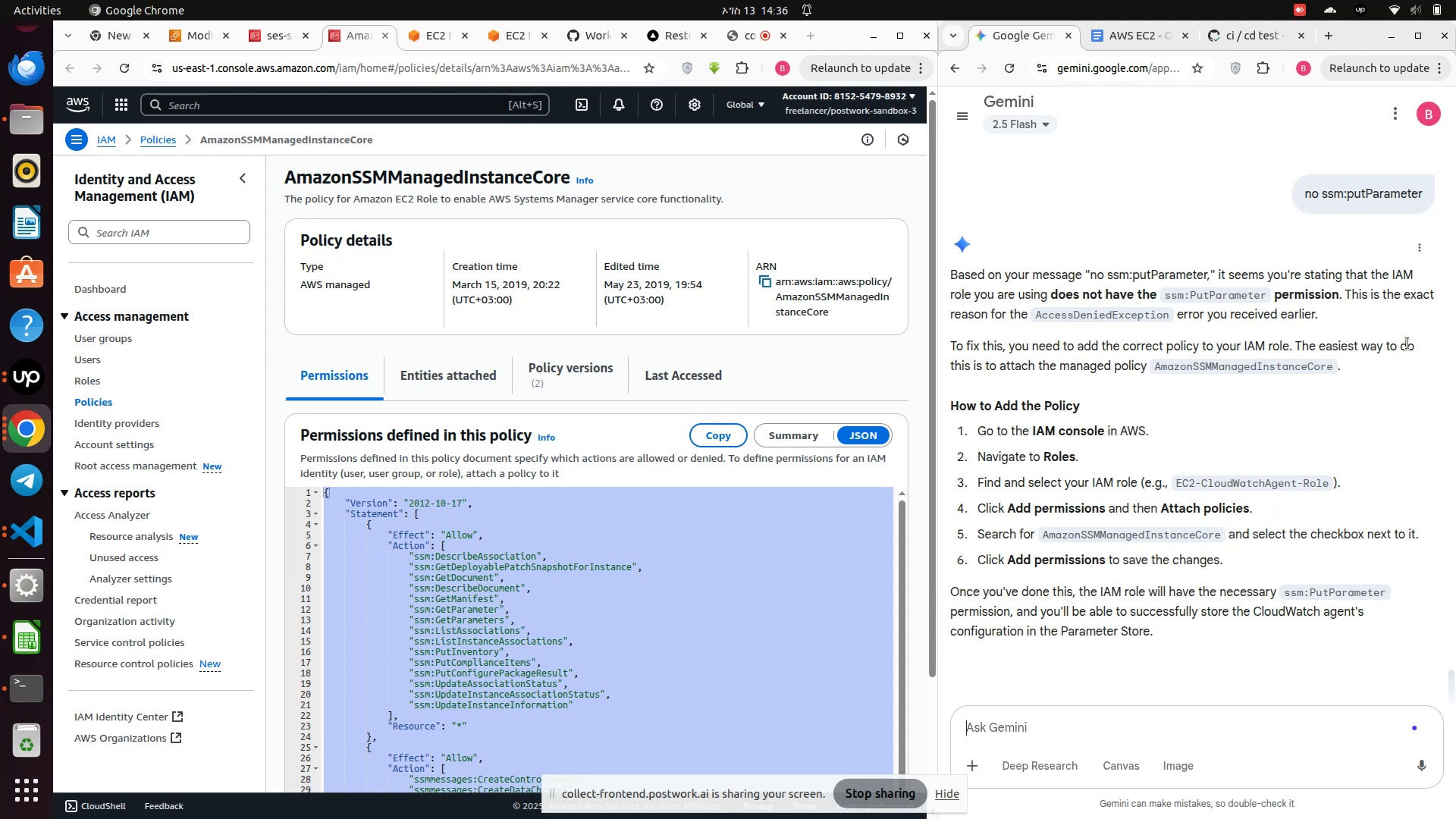 
wait(24.88)
 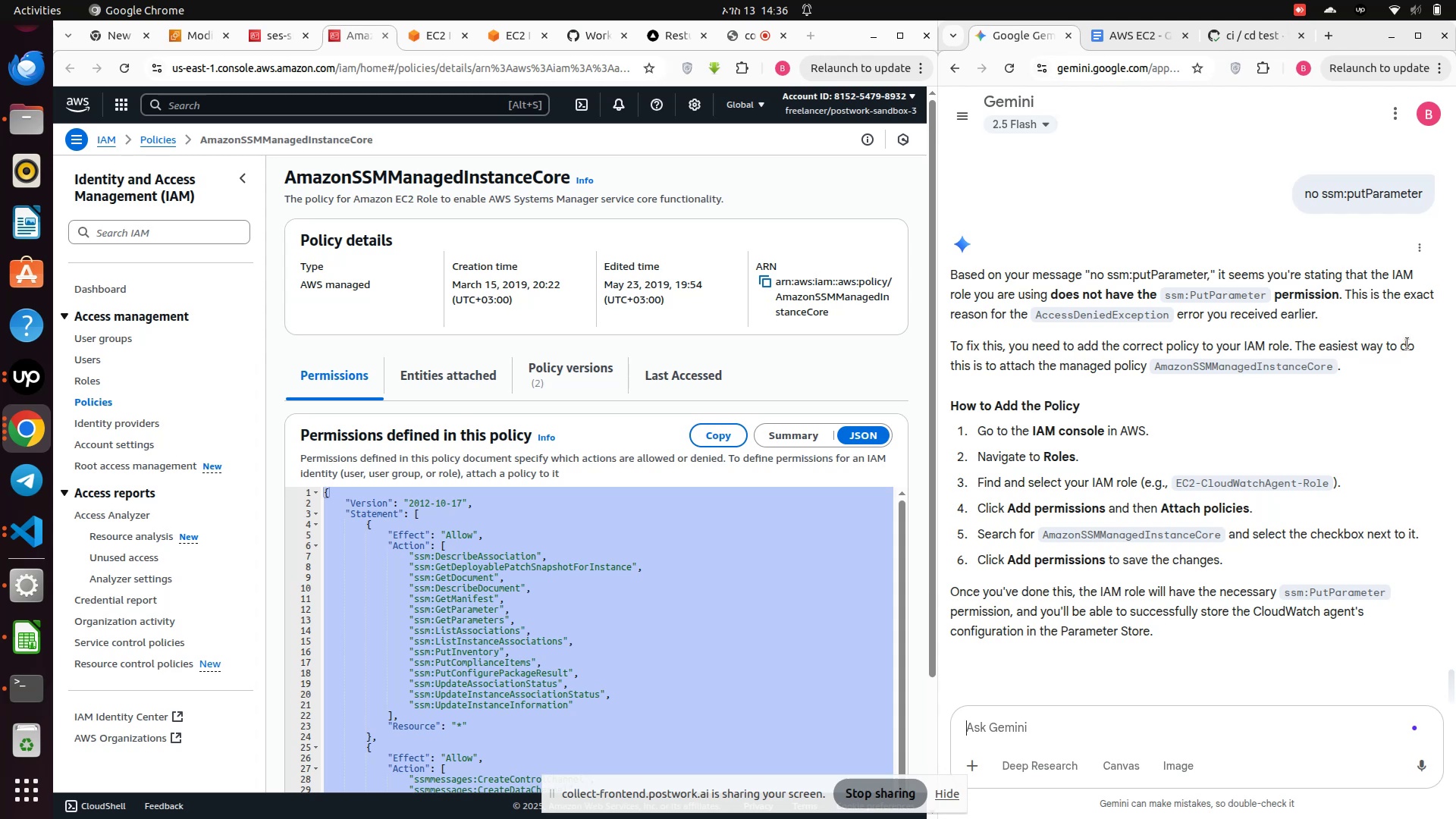 
scroll: coordinate [581, 572], scroll_direction: none, amount: 0.0
 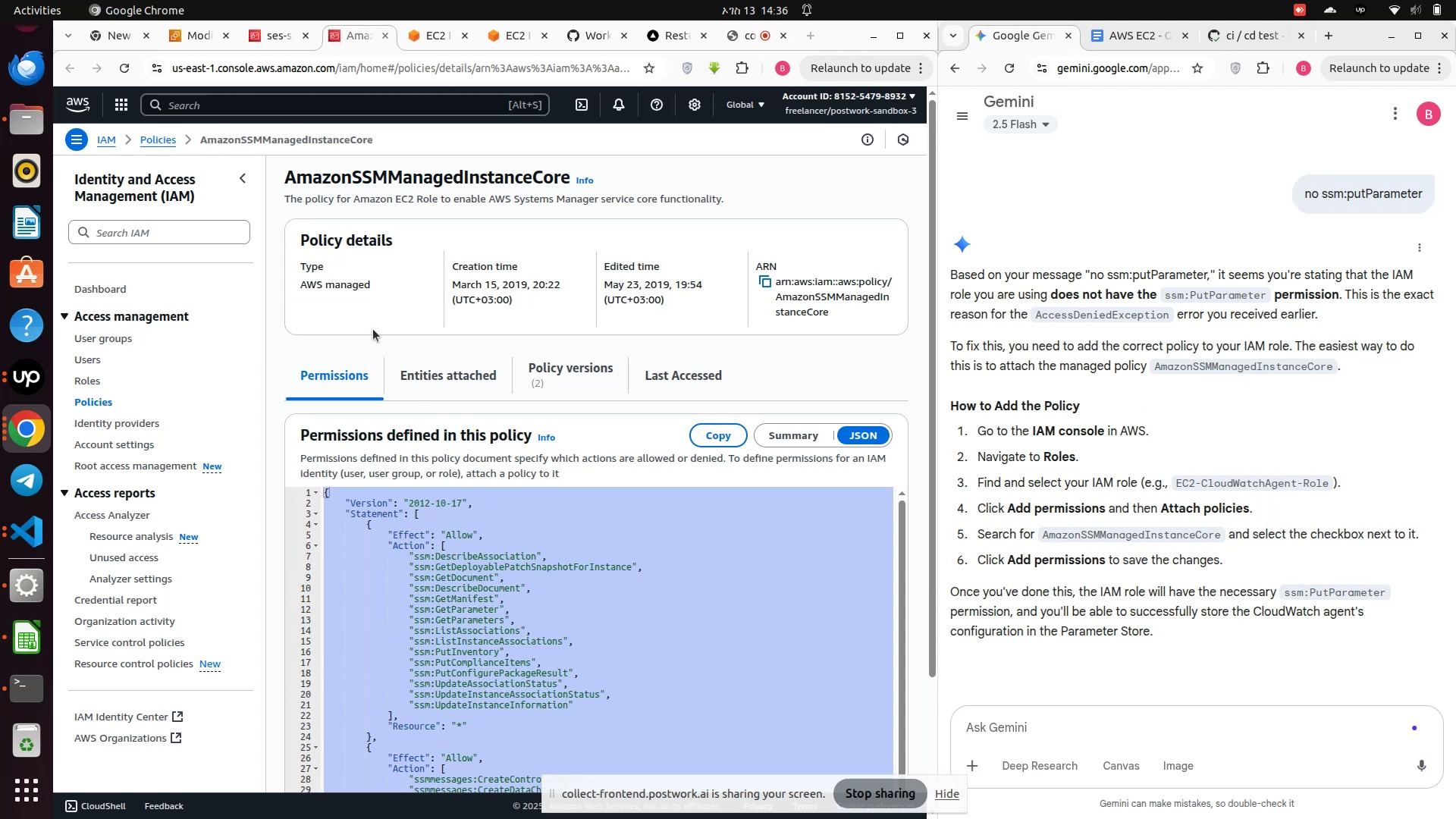 
scroll: coordinate [373, 329], scroll_direction: up, amount: 2.0
 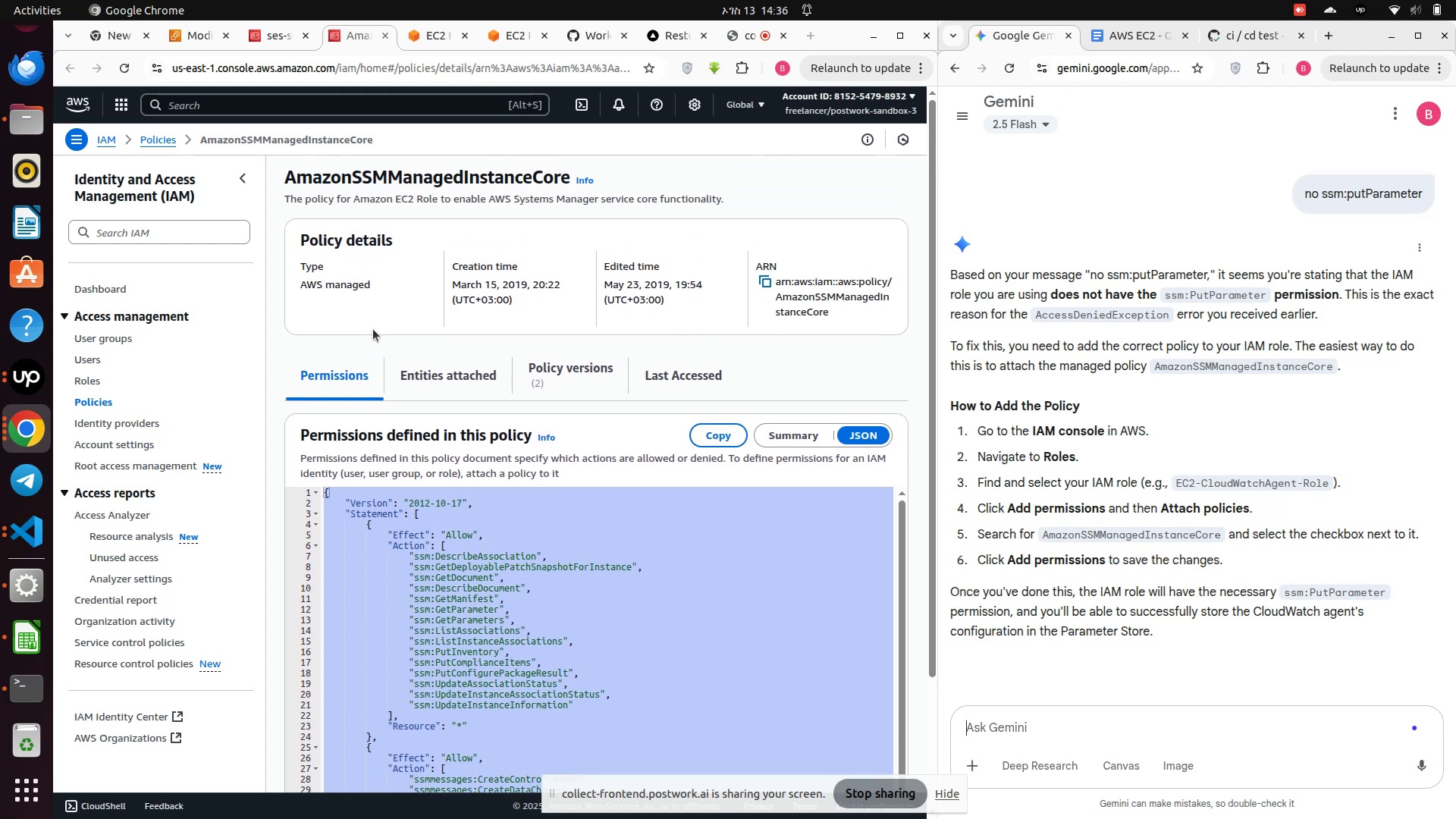 
wait(10.66)
 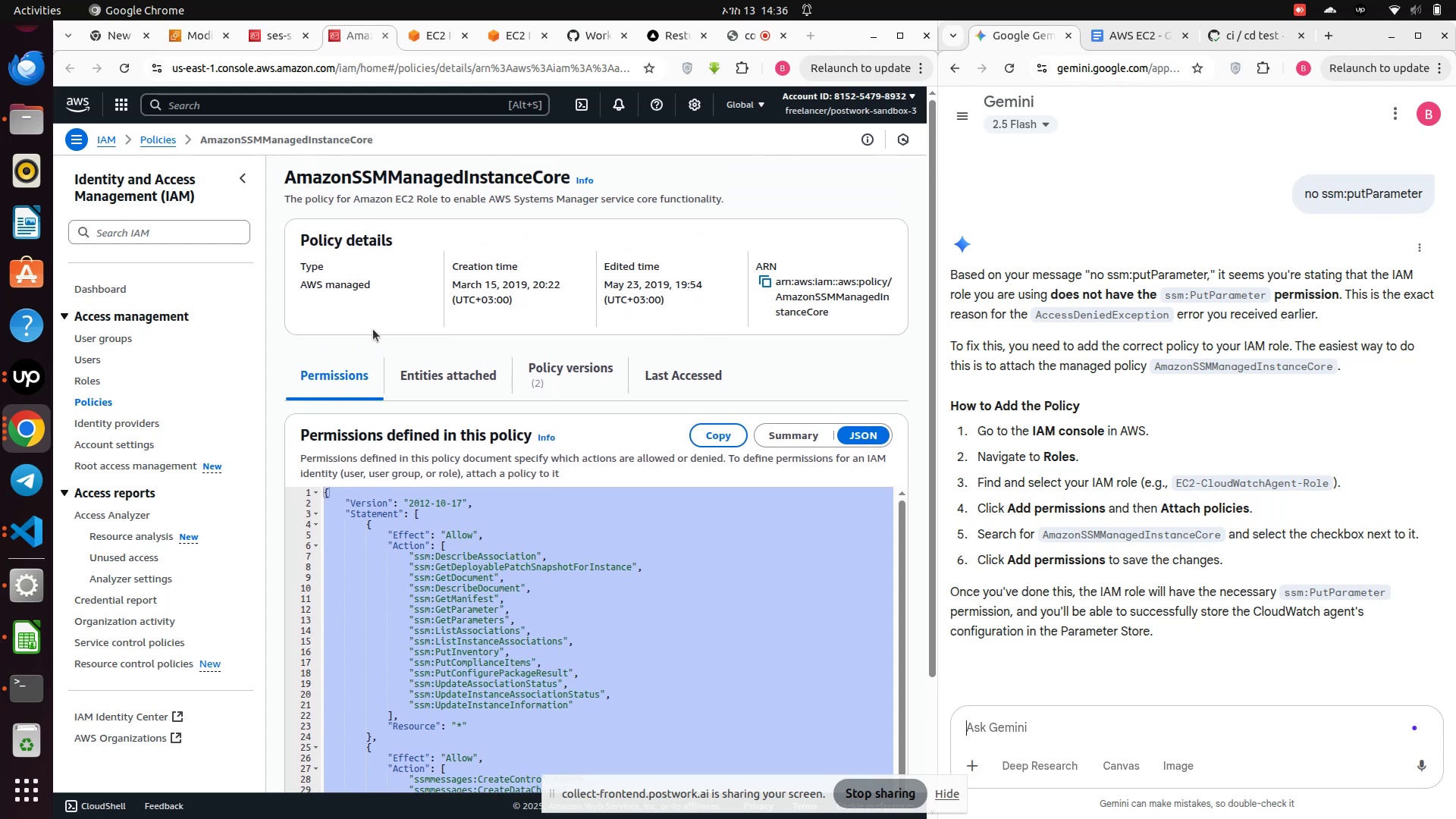 
left_click([1018, 733])
 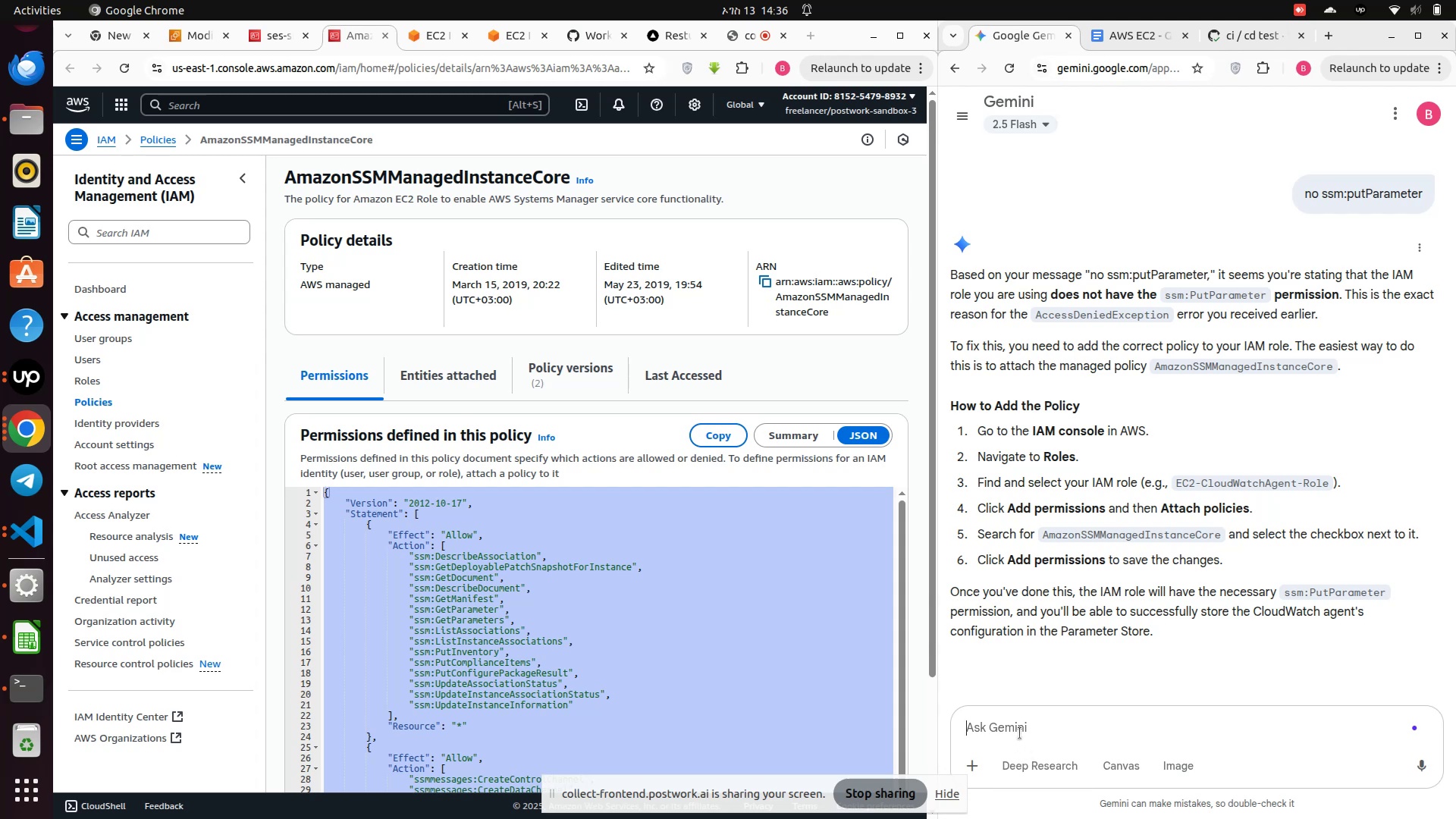 
type(but i )
 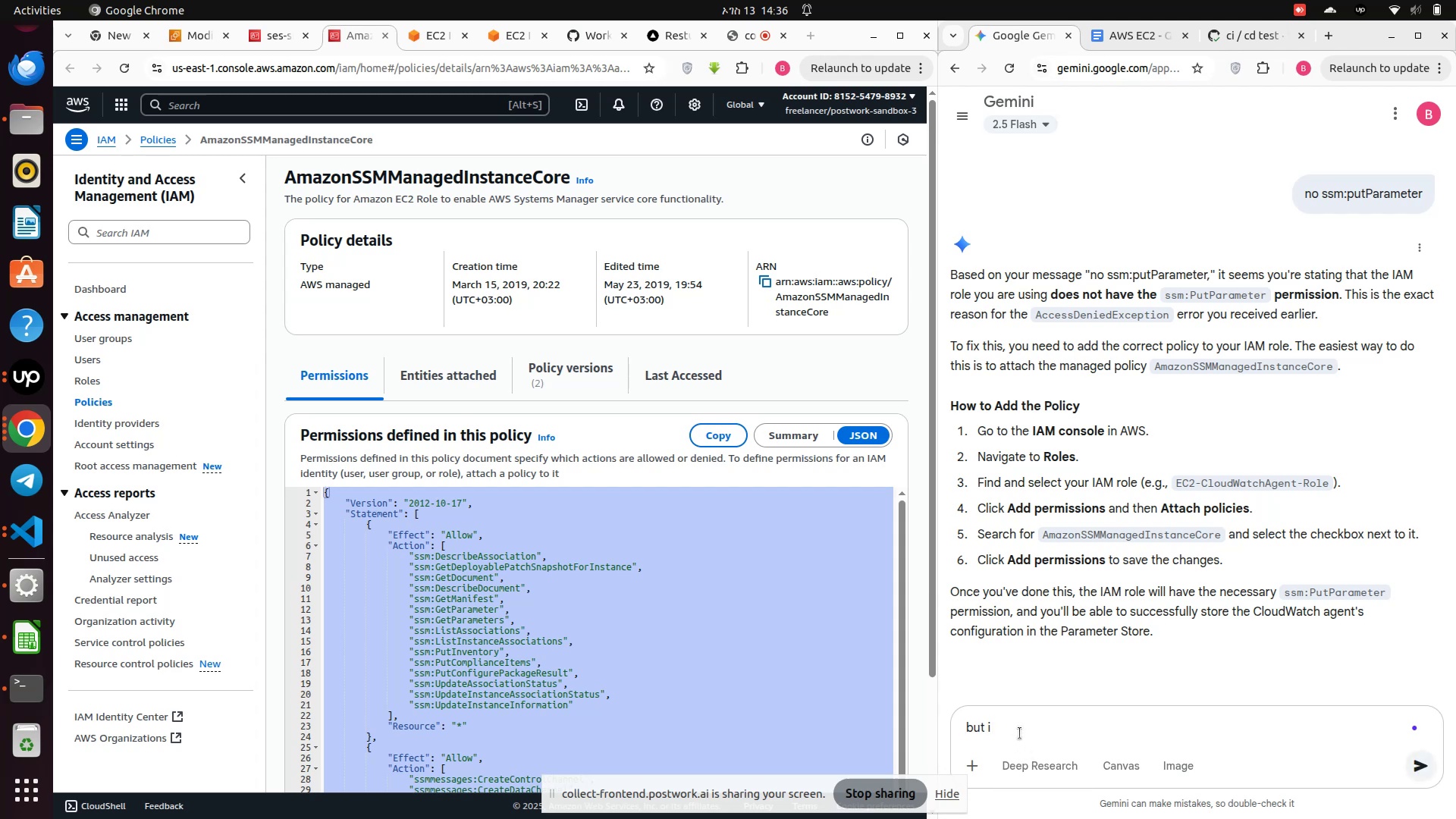 
wait(7.7)
 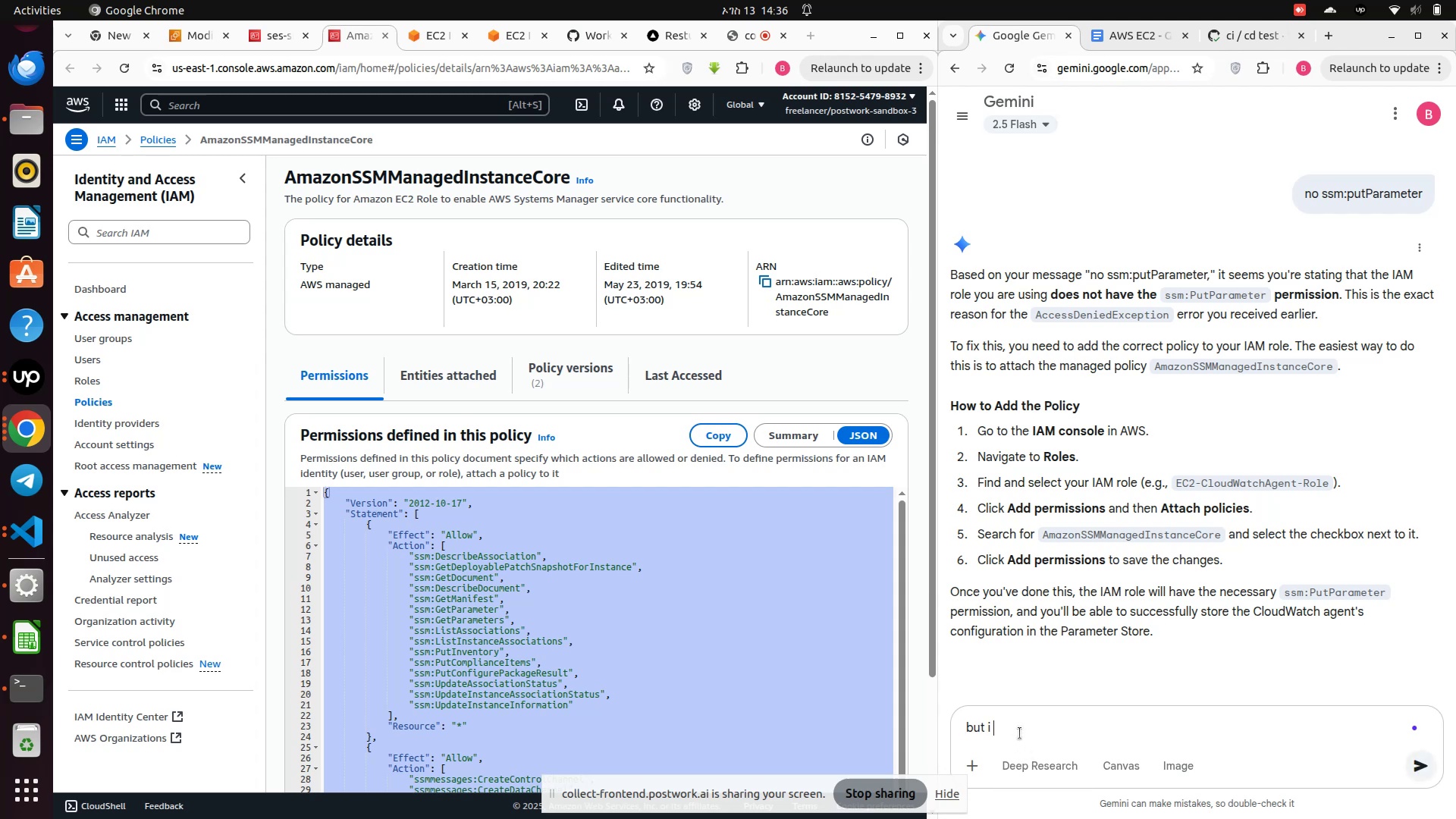 
type(attached)
 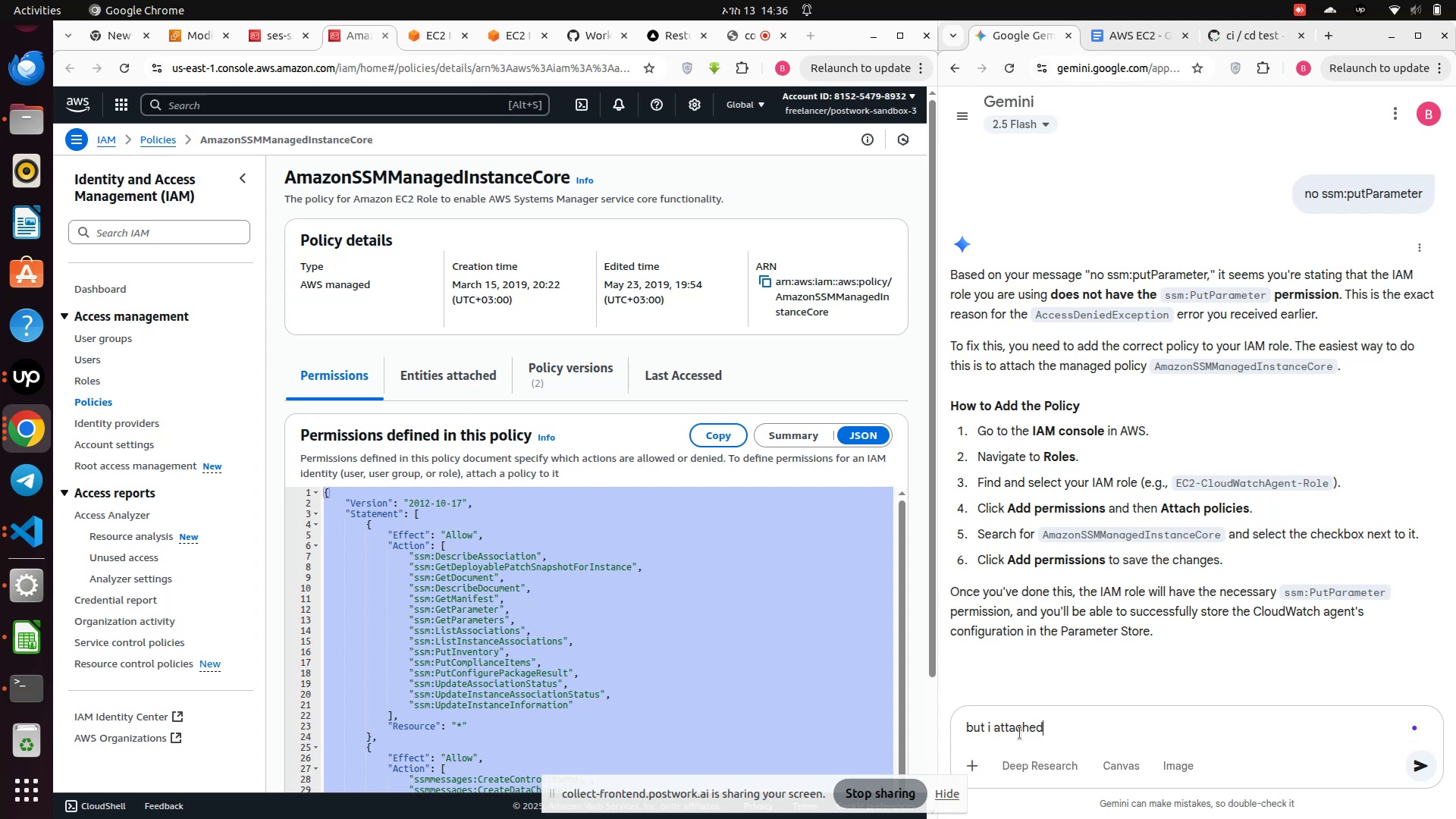 
key(Enter)
 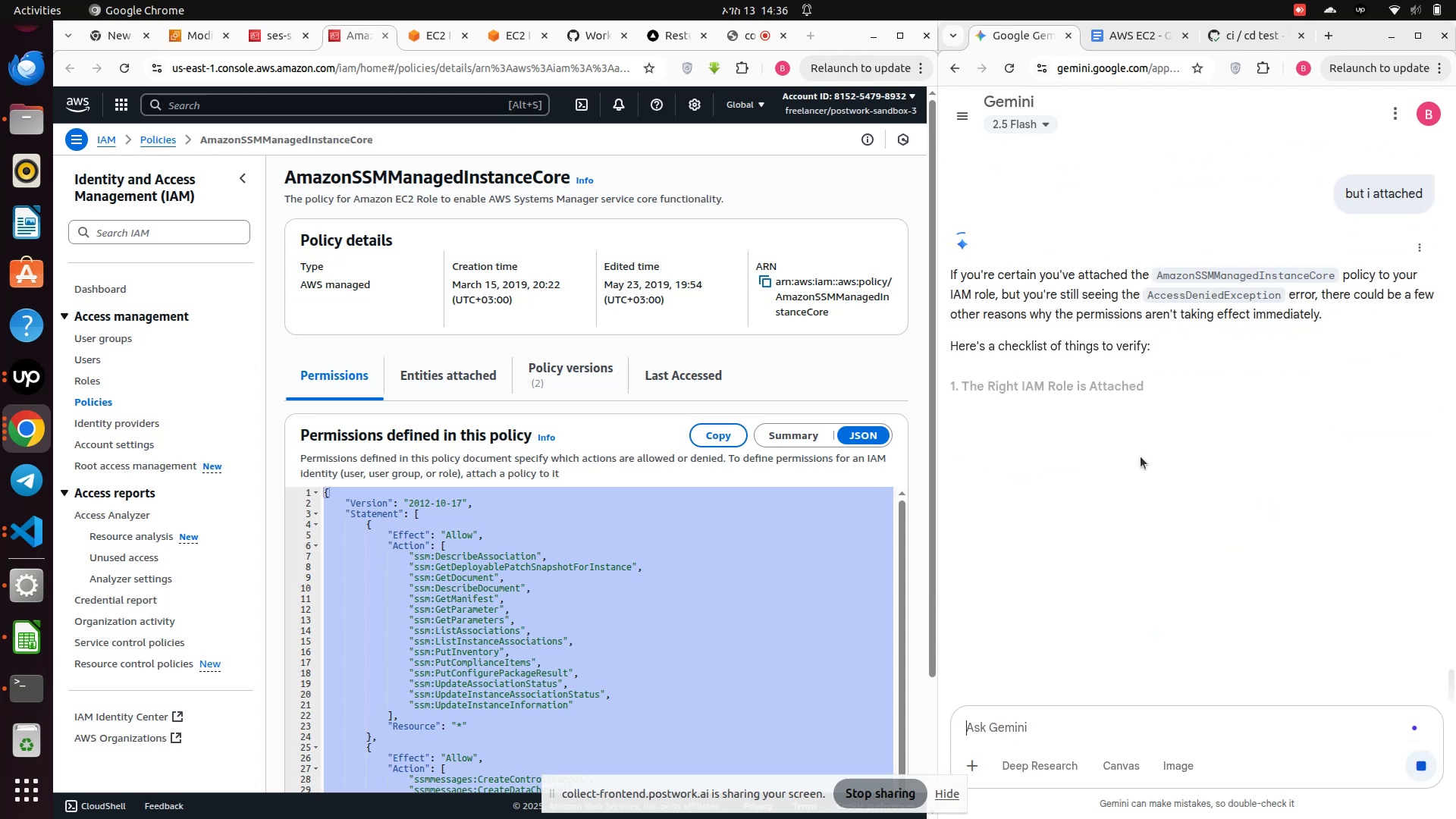 
wait(9.36)
 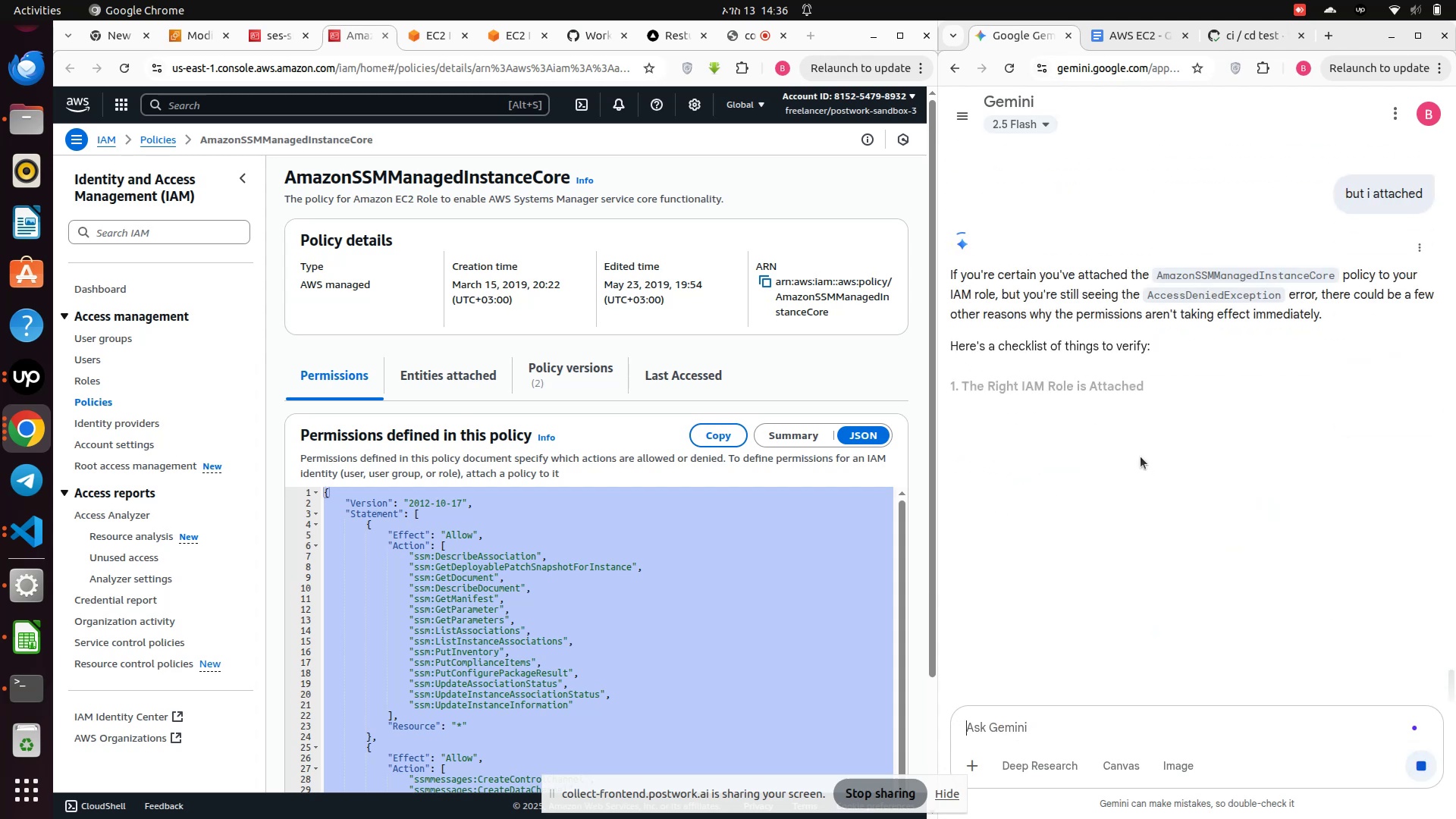 
scroll: coordinate [1141, 457], scroll_direction: down, amount: 2.0
 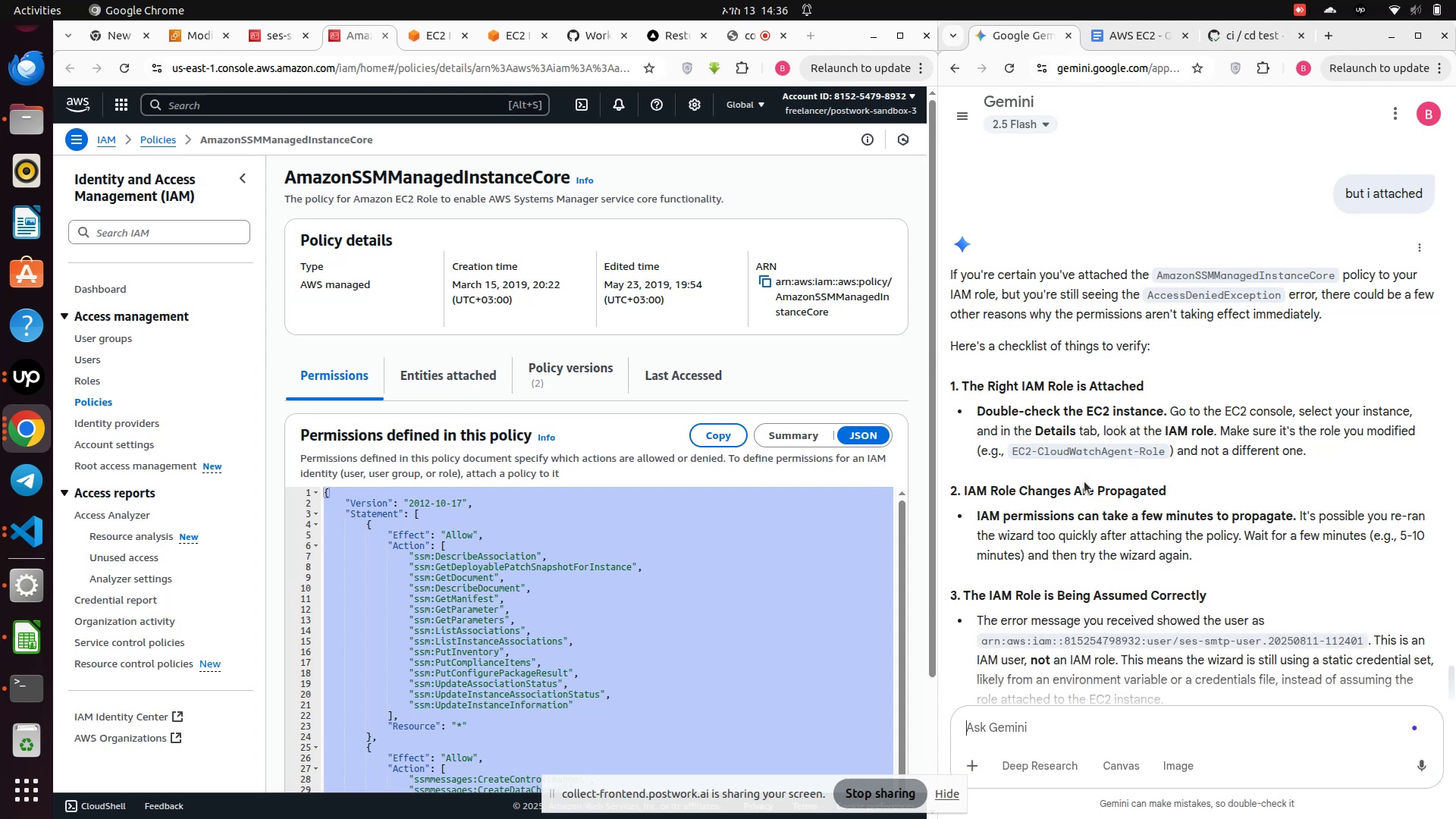 
wait(9.32)
 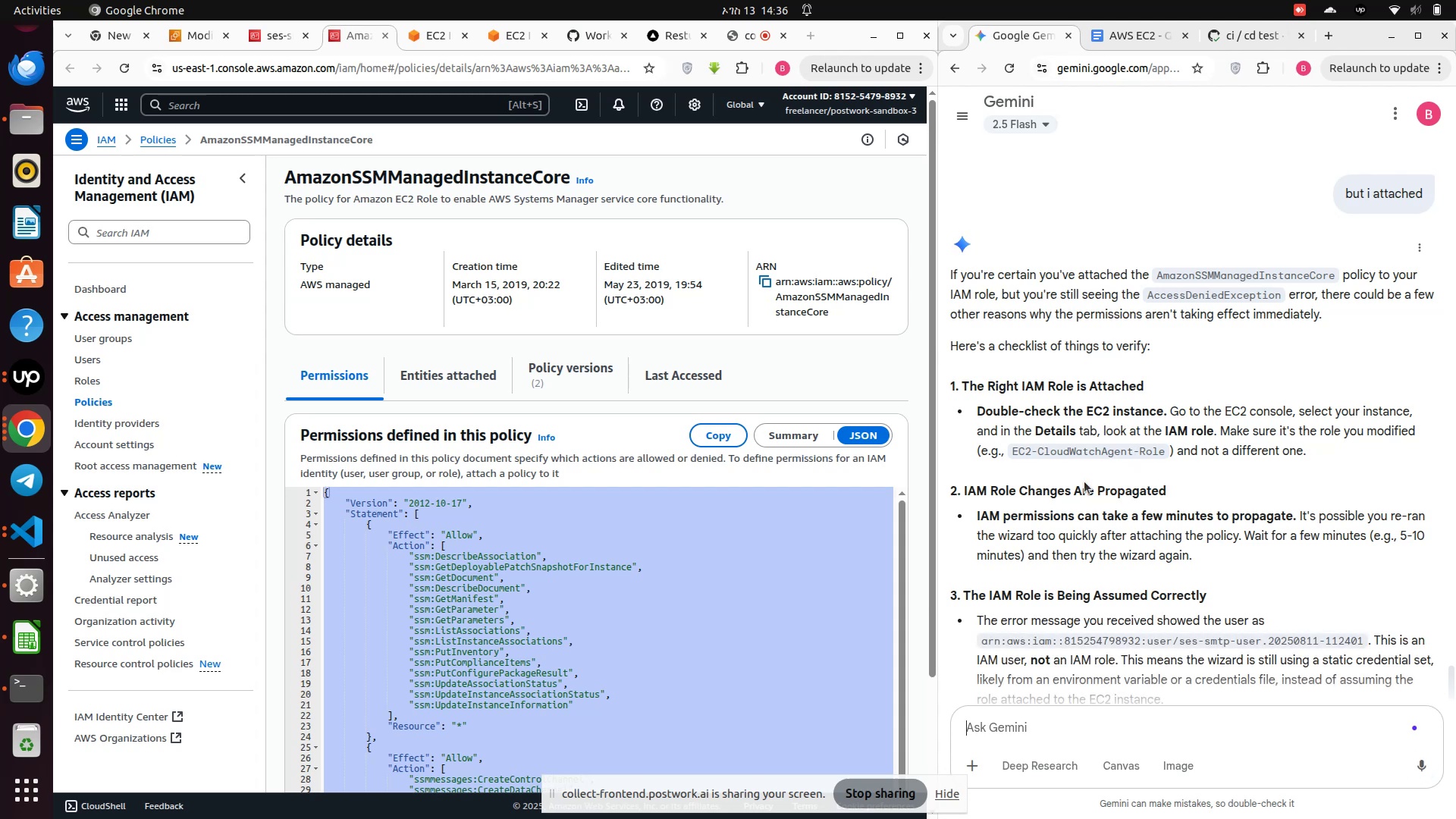 
scroll: coordinate [1111, 457], scroll_direction: down, amount: 1.0
 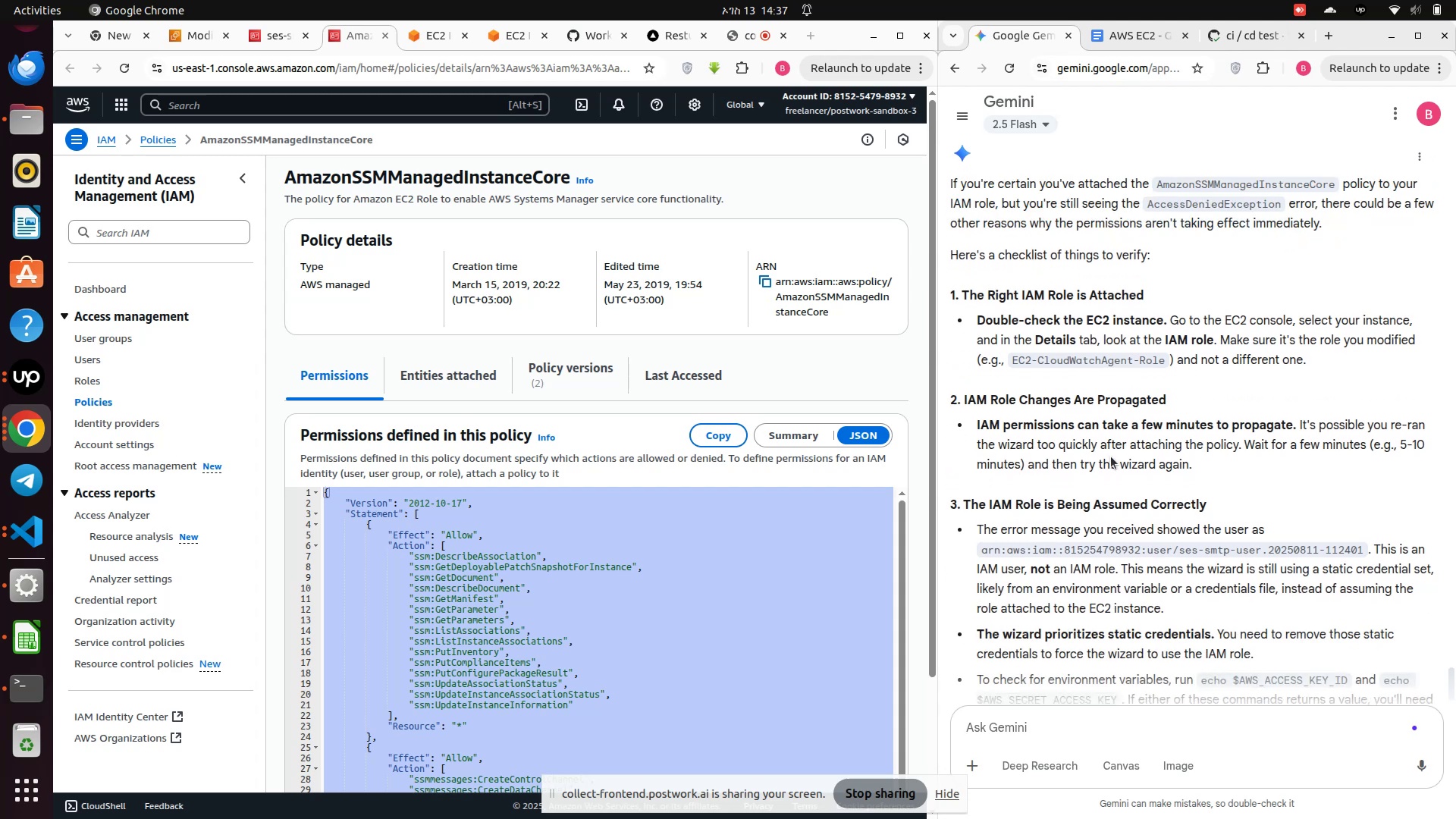 
wait(10.06)
 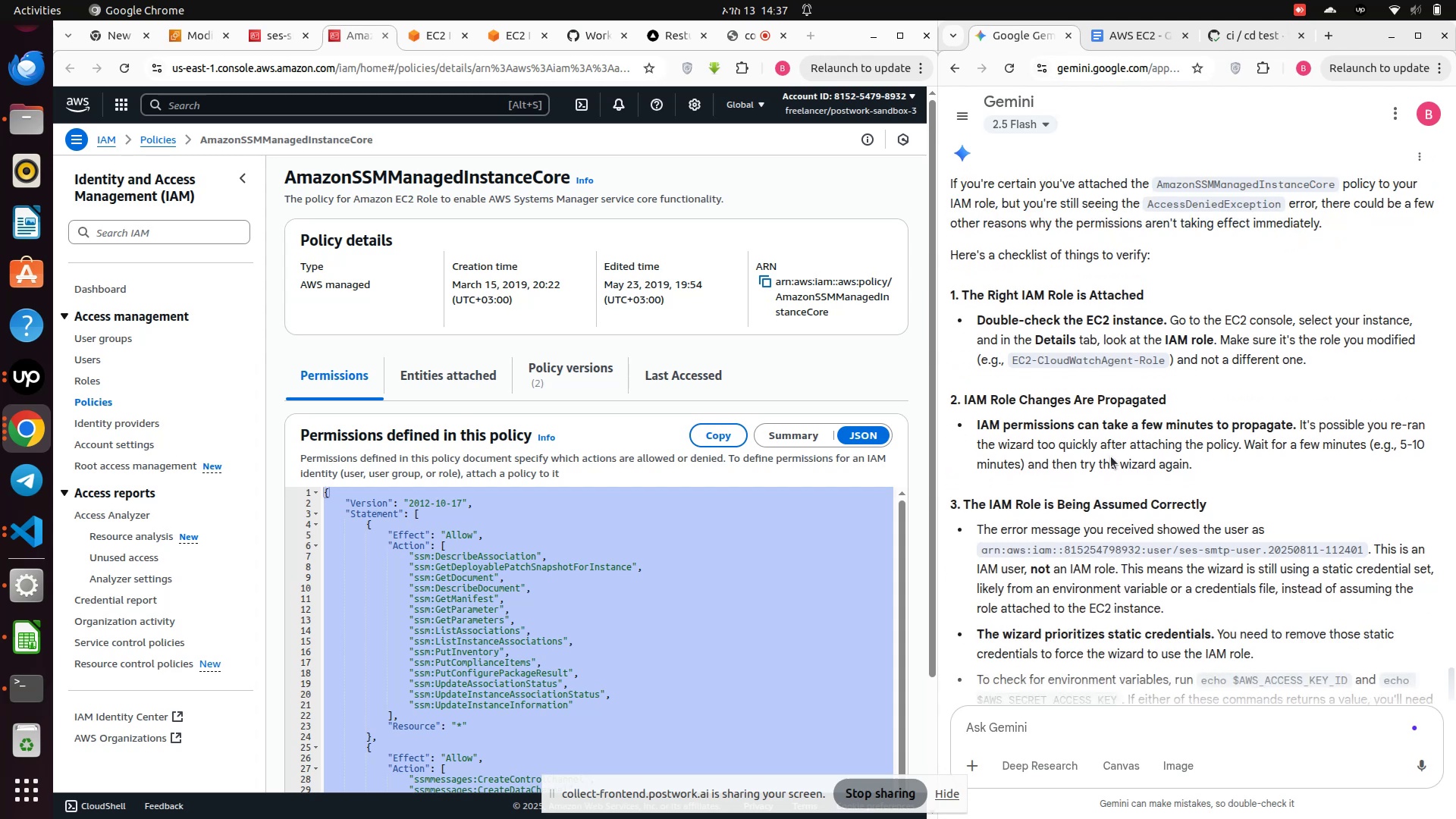 
scroll: coordinate [1111, 457], scroll_direction: down, amount: 2.0
 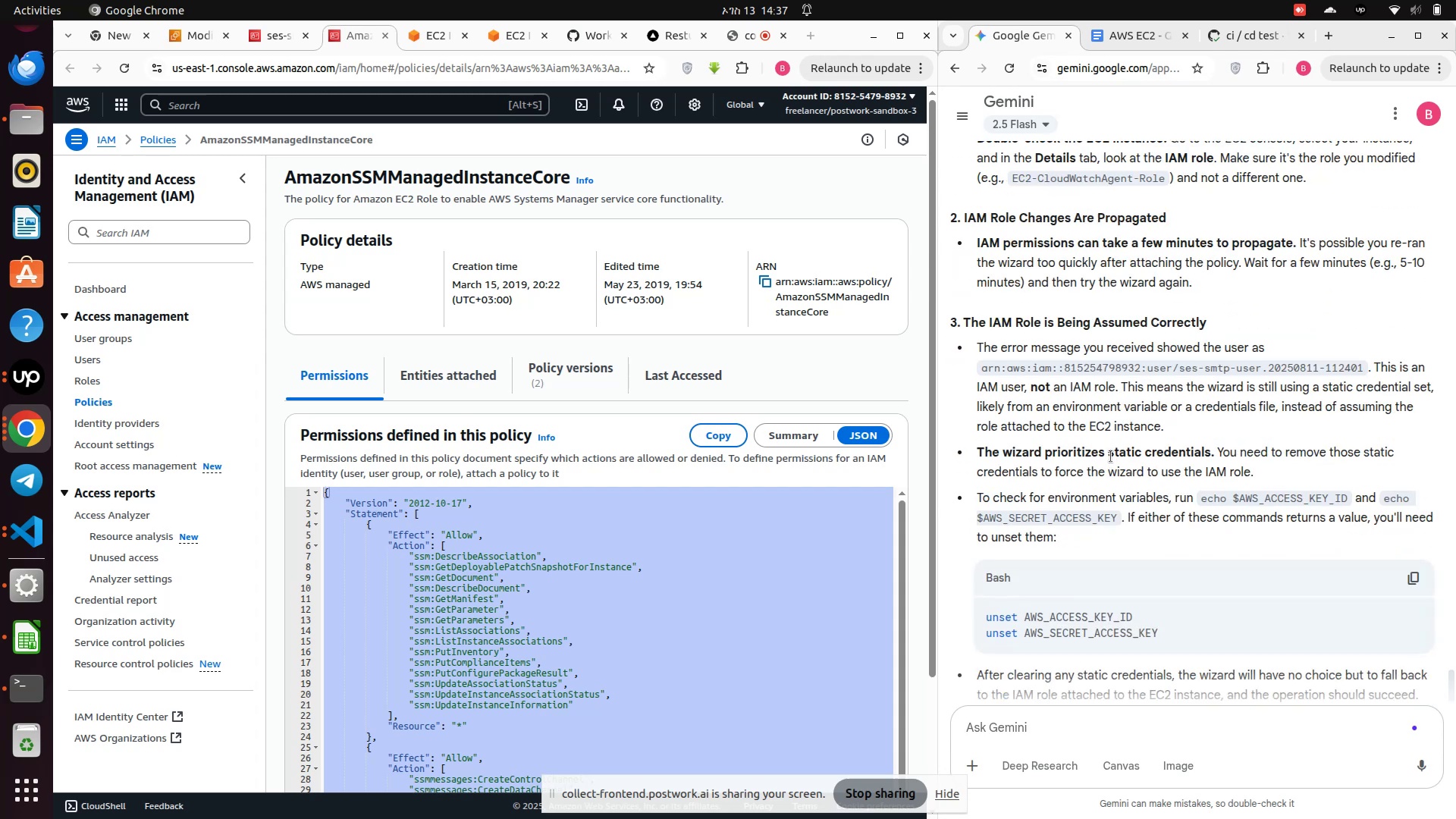 
wait(10.89)
 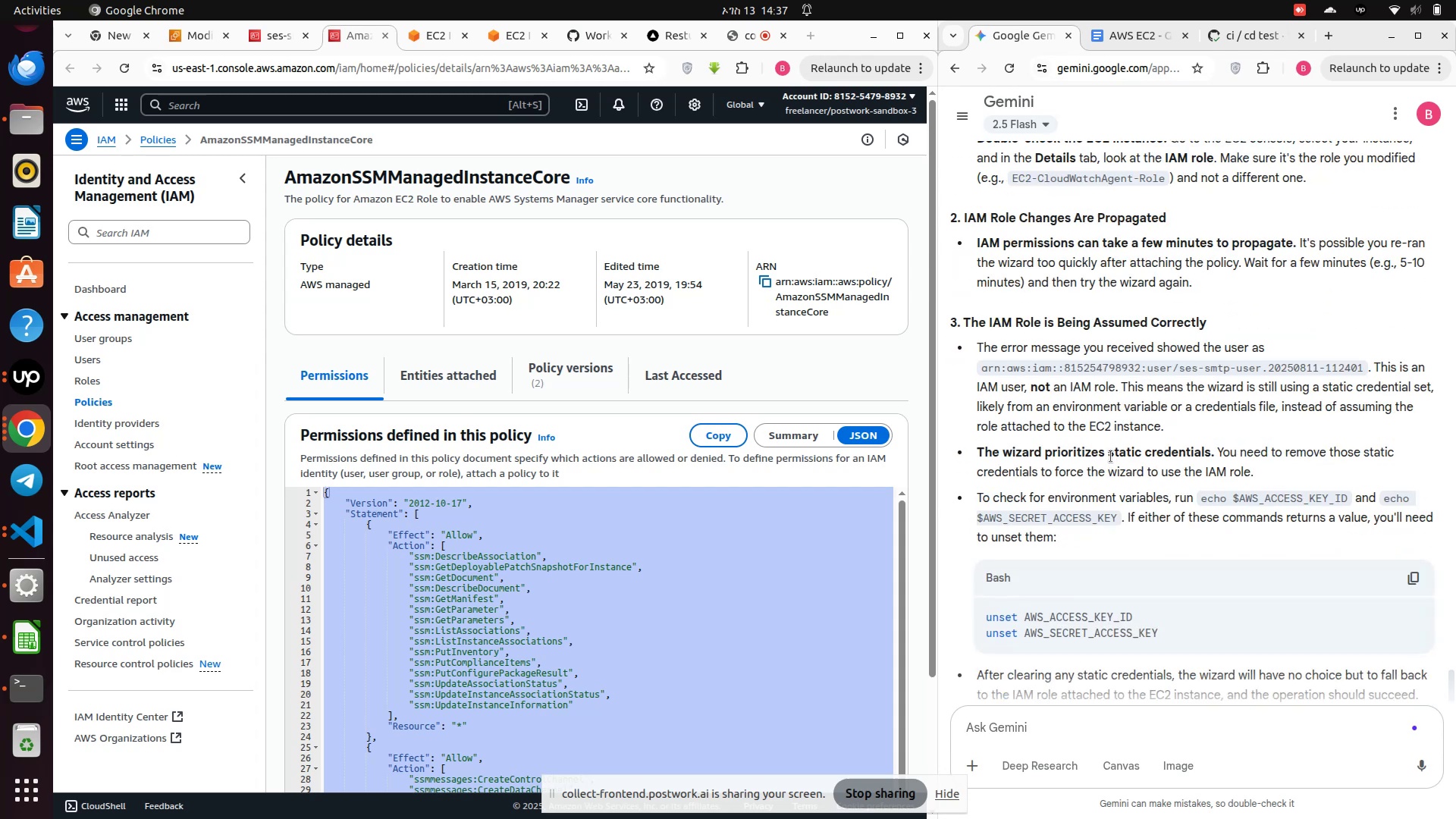 
scroll: coordinate [1111, 457], scroll_direction: down, amount: 1.0
 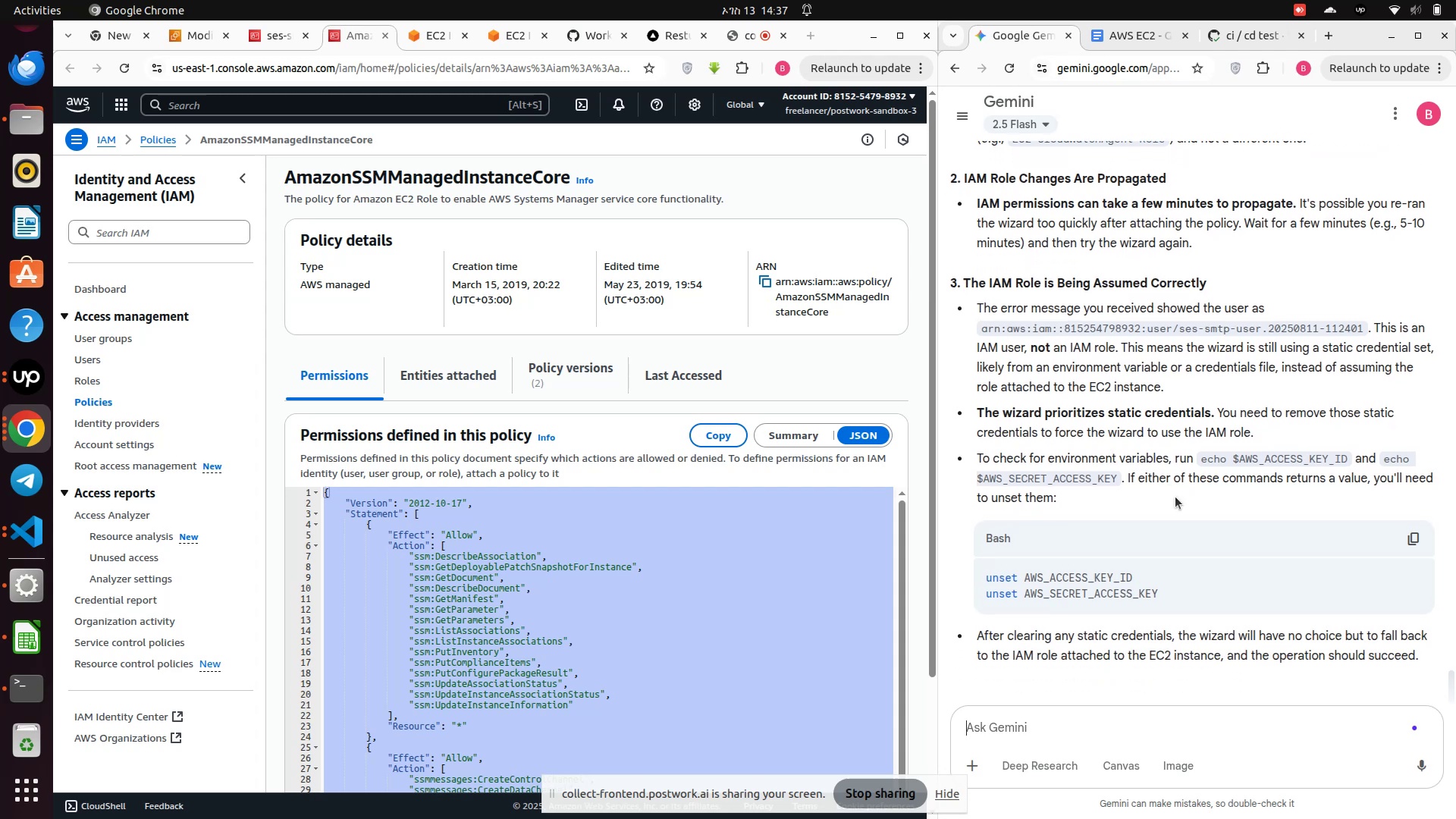 
wait(7.53)
 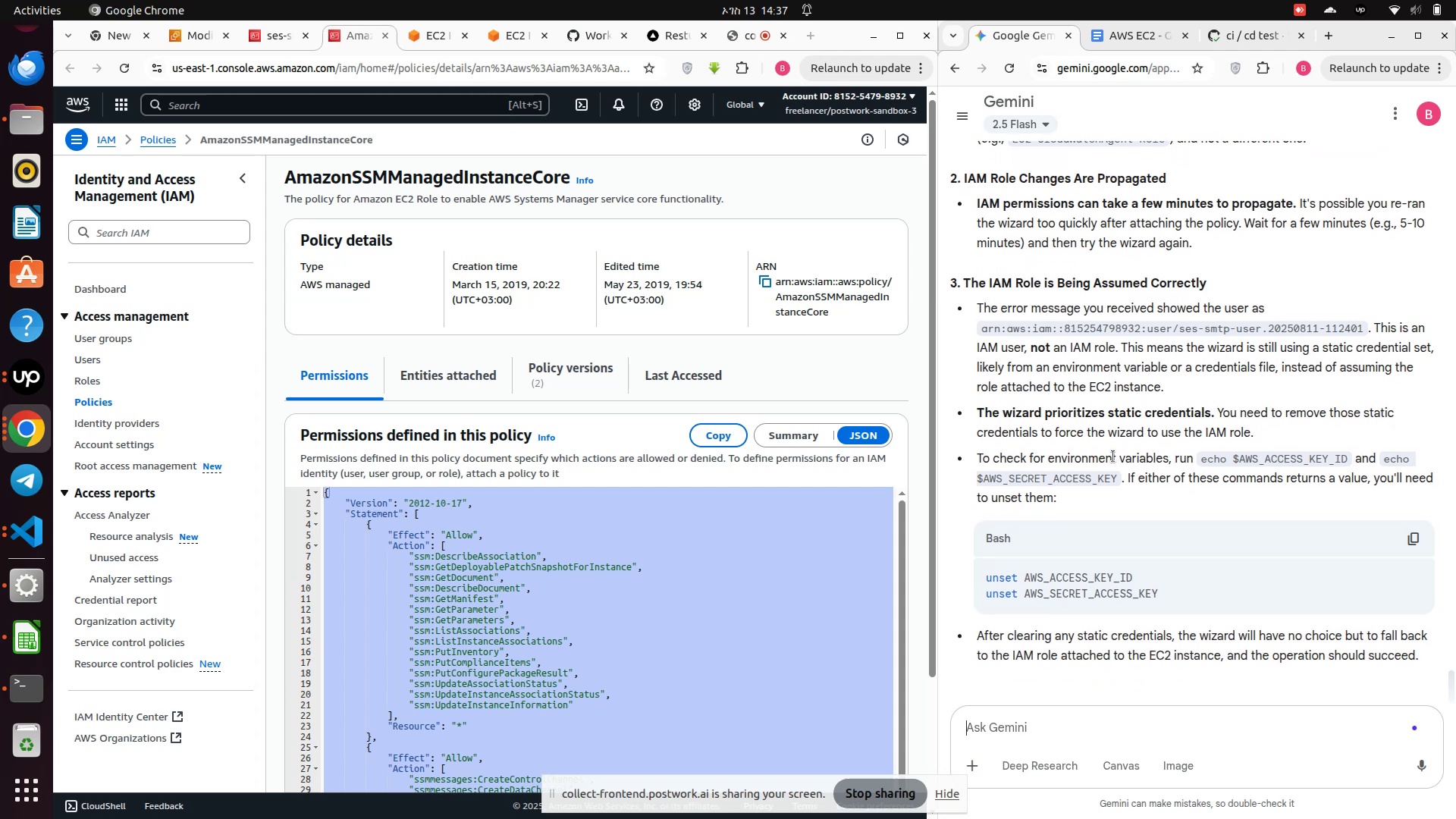 
scroll: coordinate [1175, 497], scroll_direction: down, amount: 1.0
 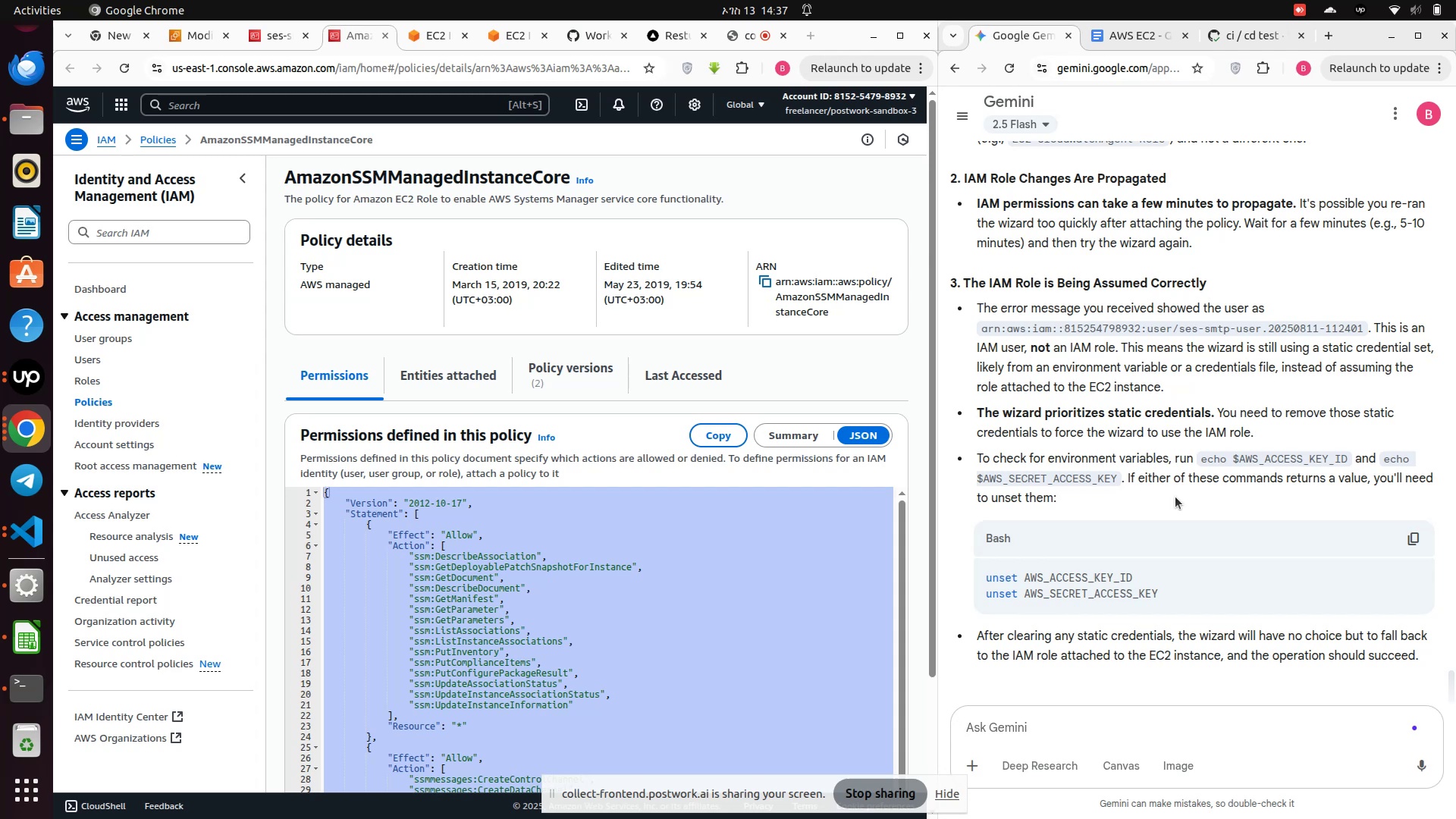 
scroll: coordinate [1175, 497], scroll_direction: none, amount: 0.0
 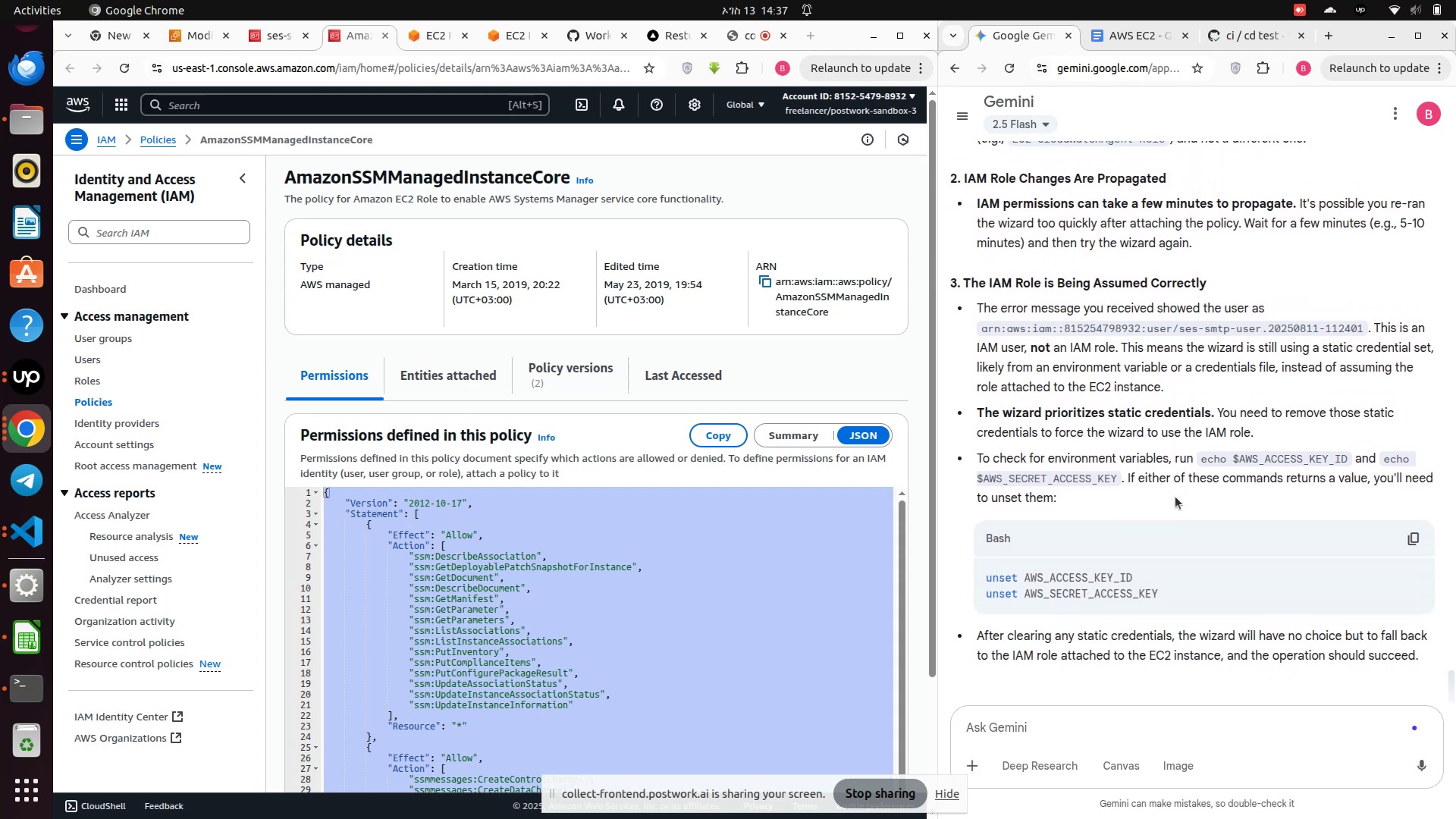 
wait(10.1)
 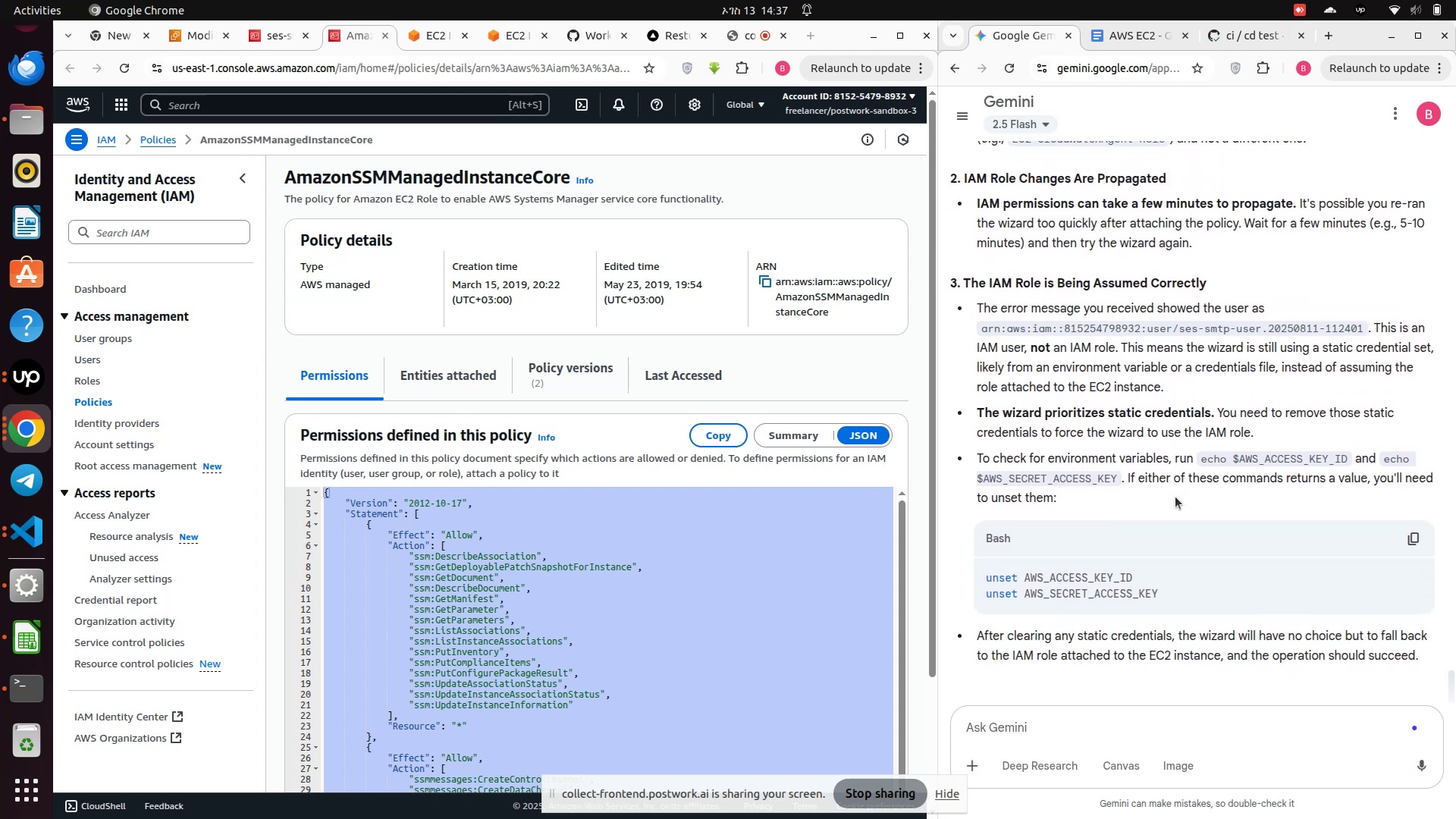 
left_click([1089, 722])
 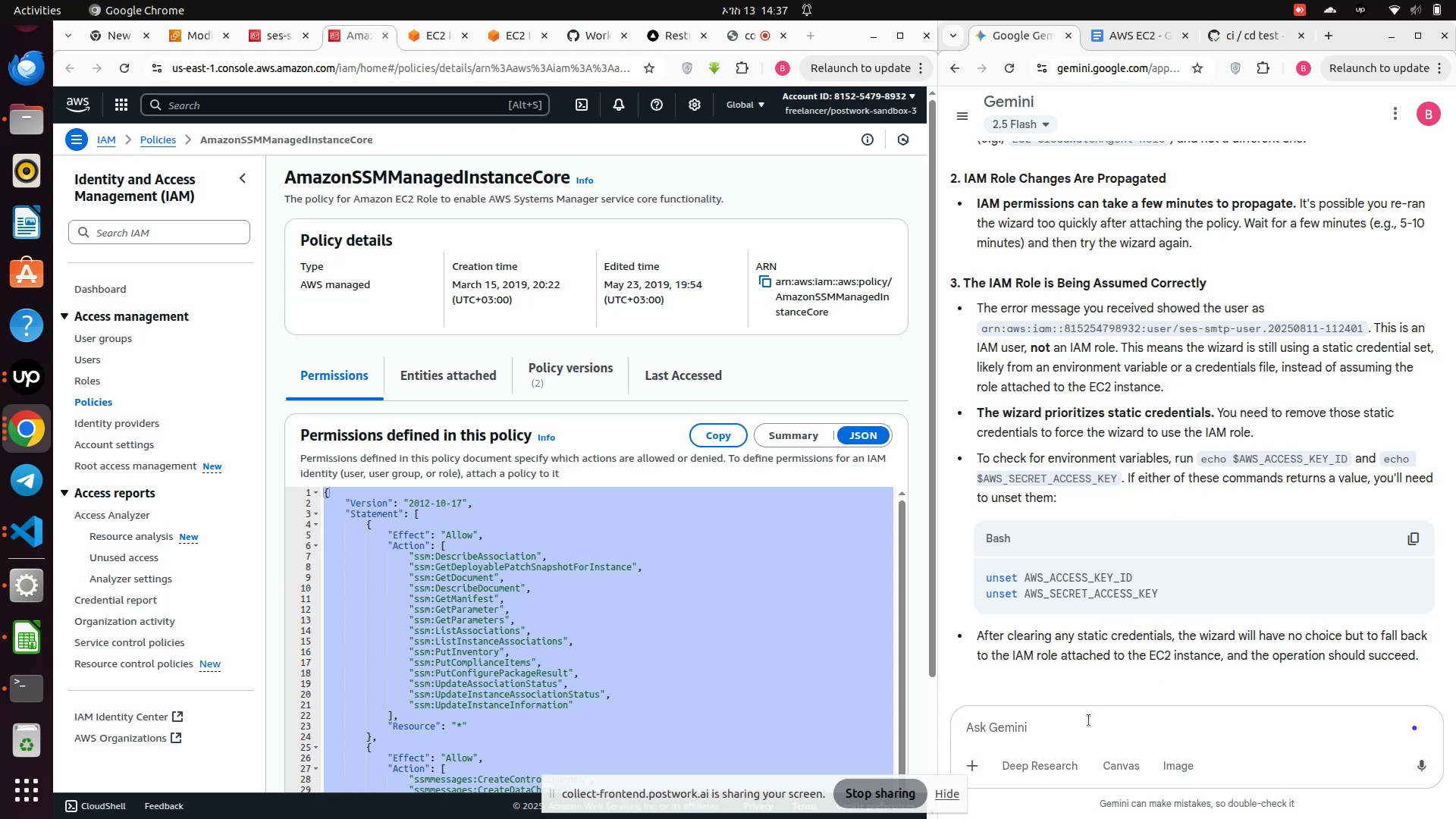 
type(how )
 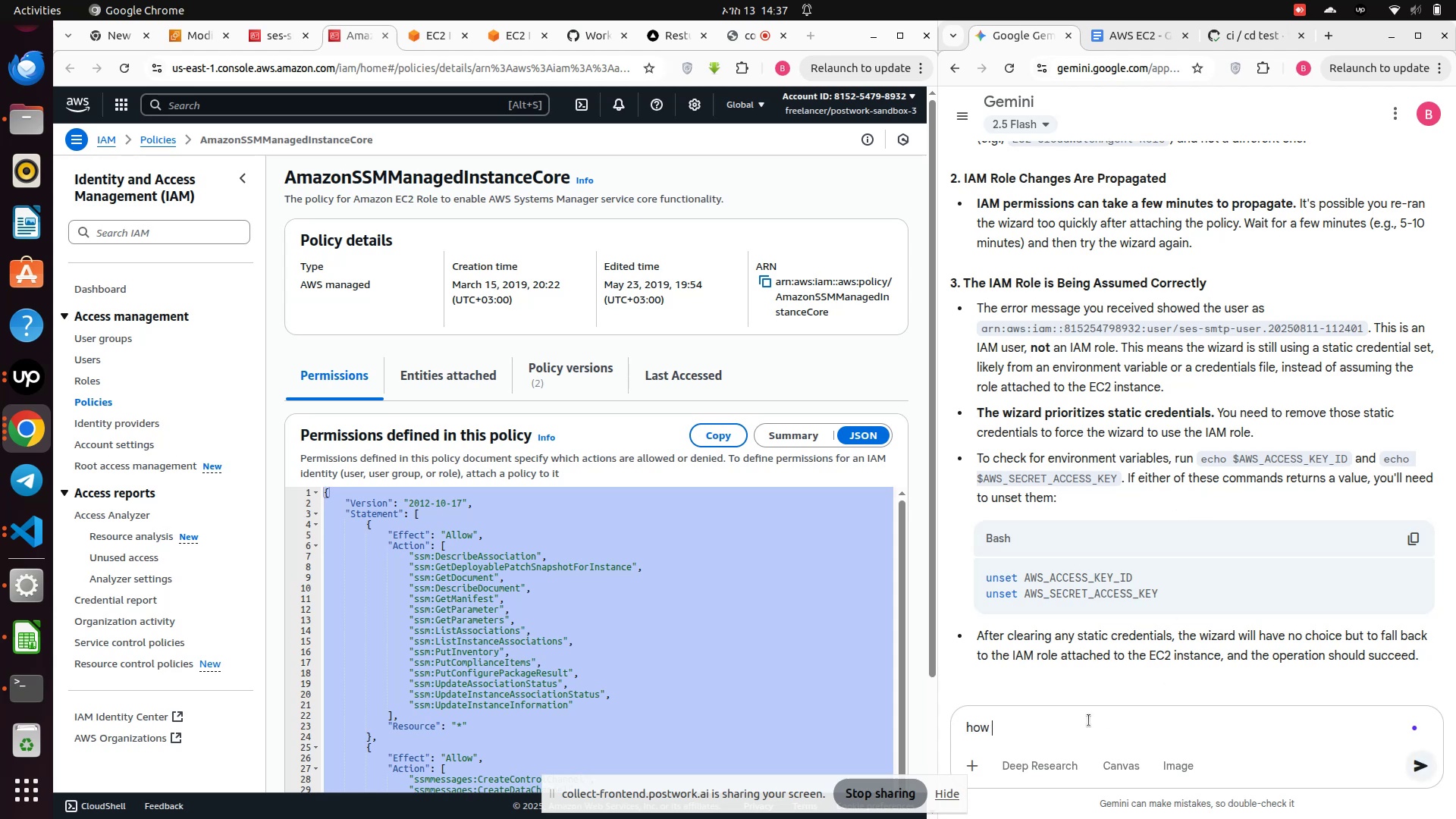 
key(Enter)
 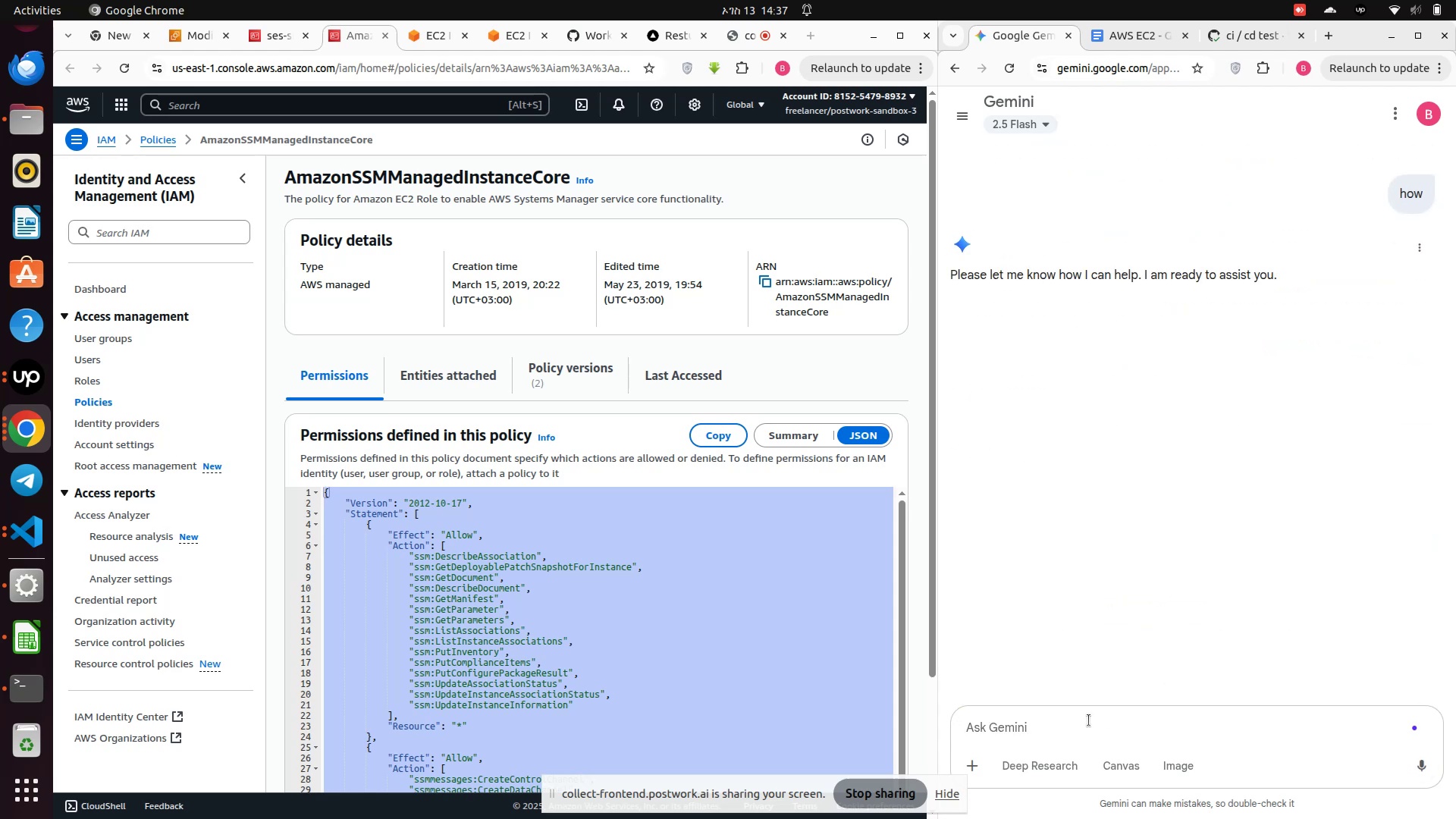 
wait(6.53)
 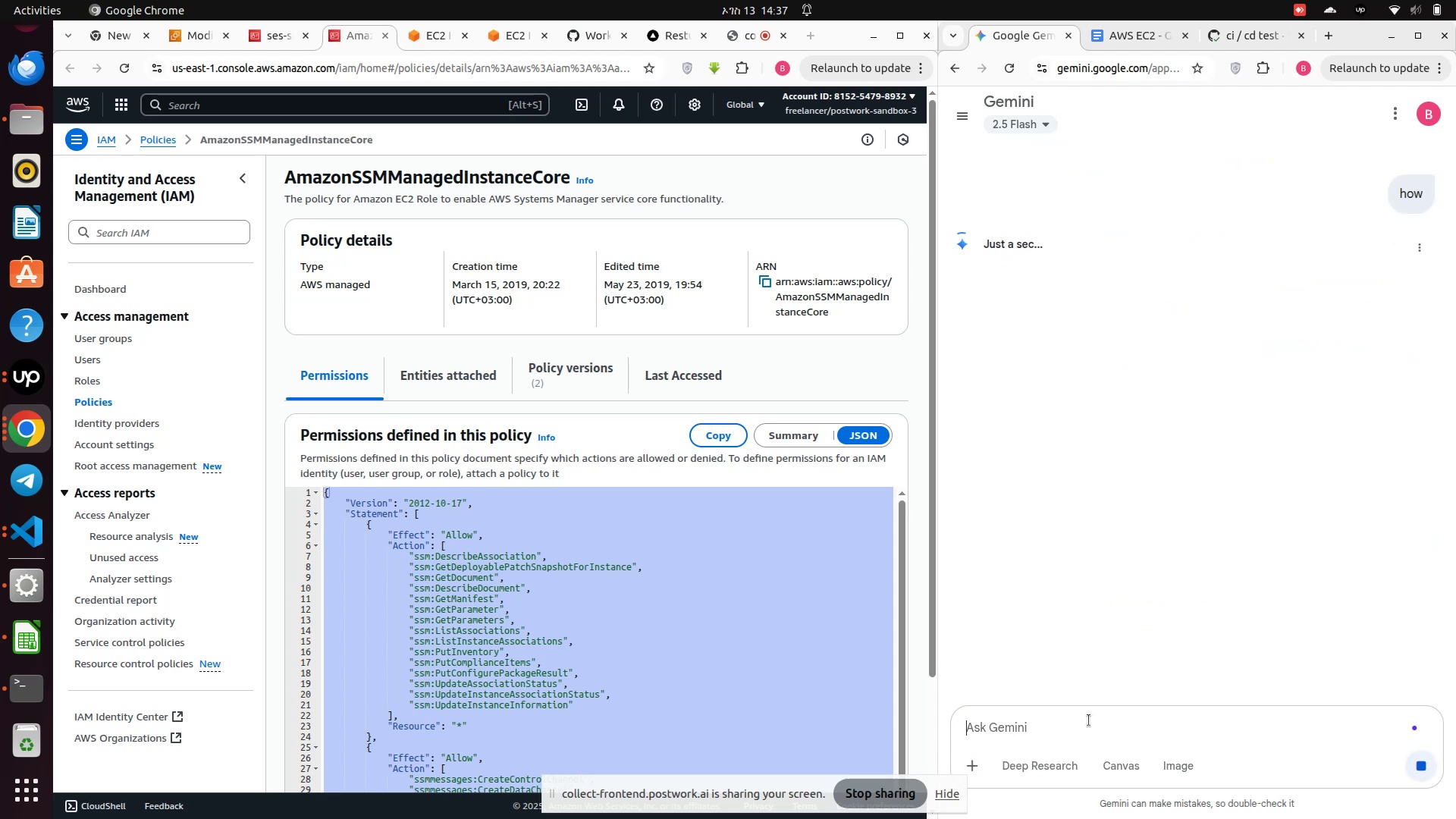 
left_click([981, 719])
 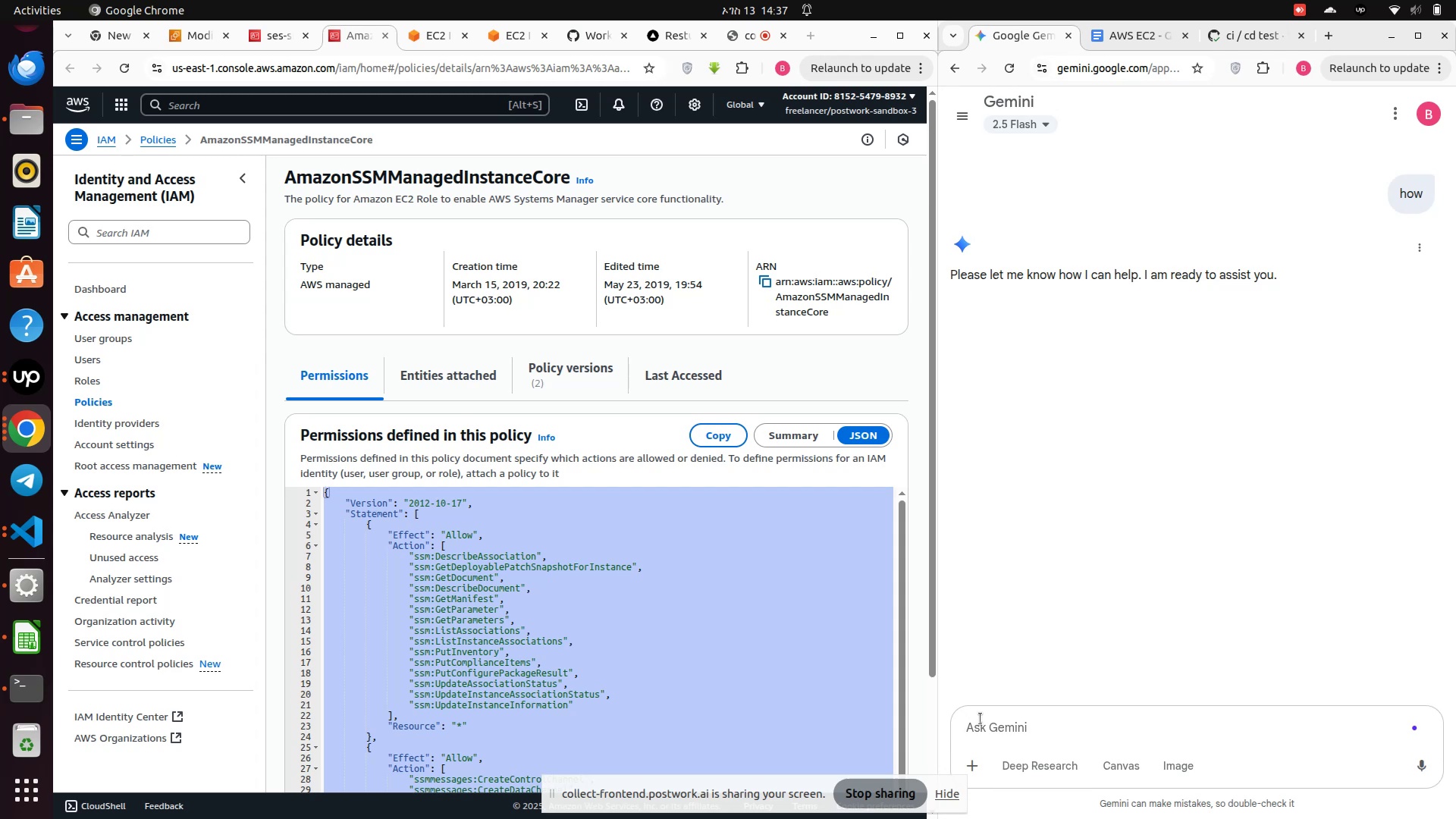 
type(unset the key )
 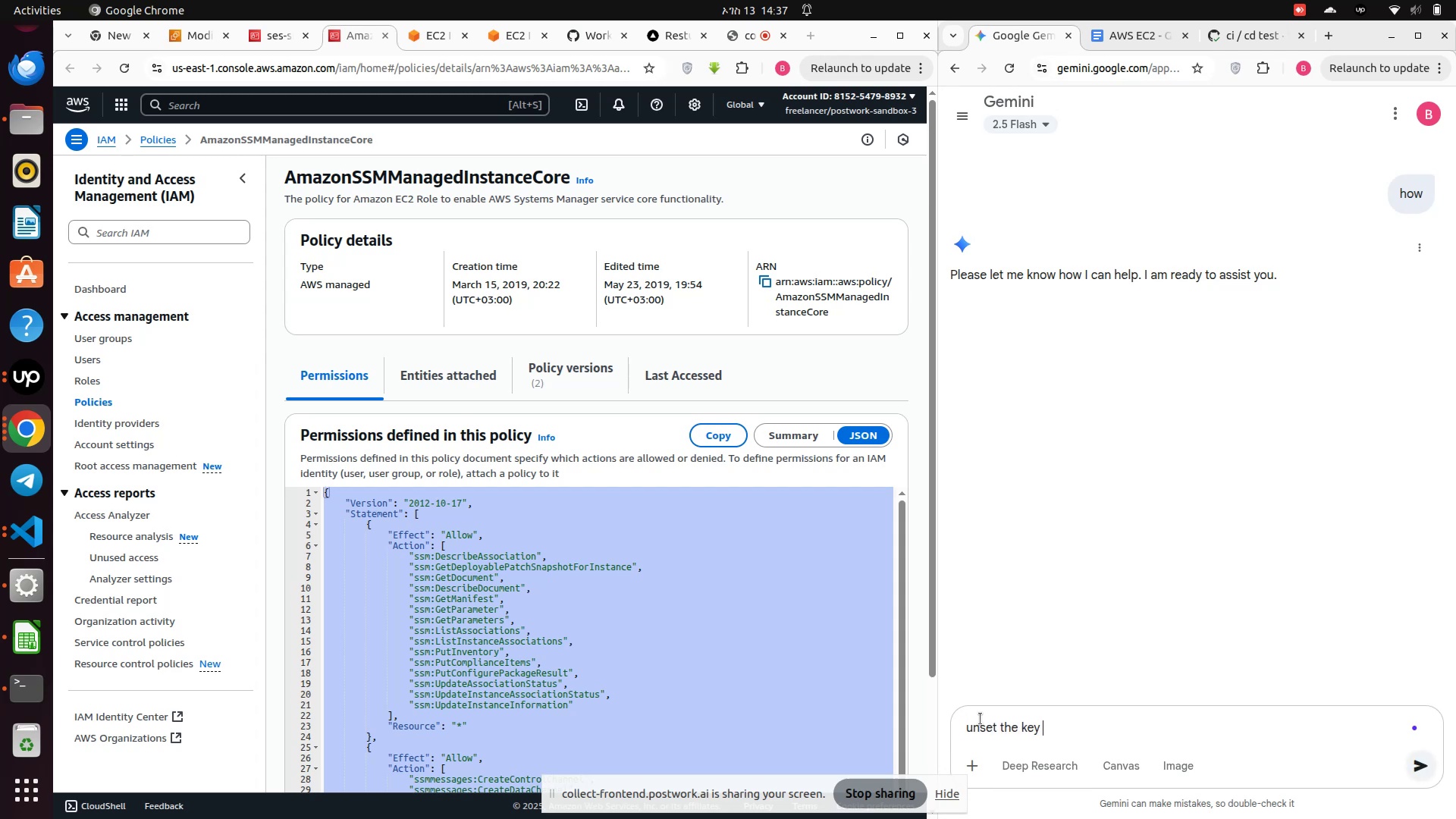 
key(Enter)
 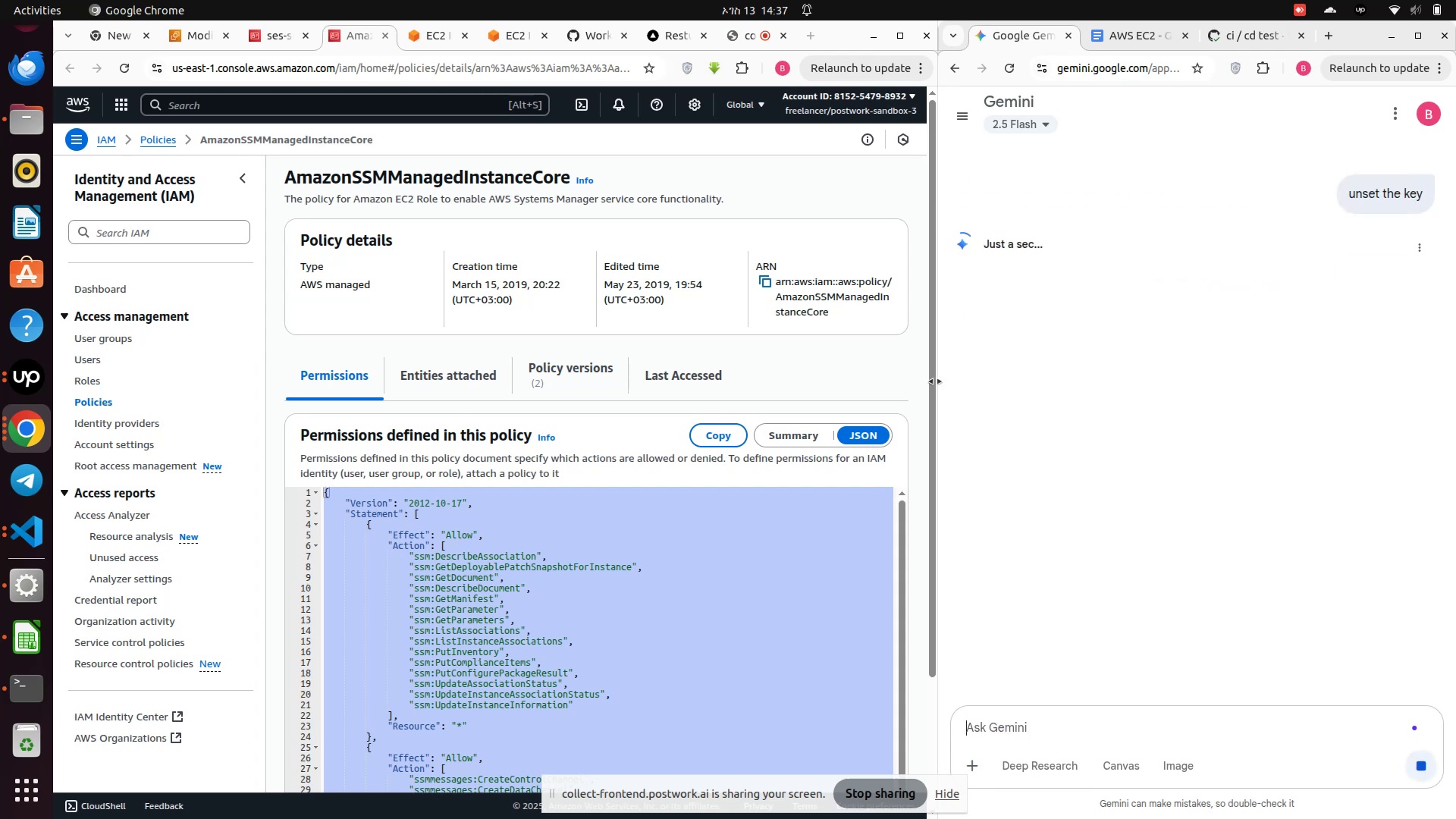 
left_click_drag(start_coordinate=[934, 371], to_coordinate=[1046, 362])
 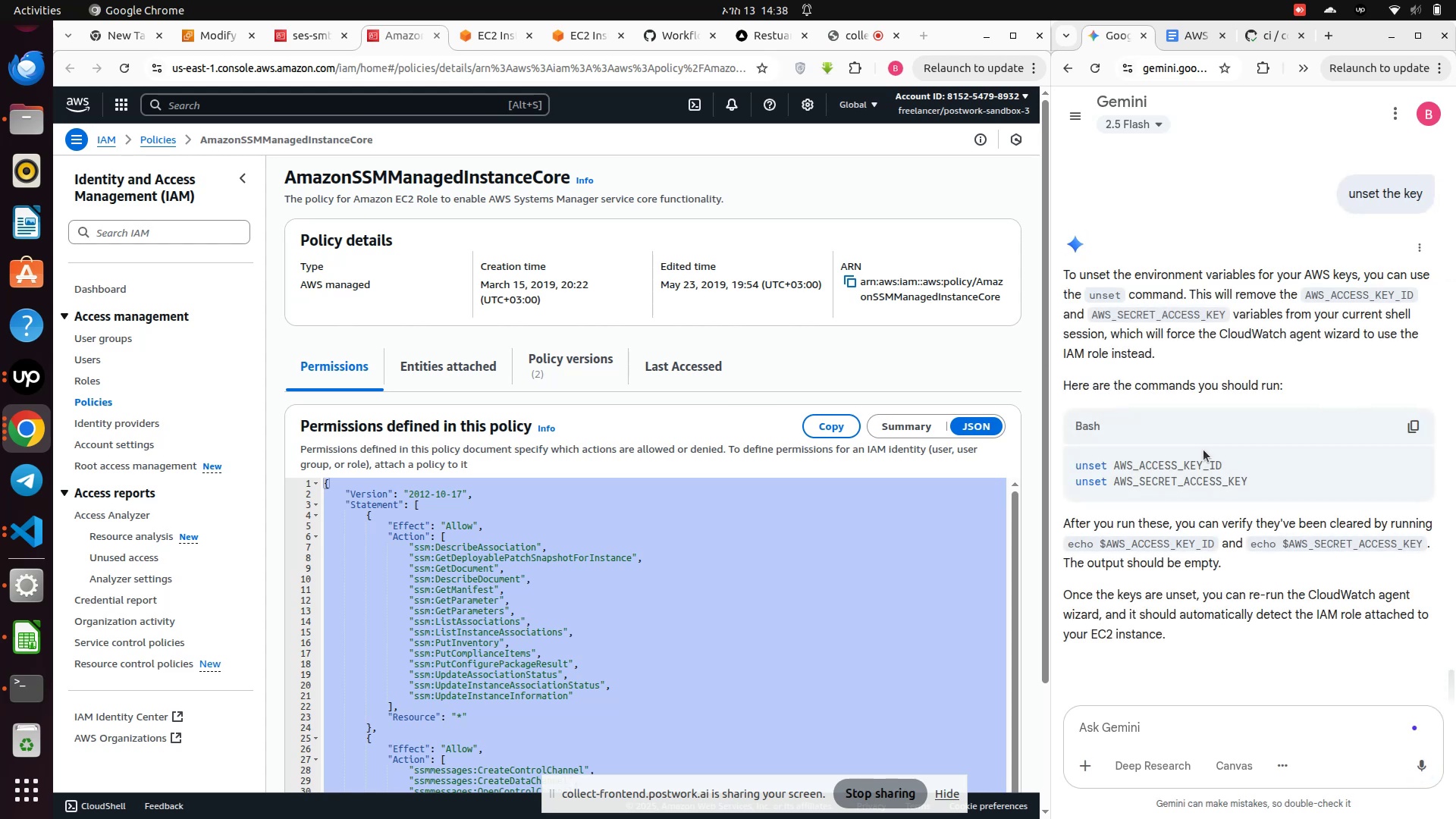 
wait(7.1)
 